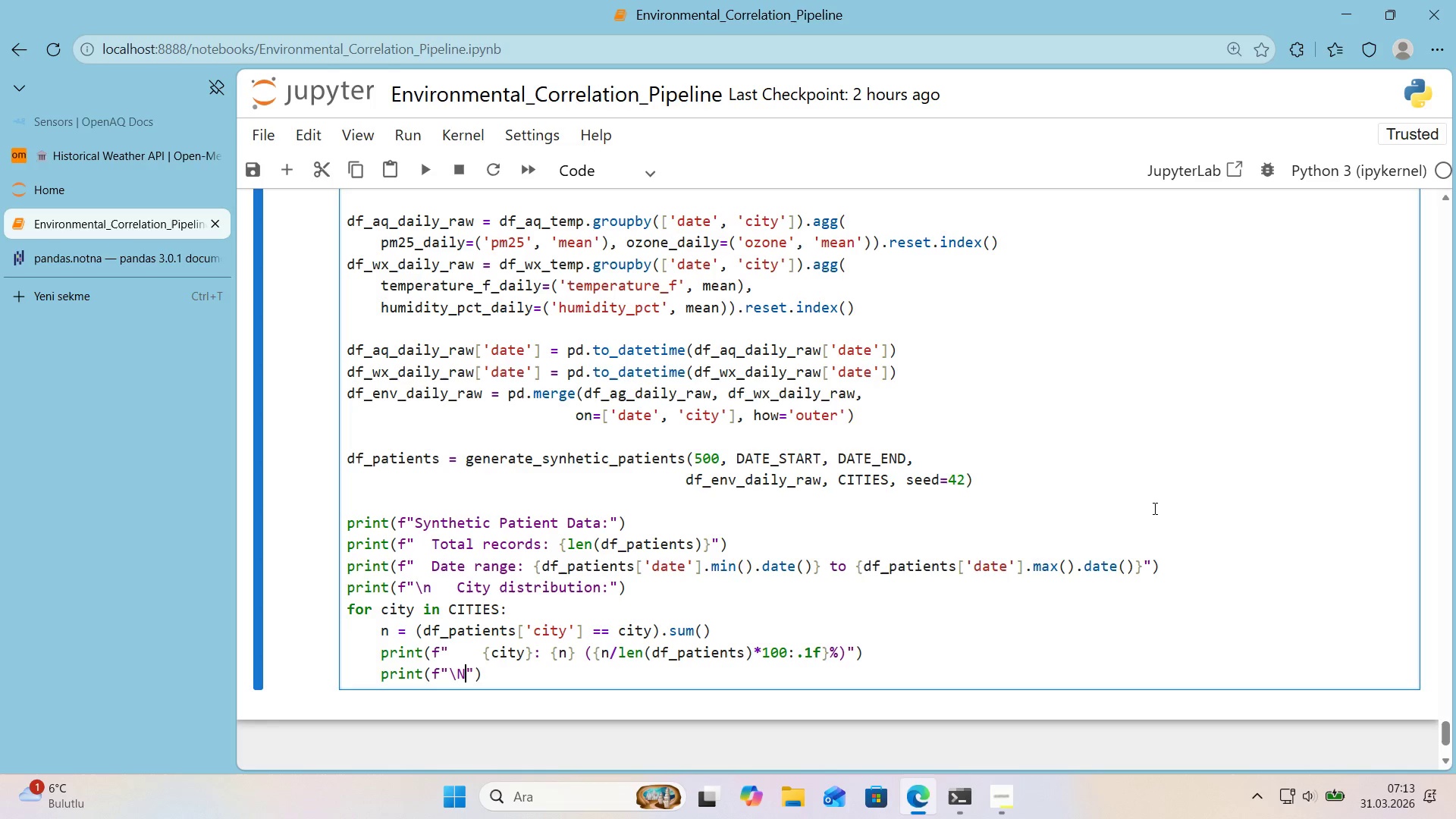 
type(N)
key(Backspace)
type(n Recovery core>)
 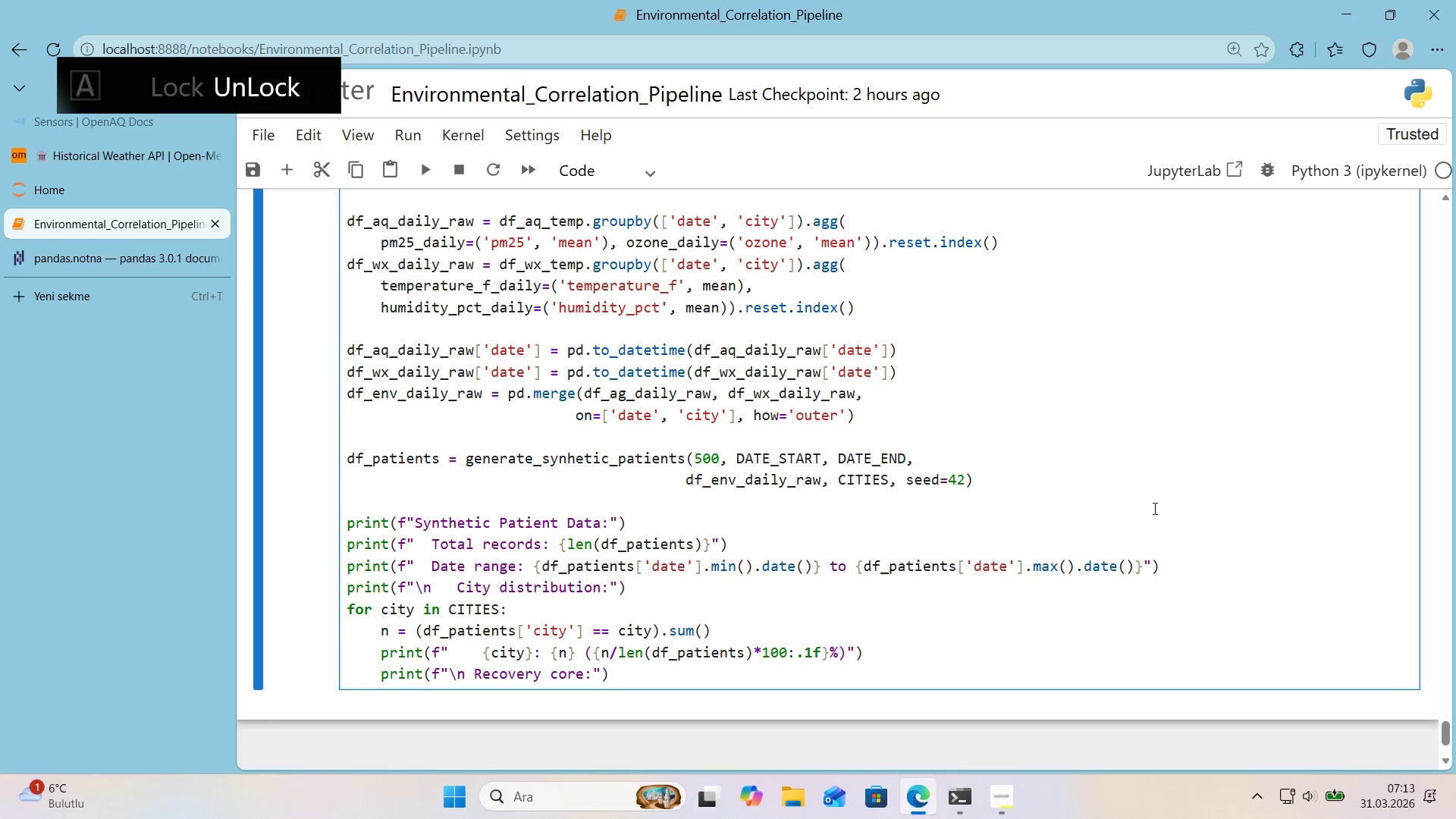 
key(ArrowLeft)
 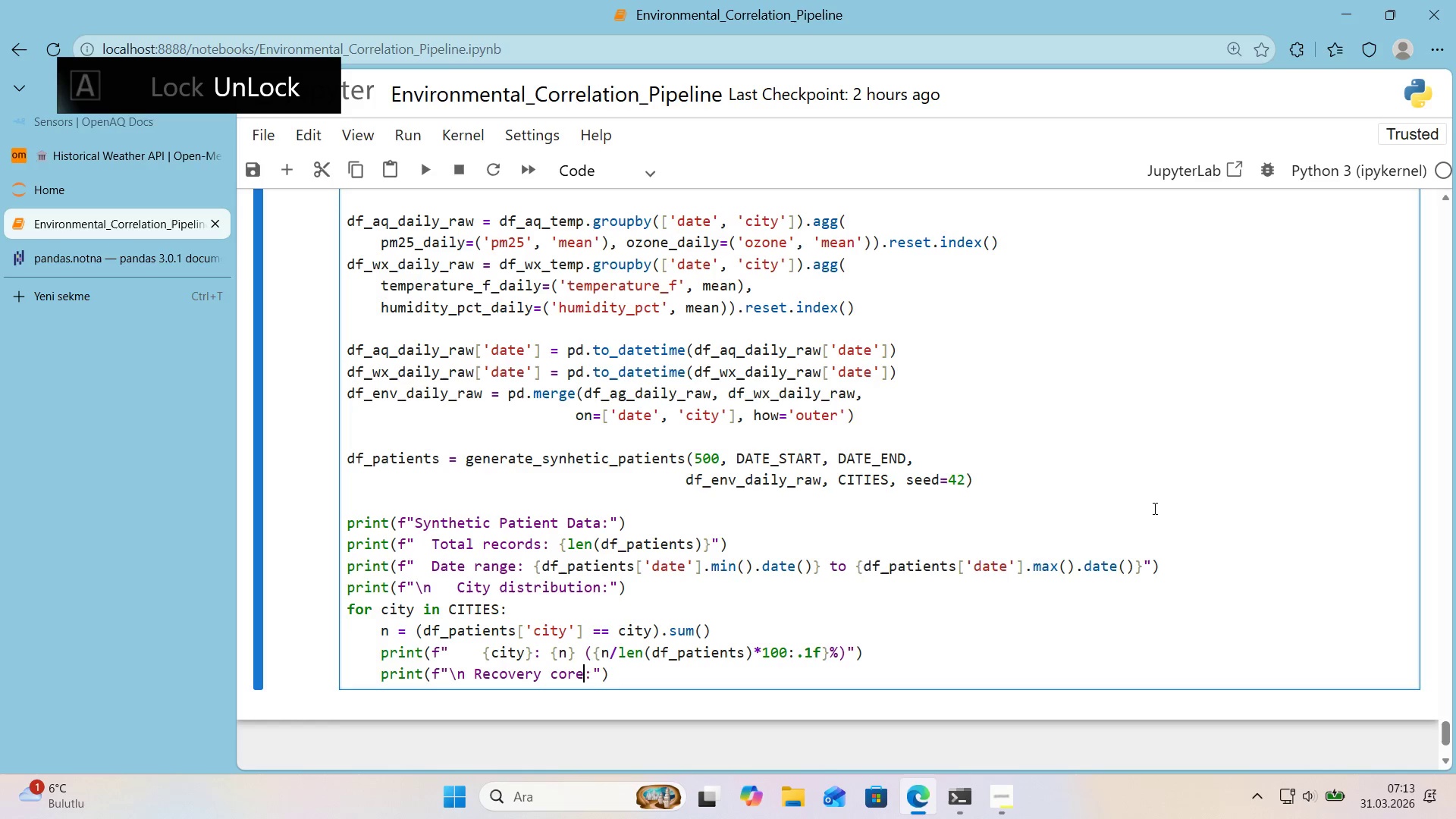 
key(ArrowLeft)
 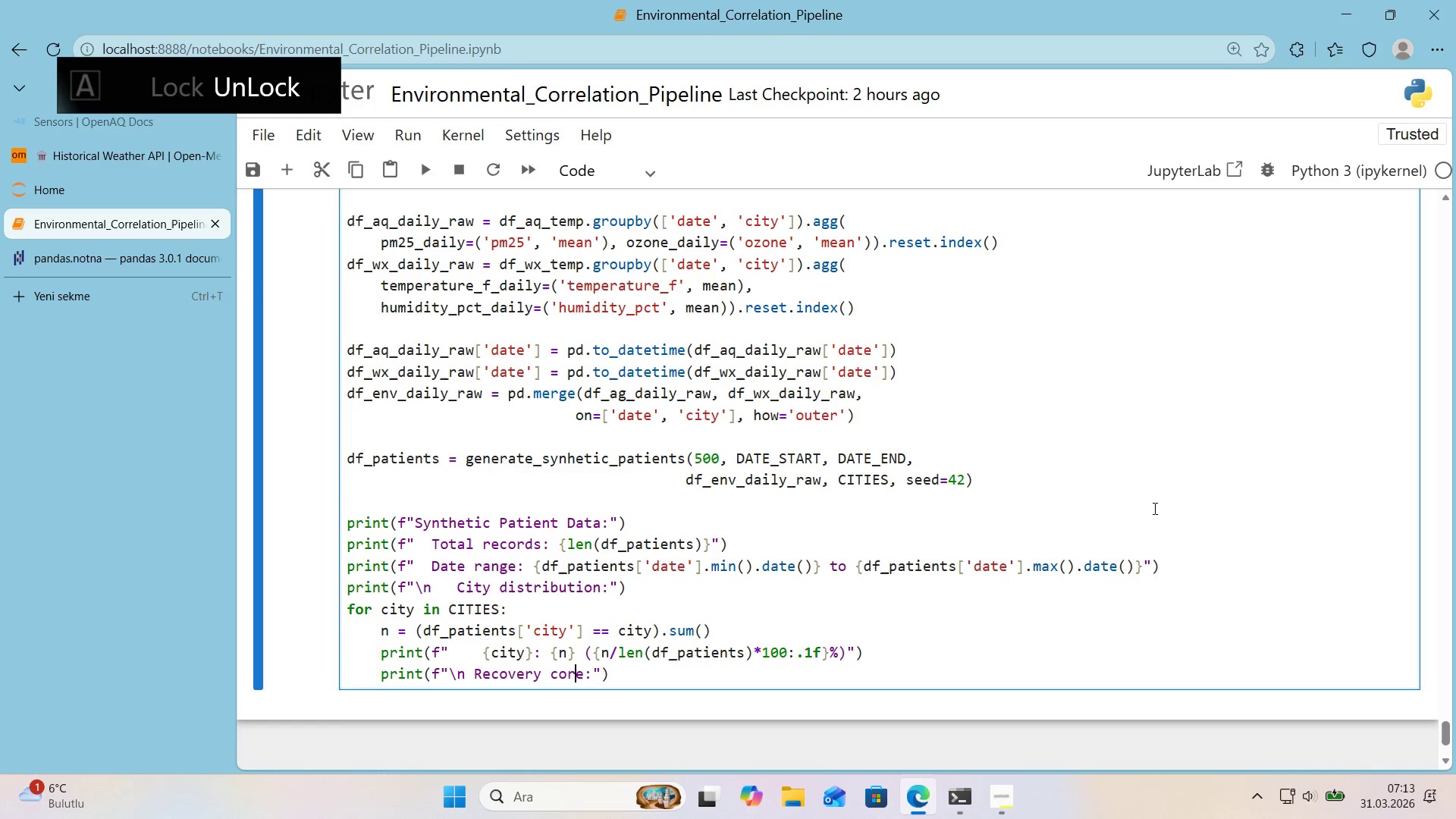 
key(ArrowLeft)
 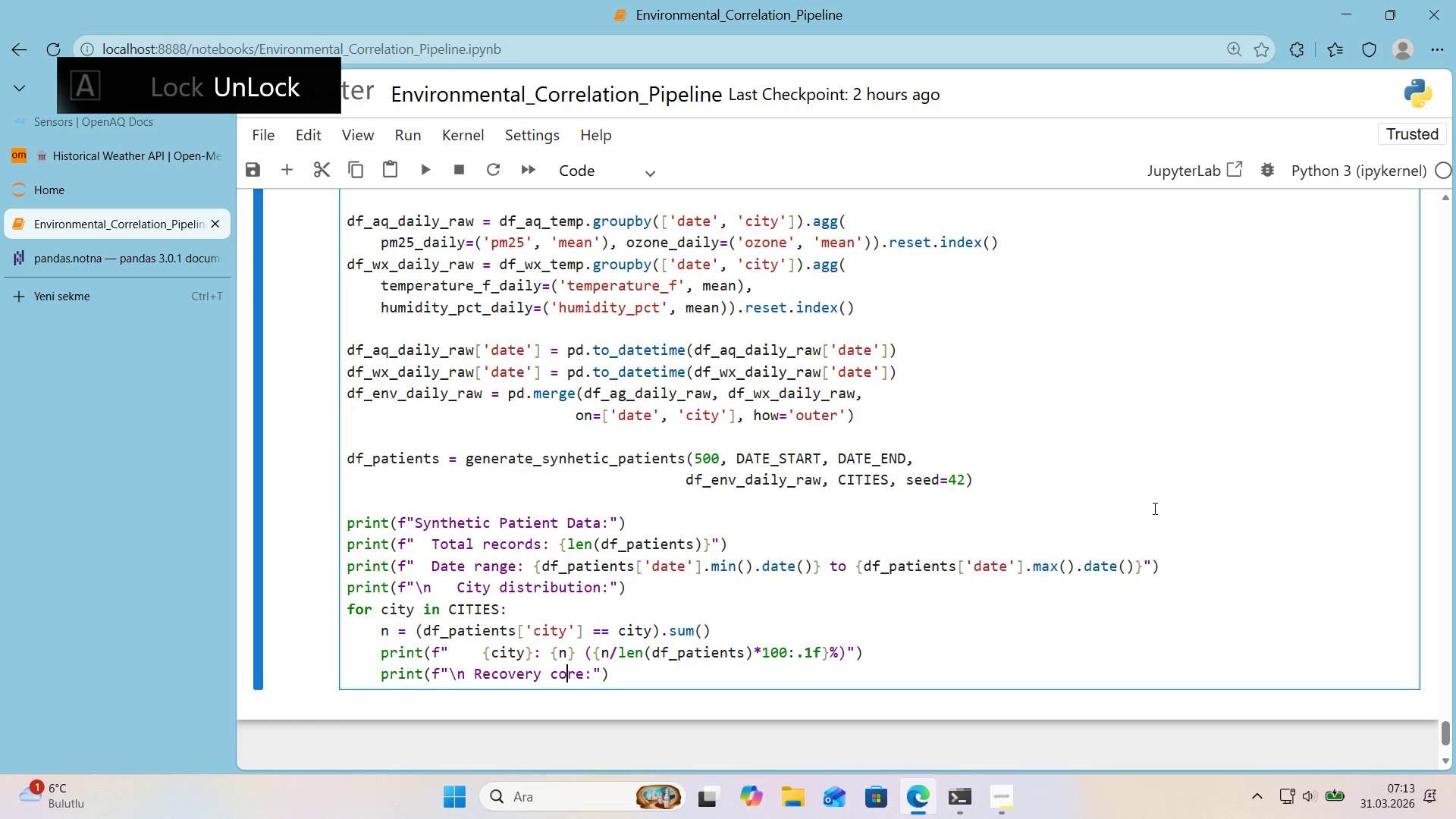 
key(ArrowLeft)
 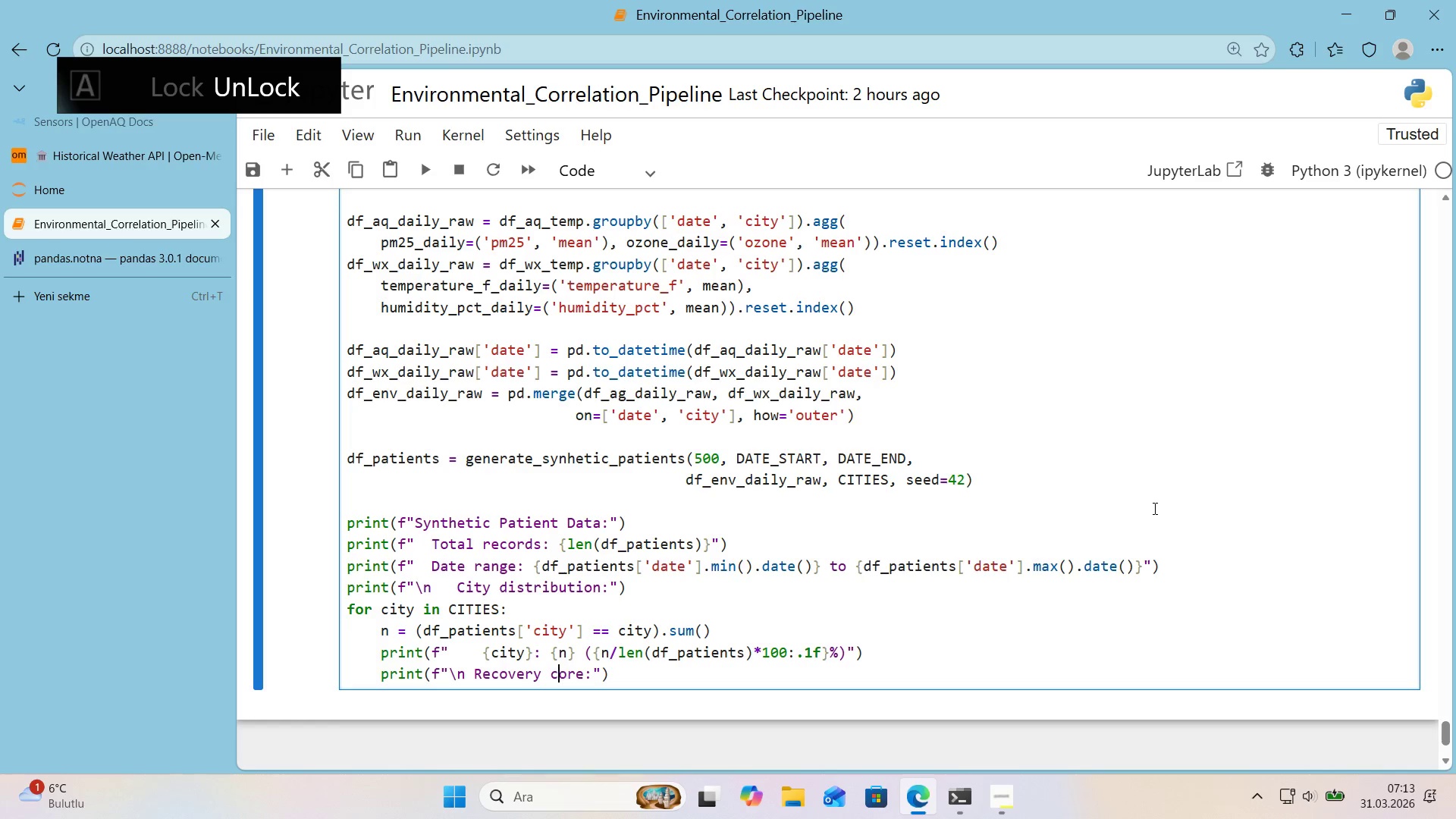 
key(ArrowLeft)
 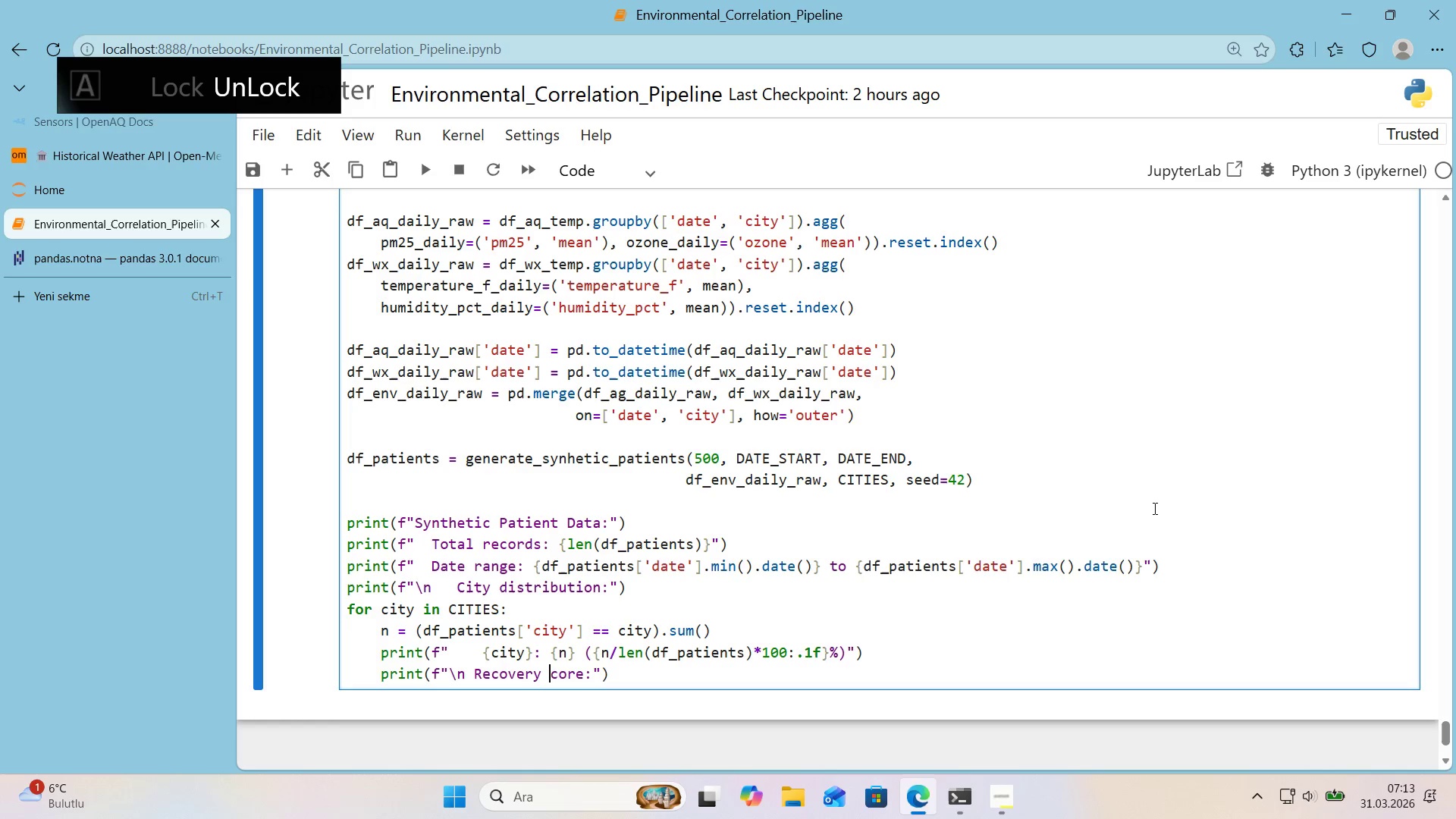 
key(S)
 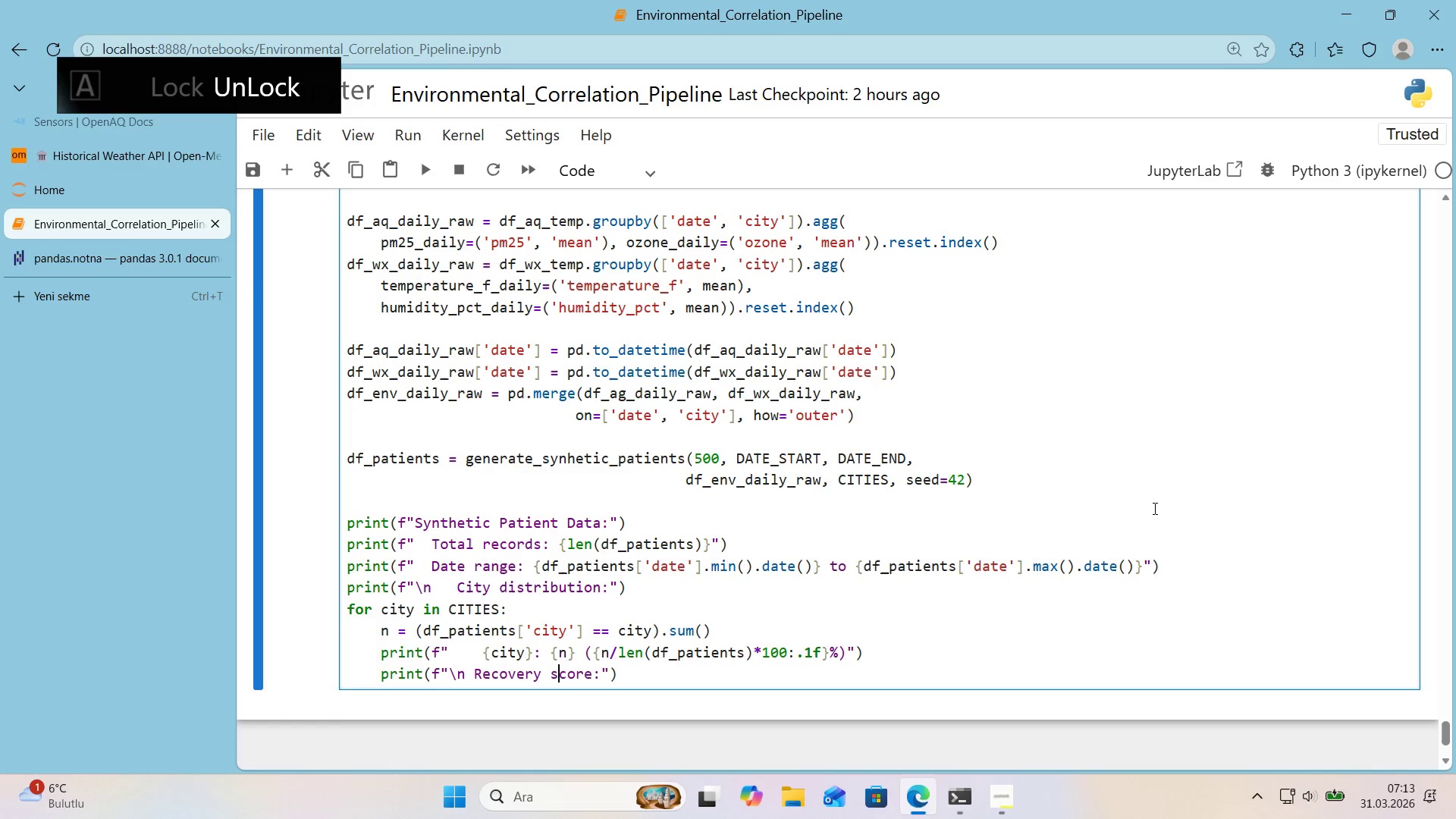 
hold_key(key=ArrowRight, duration=0.61)
 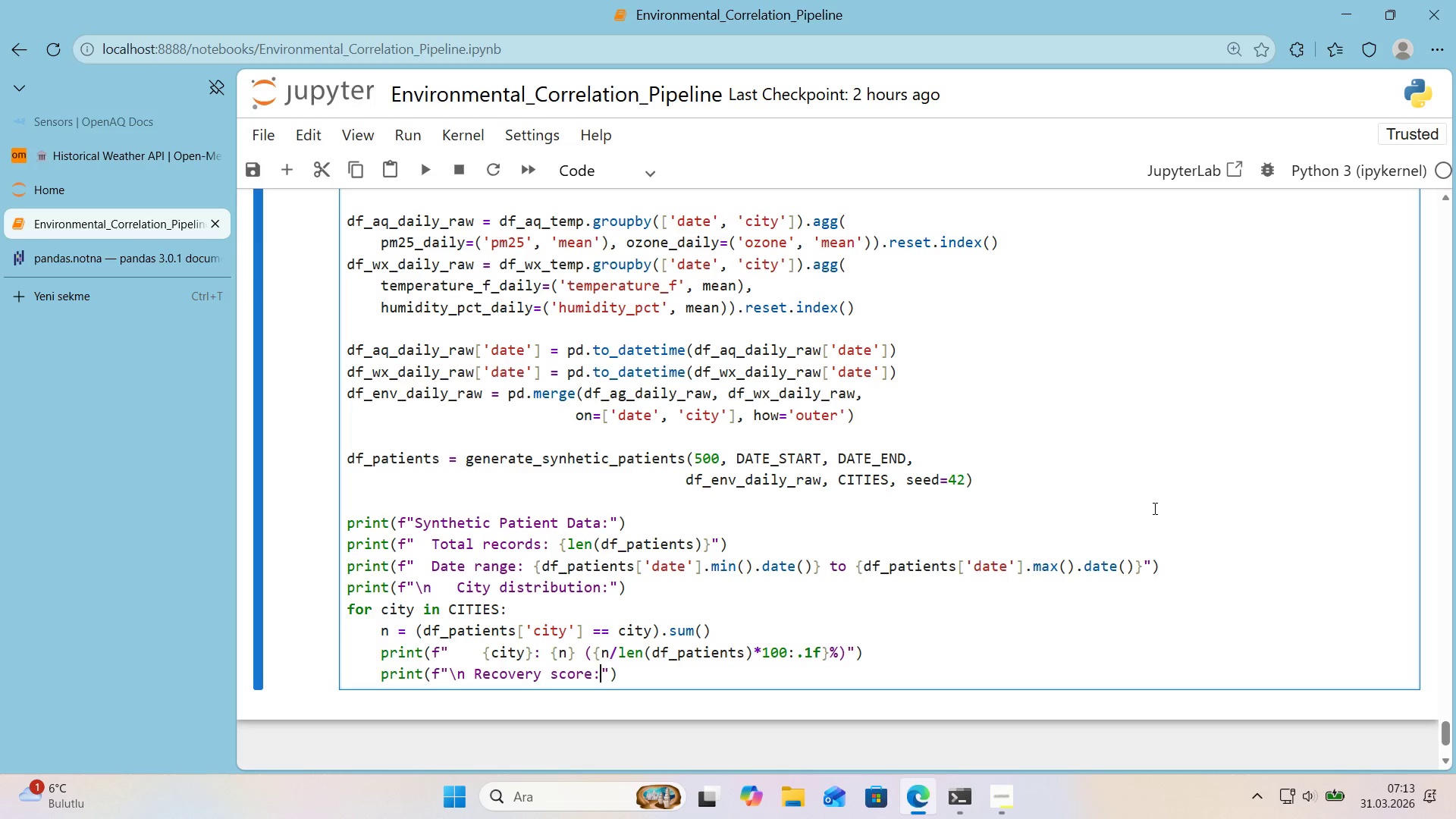 
key(ArrowLeft)
 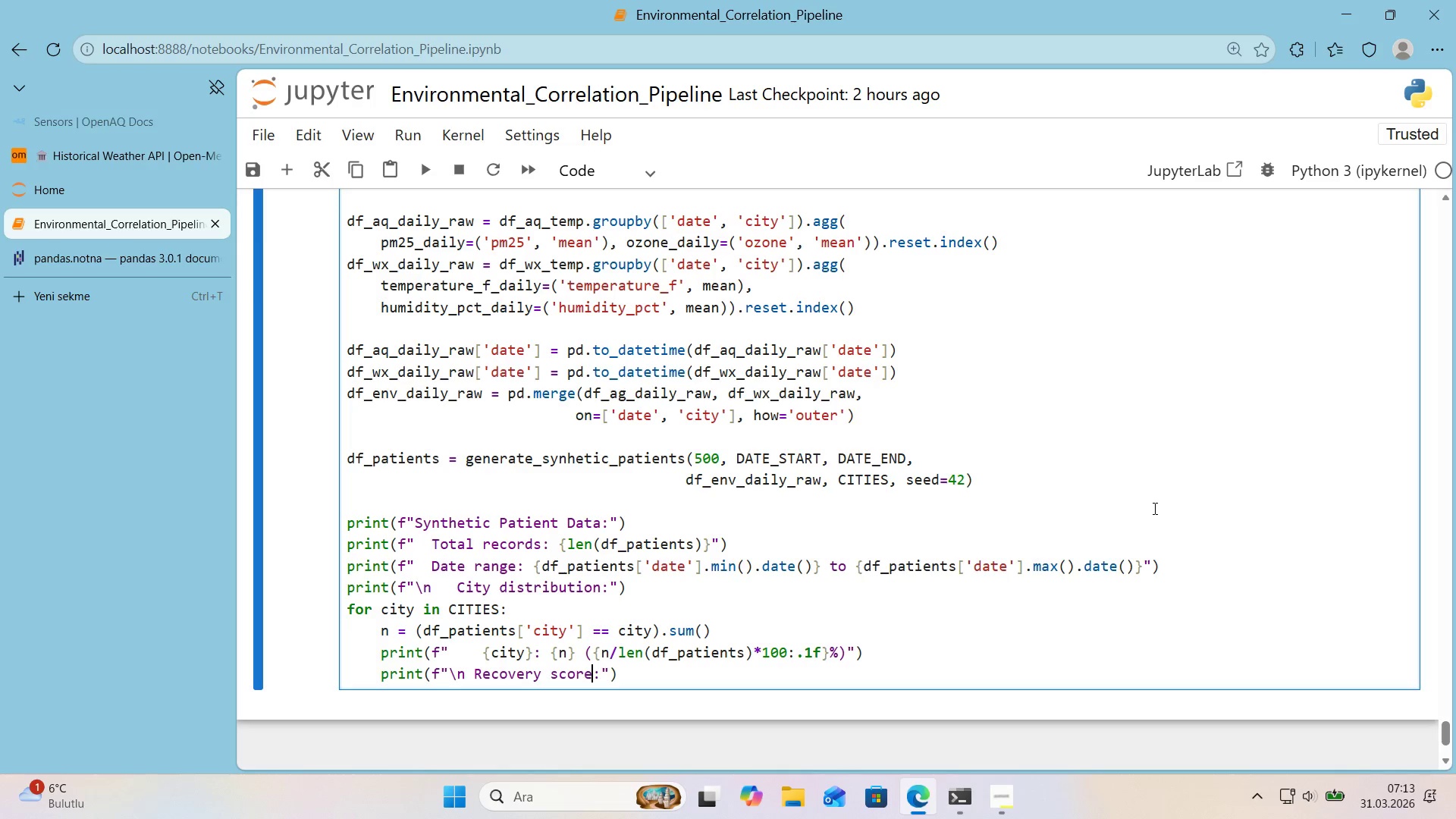 
key(ArrowLeft)
 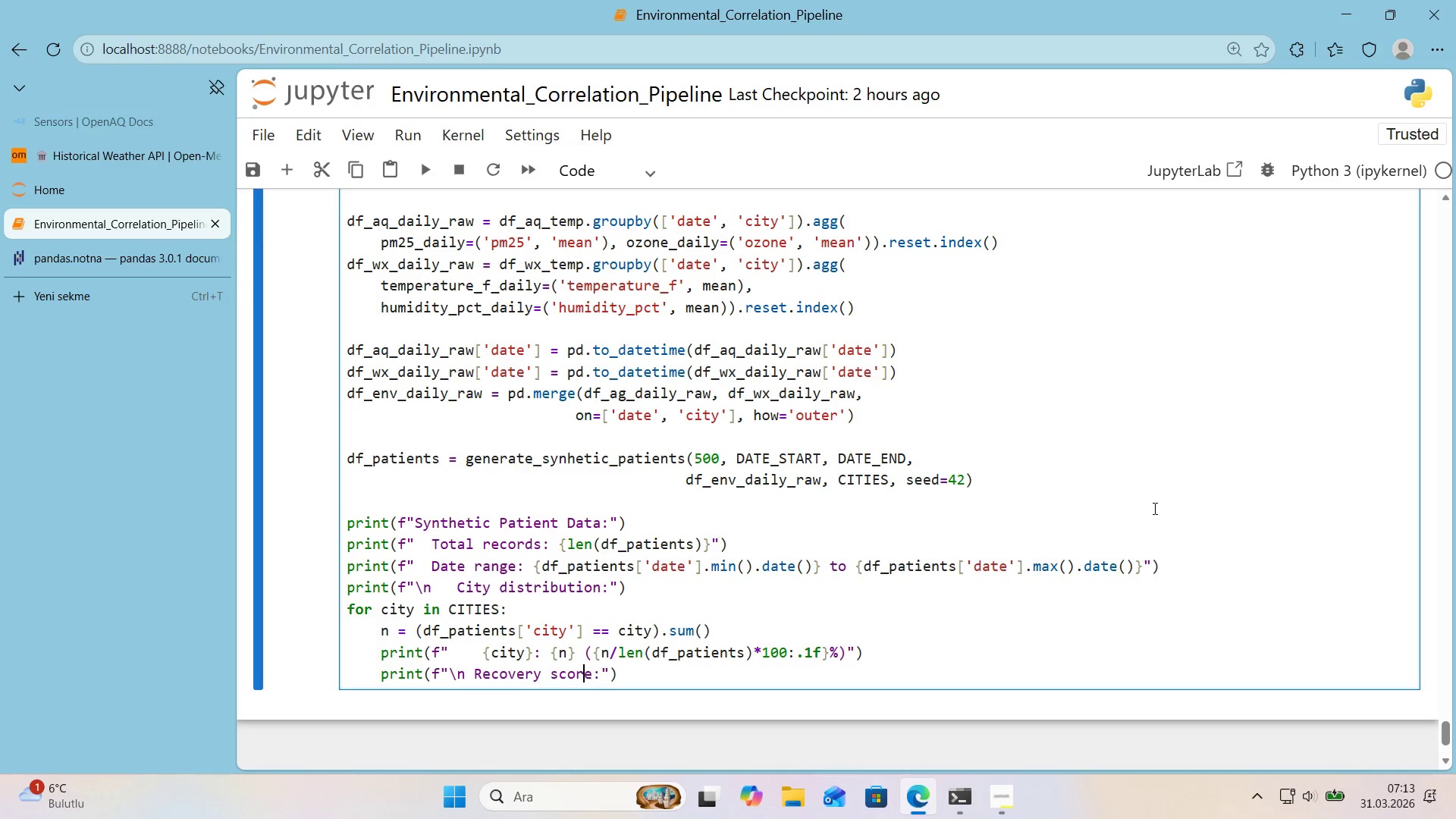 
key(CapsLock)
 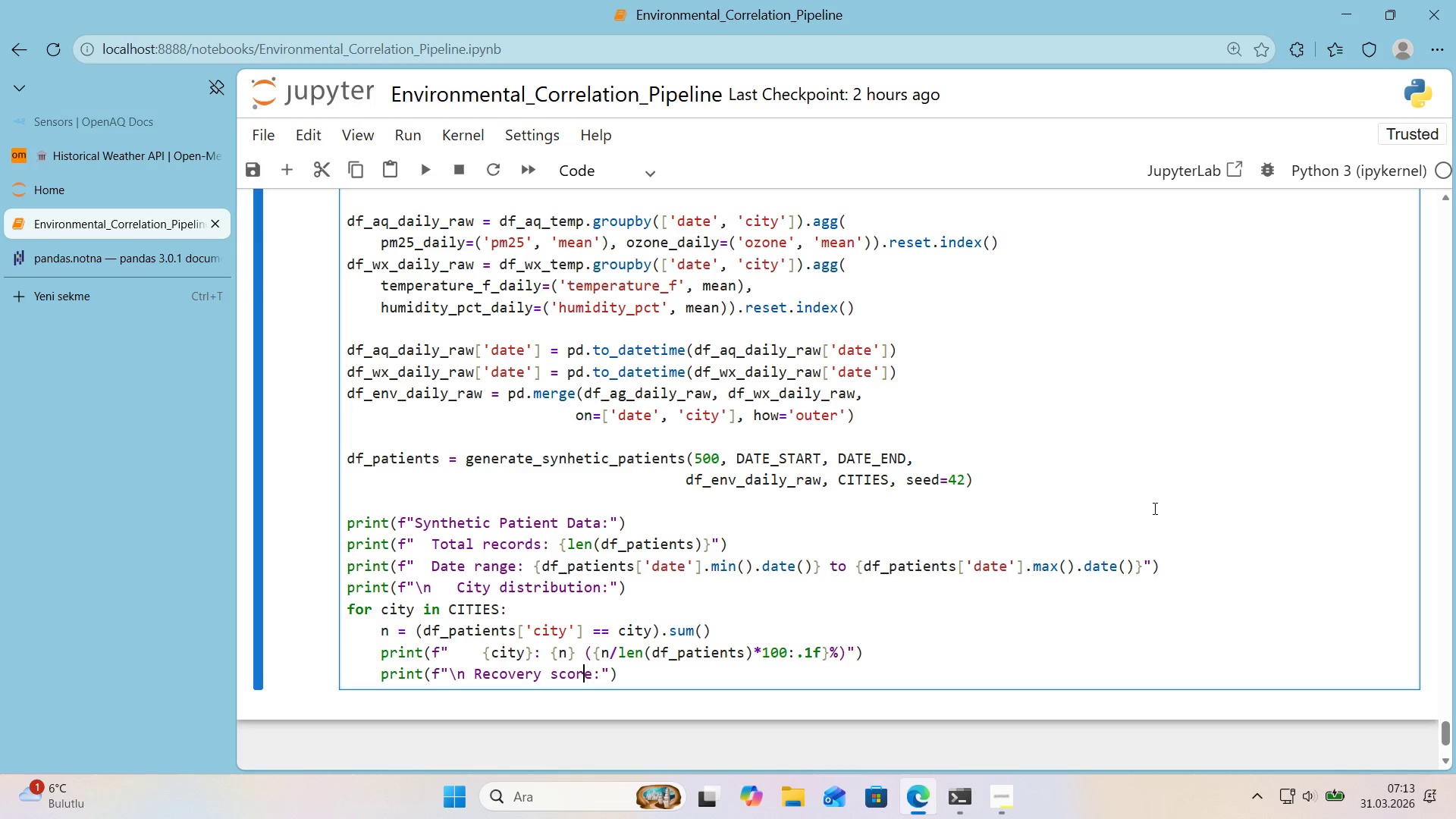 
key(ArrowLeft)
 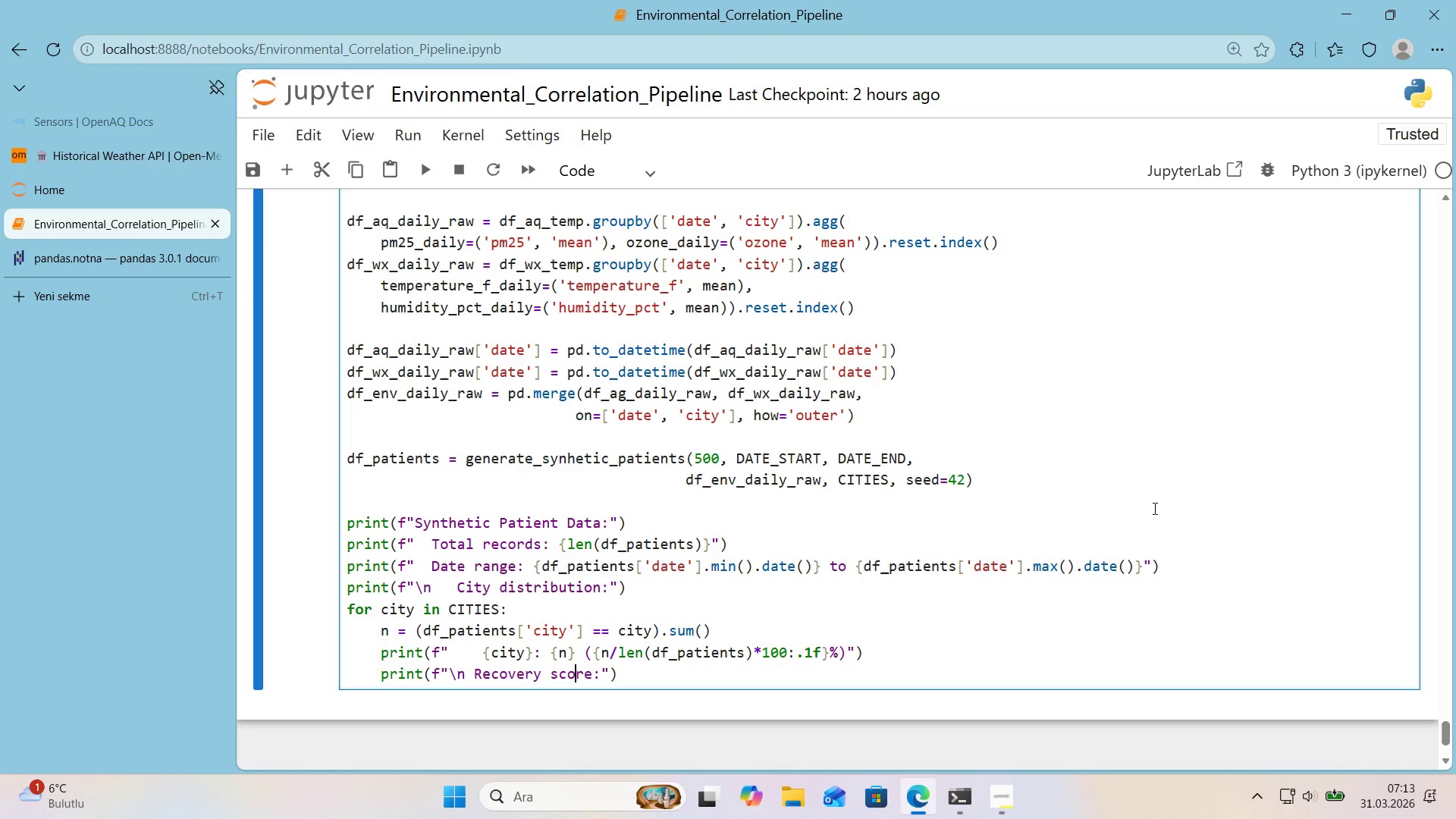 
key(ArrowLeft)
 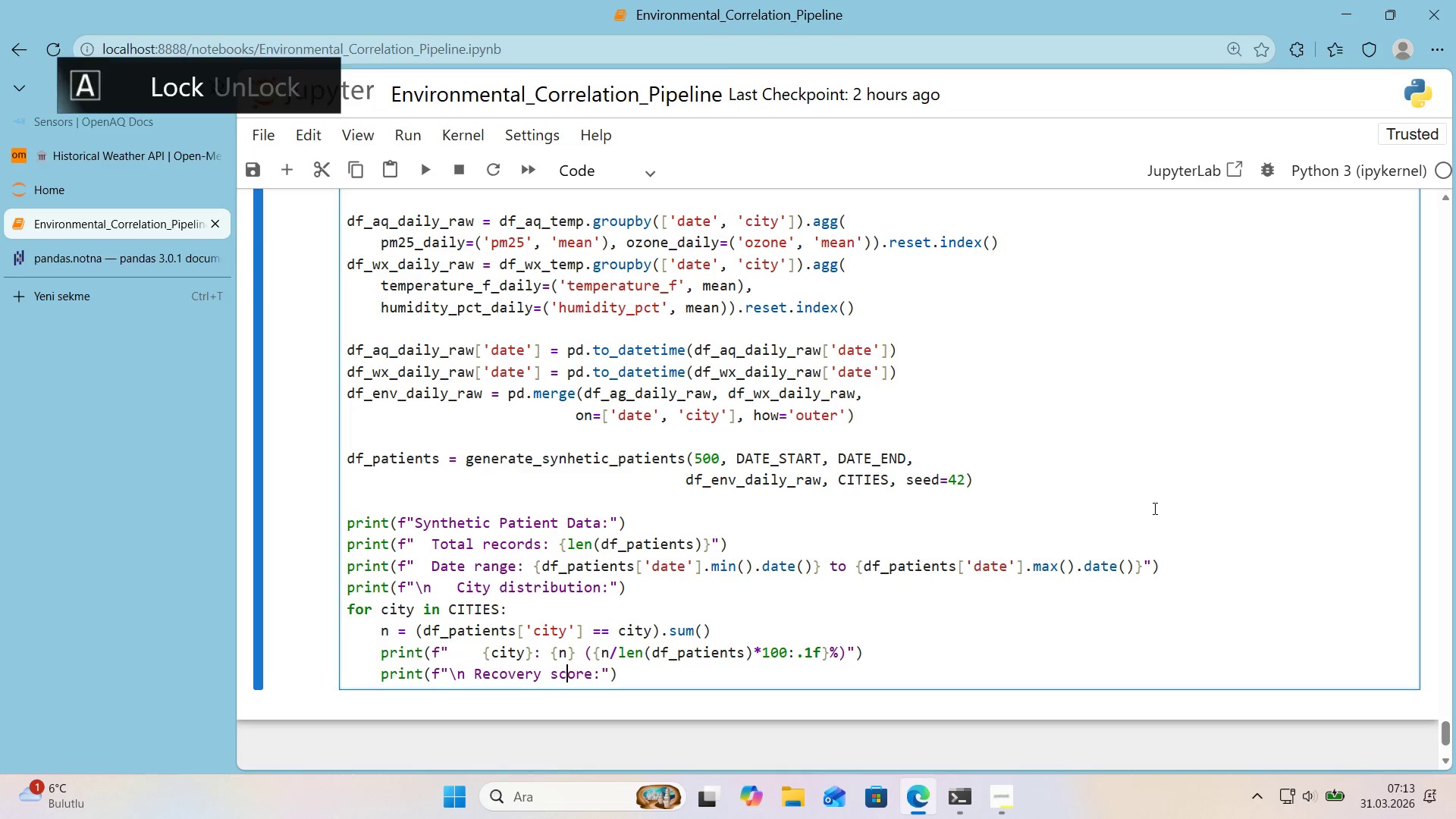 
key(ArrowLeft)
 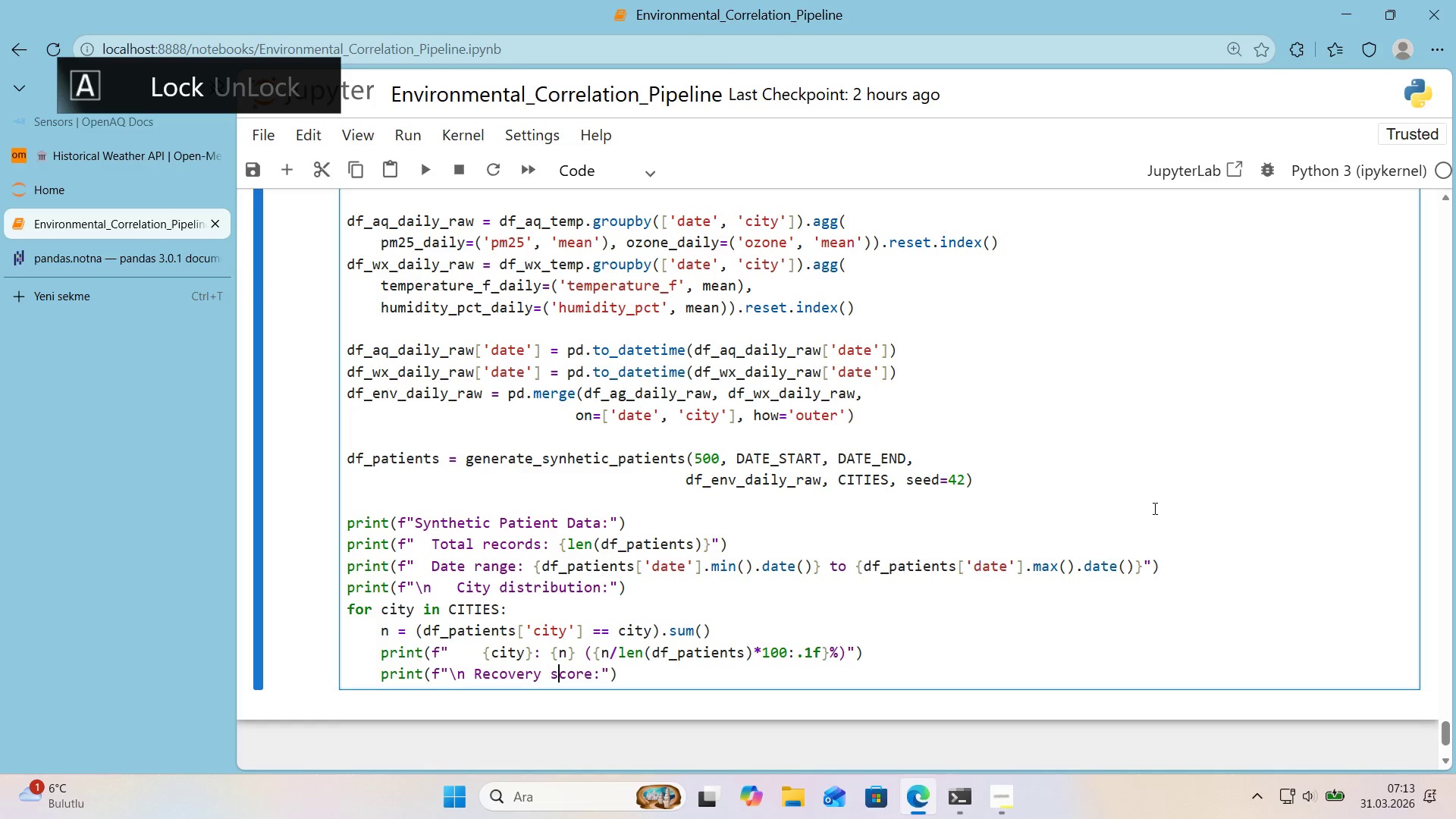 
key(Backspace)
 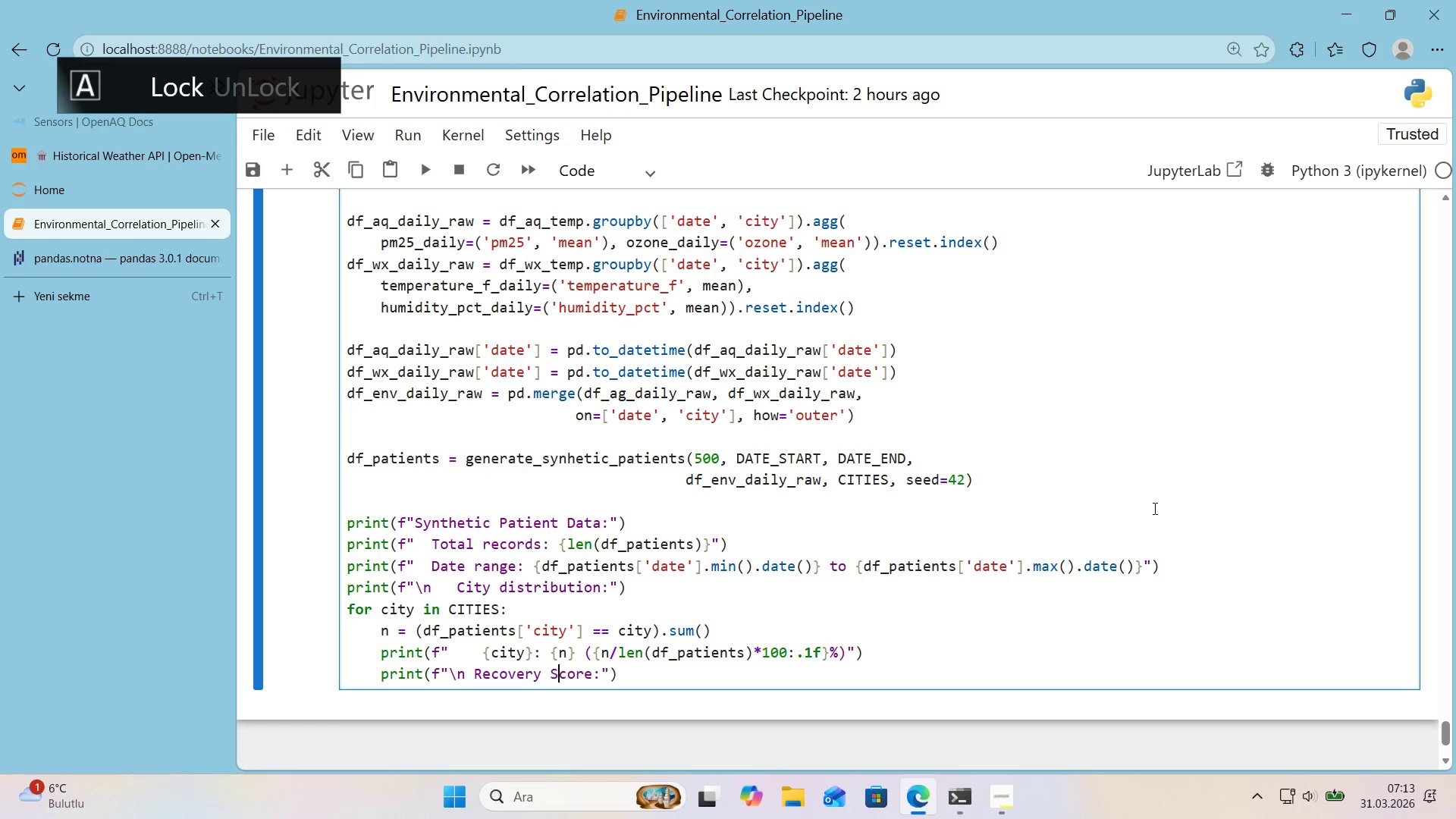 
key(S)
 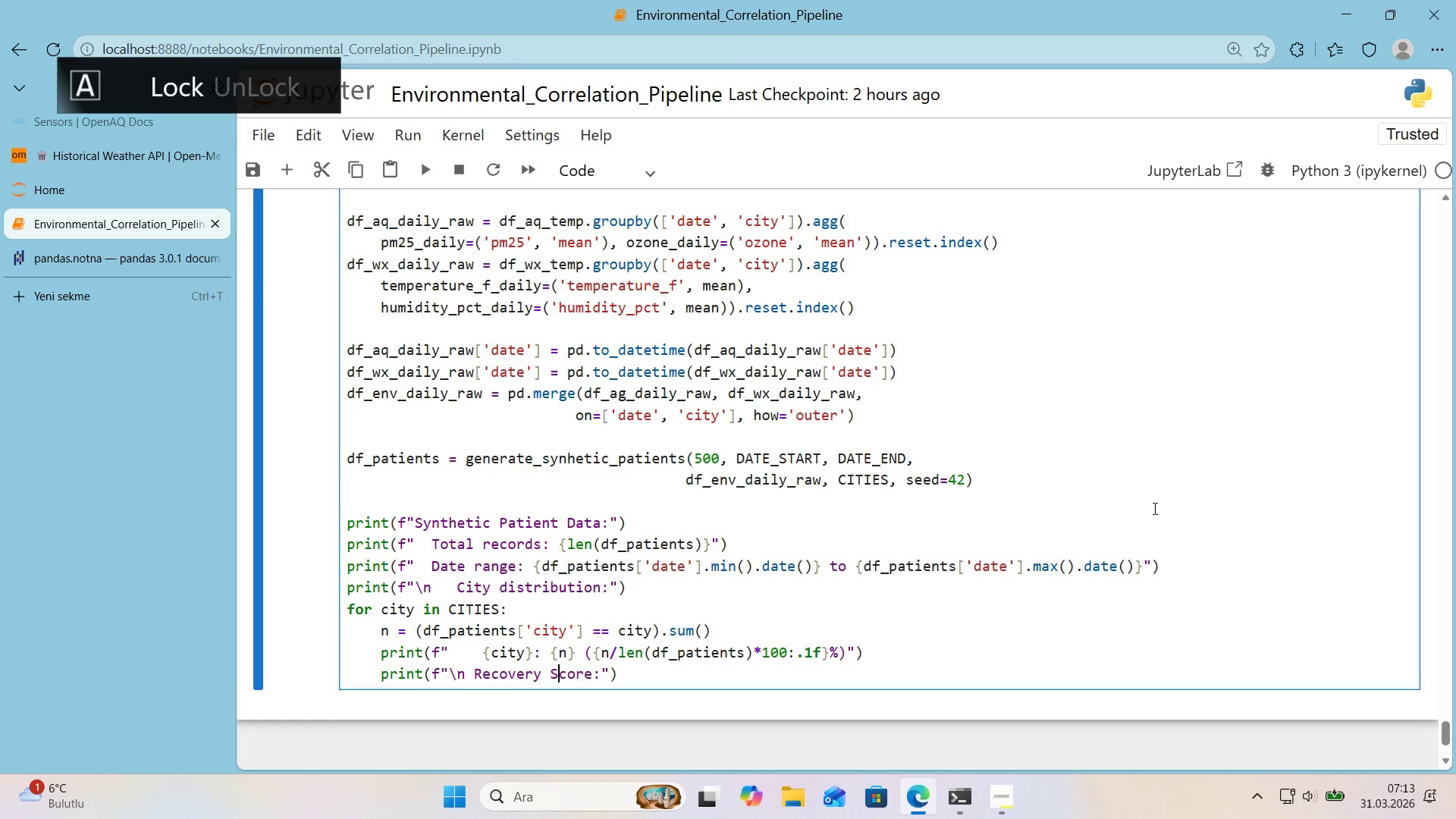 
key(CapsLock)
 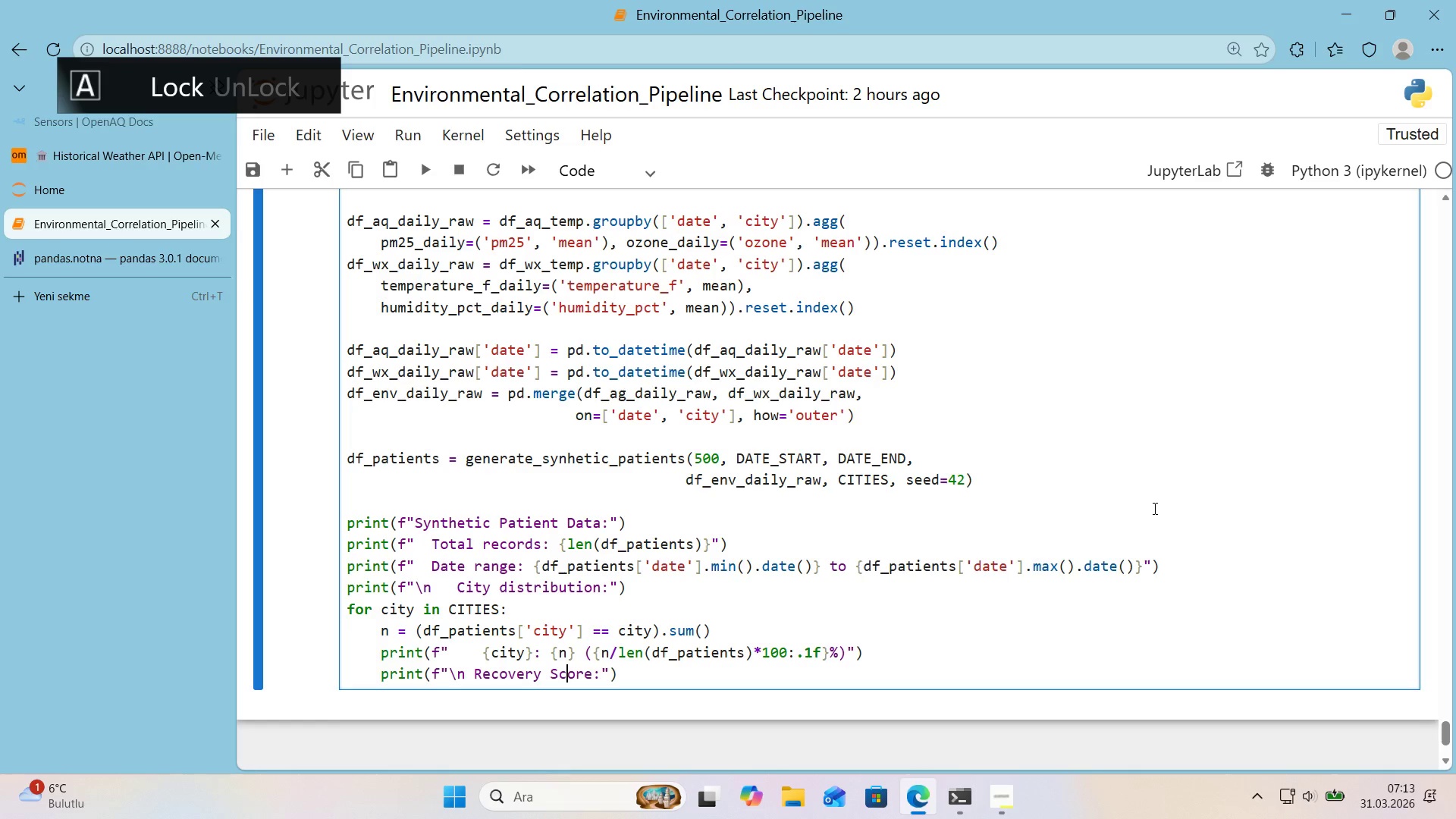 
key(ArrowRight)
 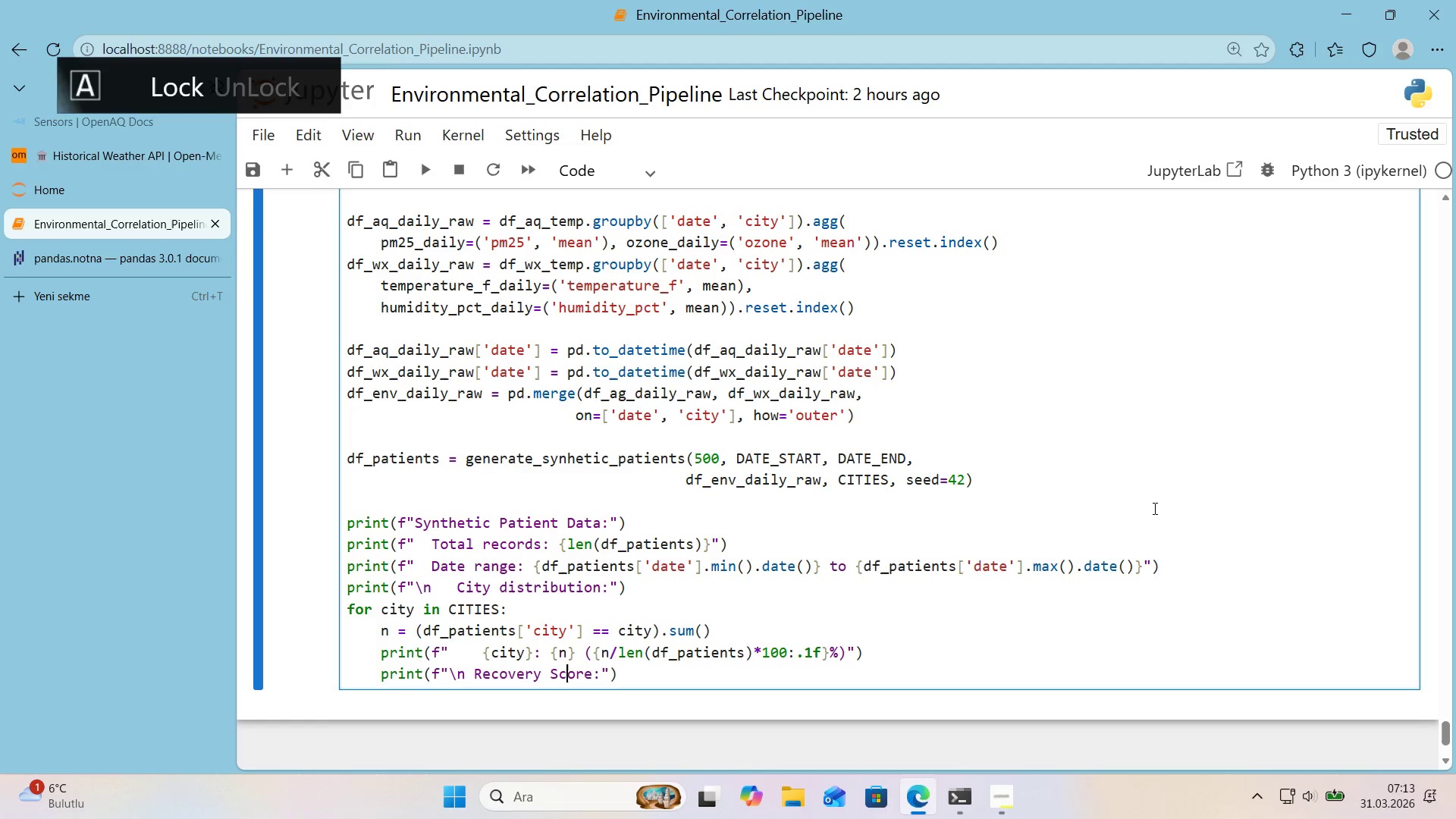 
key(ArrowRight)
 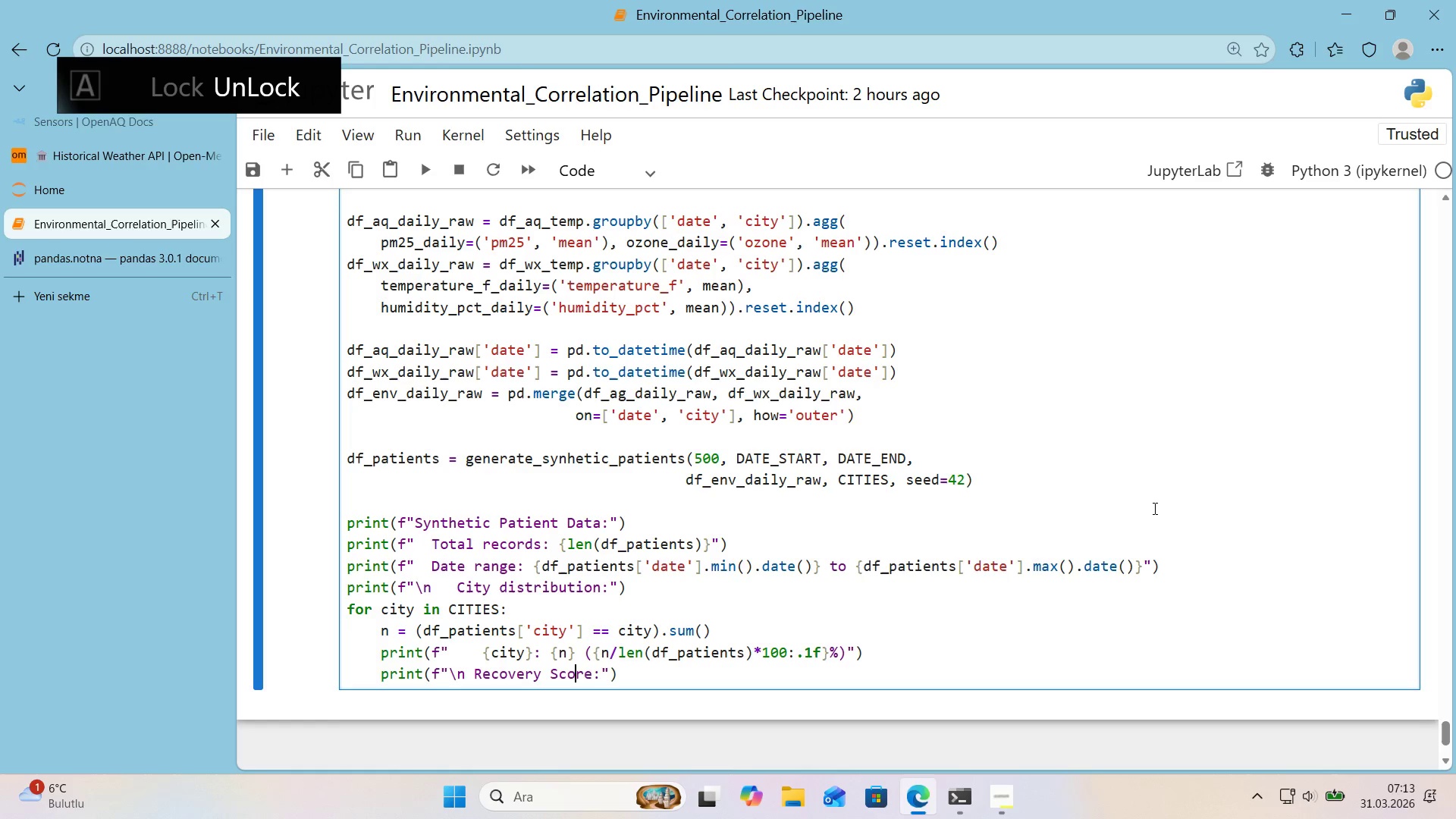 
key(ArrowRight)
 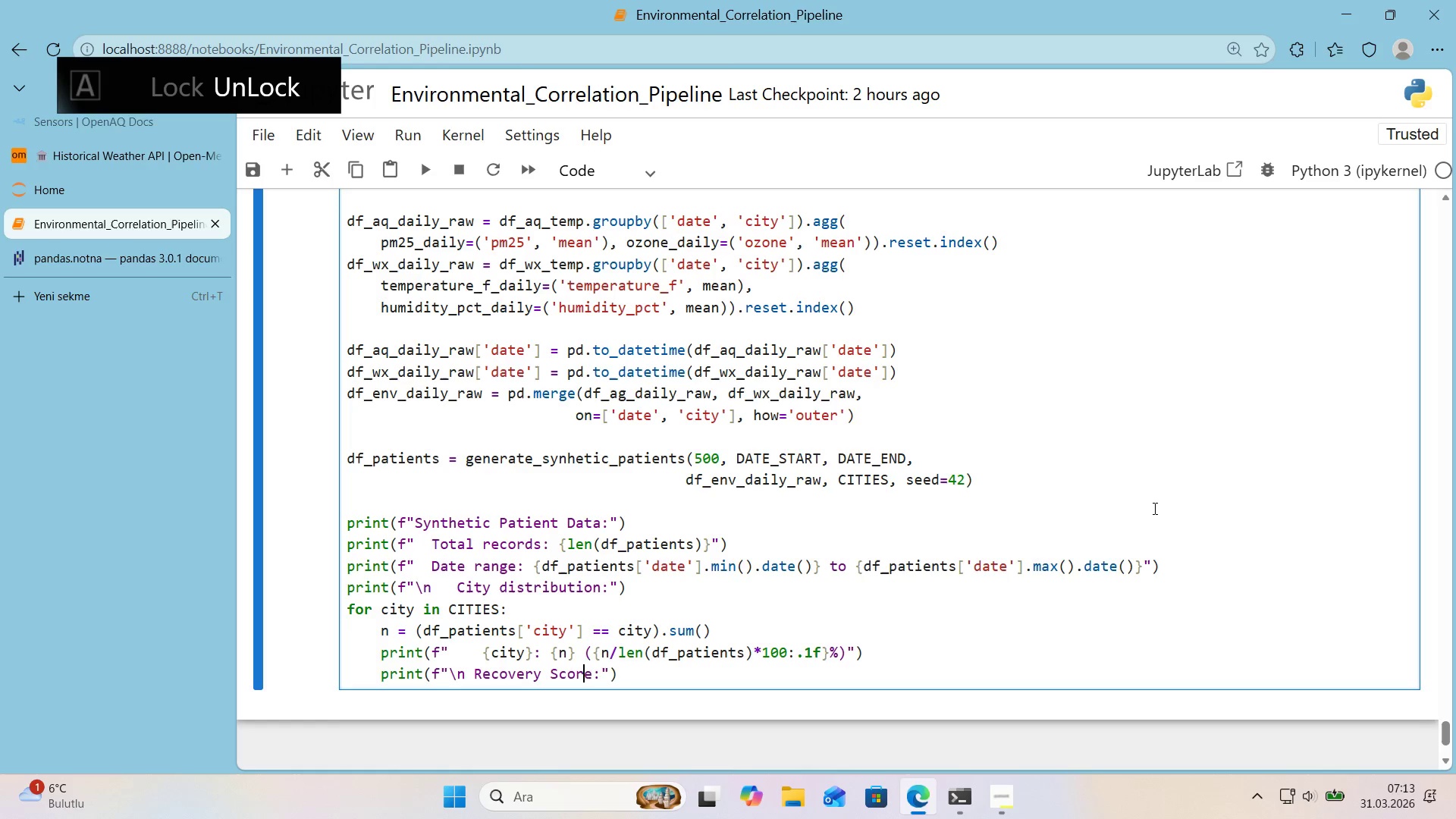 
key(ArrowRight)
 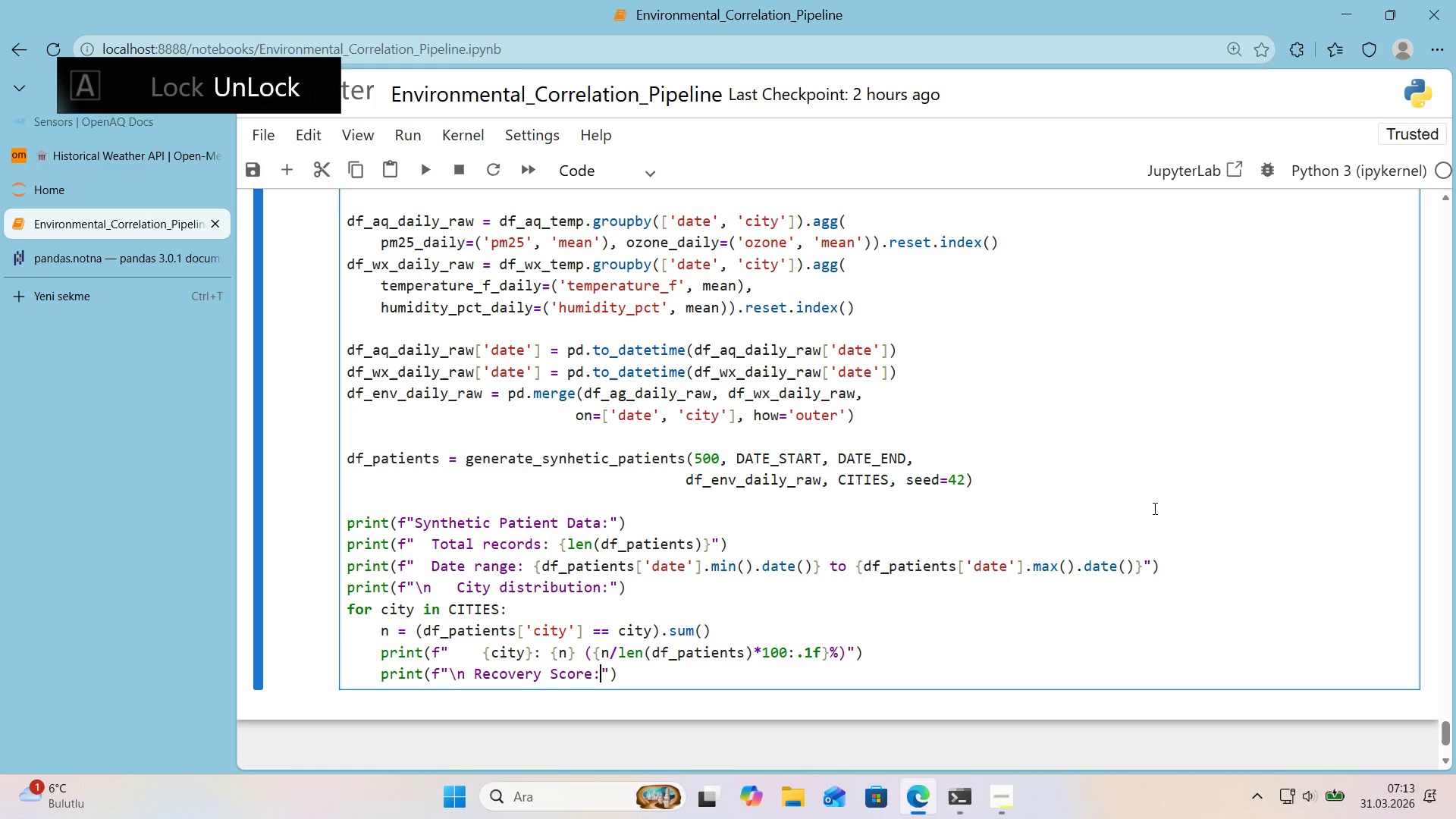 
key(ArrowRight)
 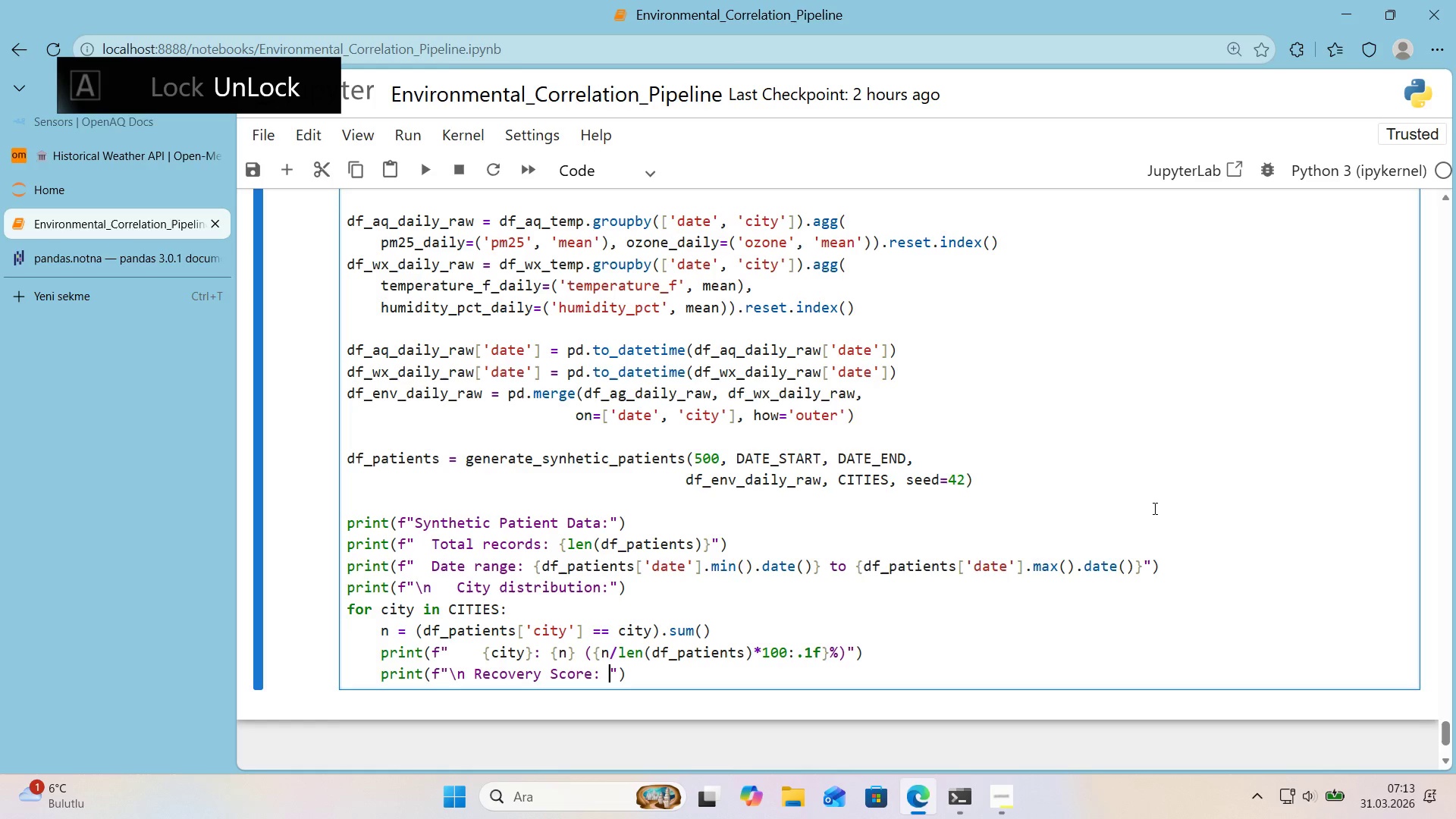 
type( mean))
 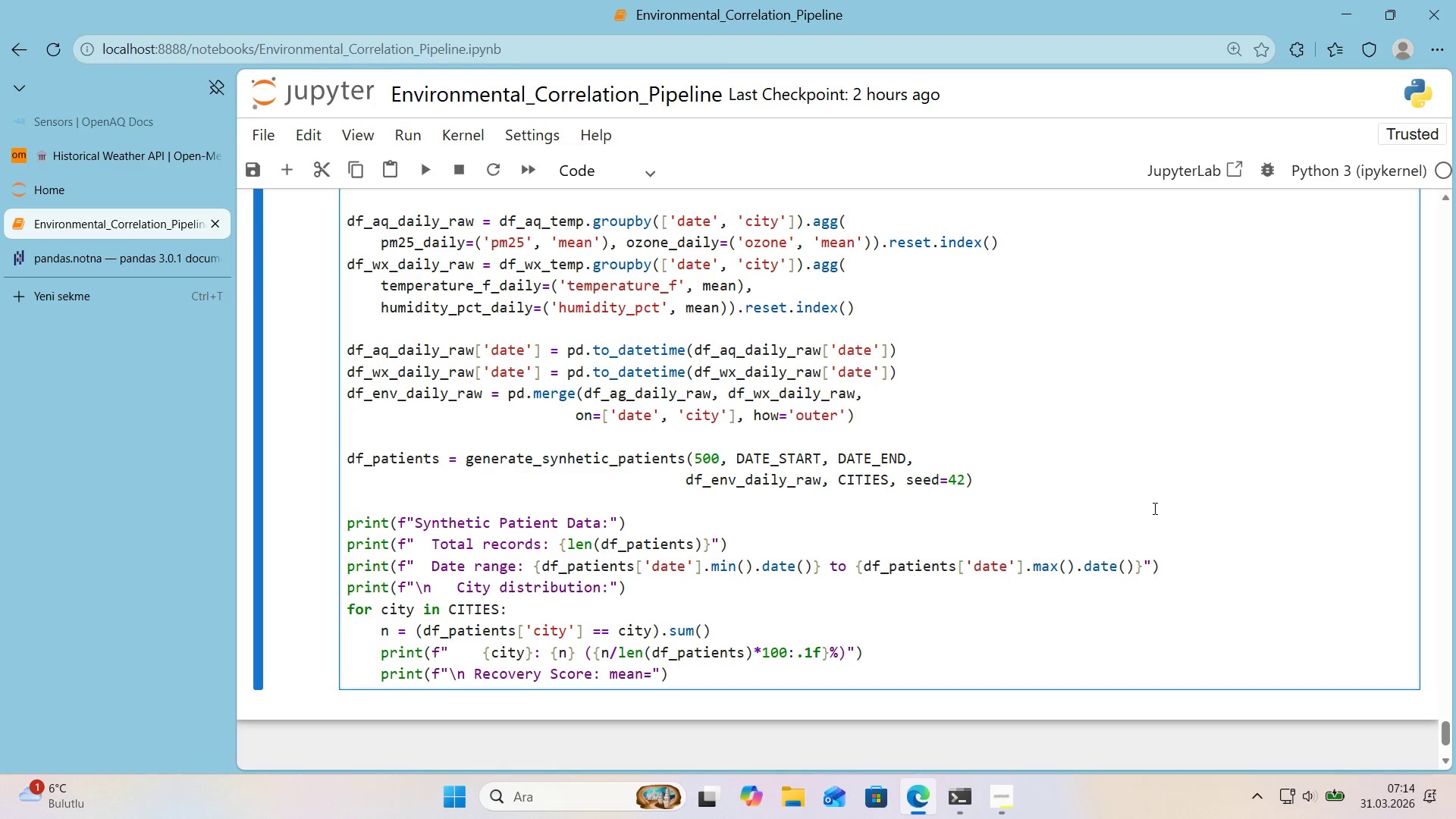 
key(Alt+Control+7)
 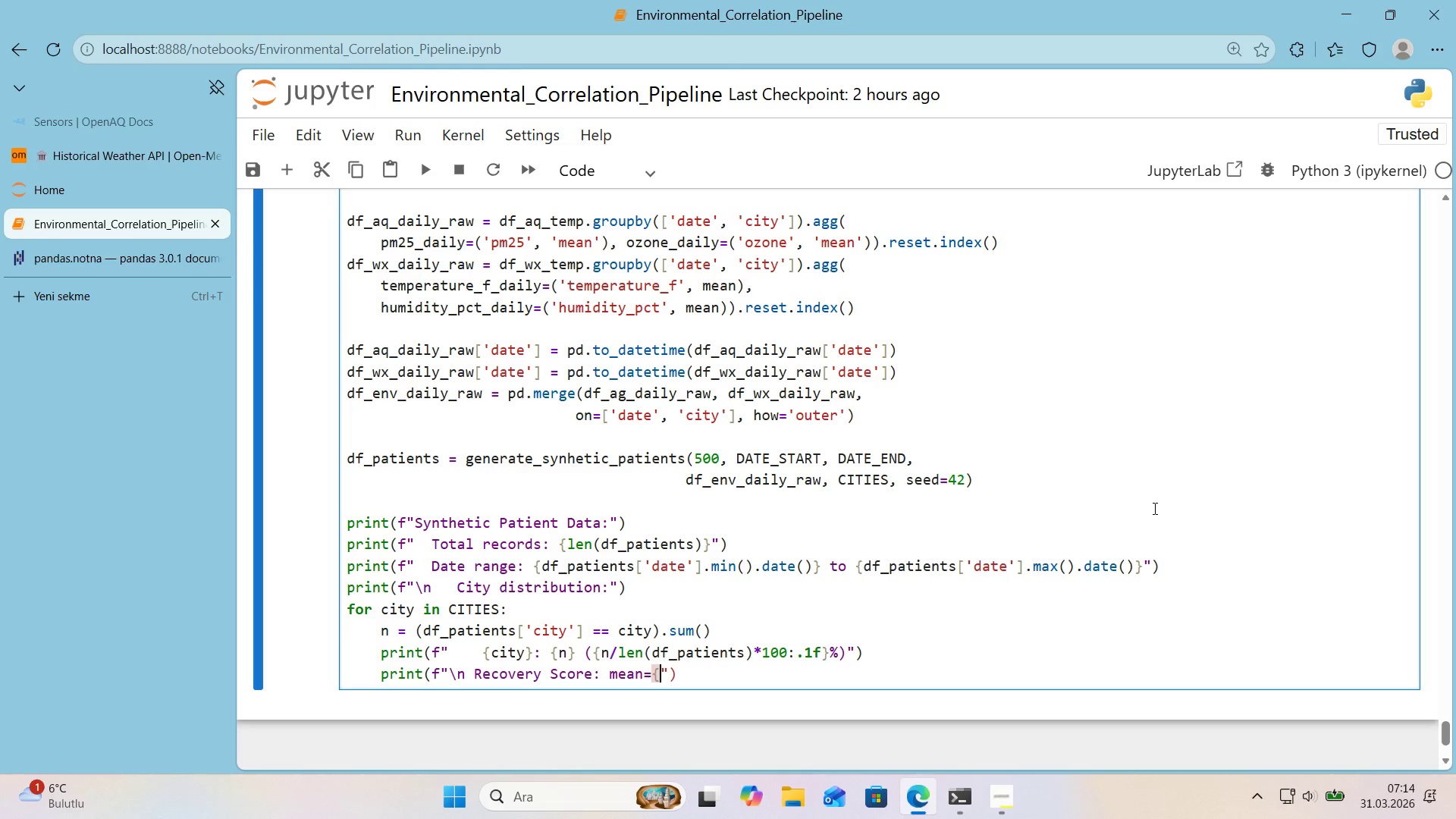 
key(Alt+Control+0)
 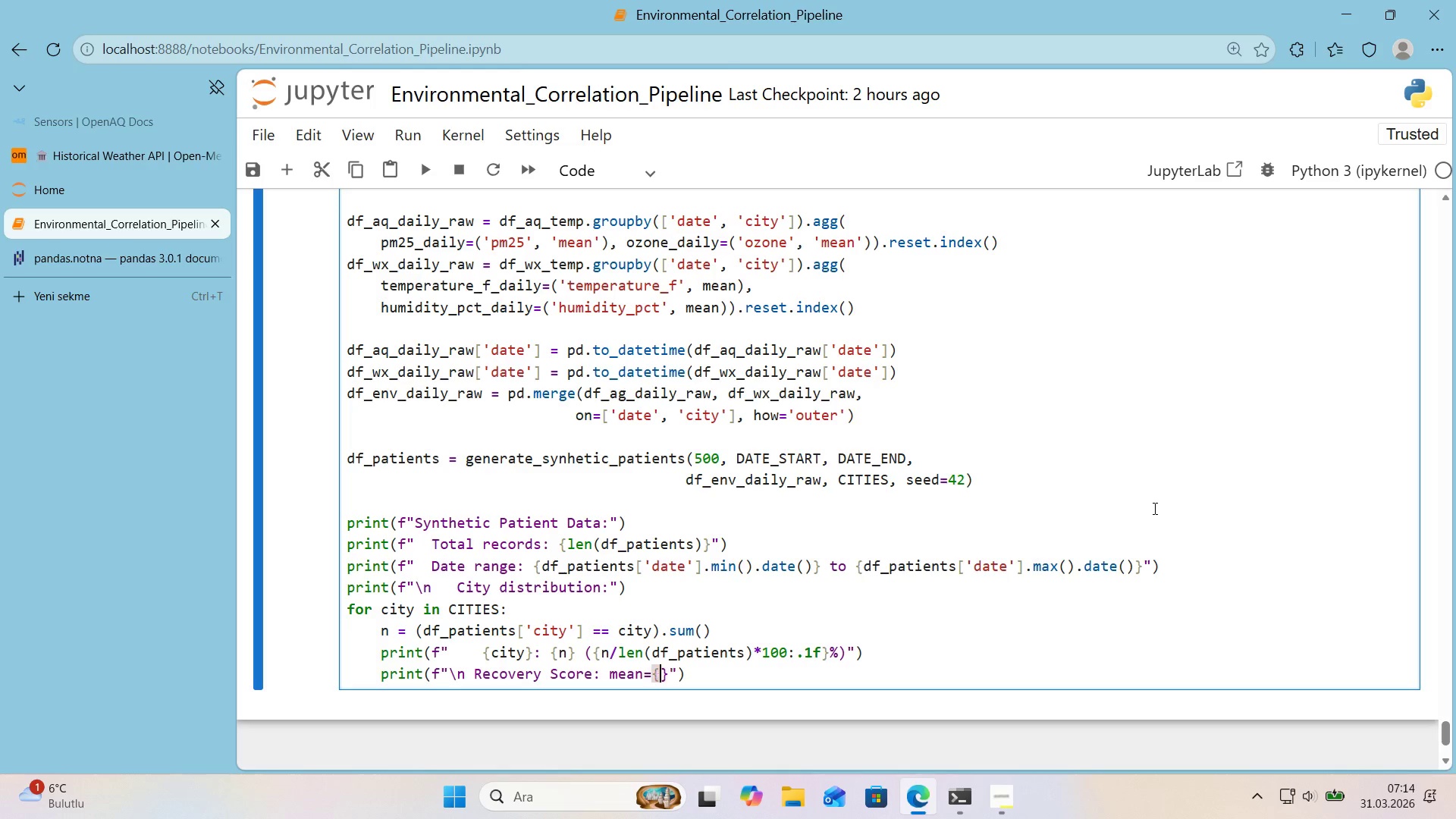 
key(ArrowLeft)
 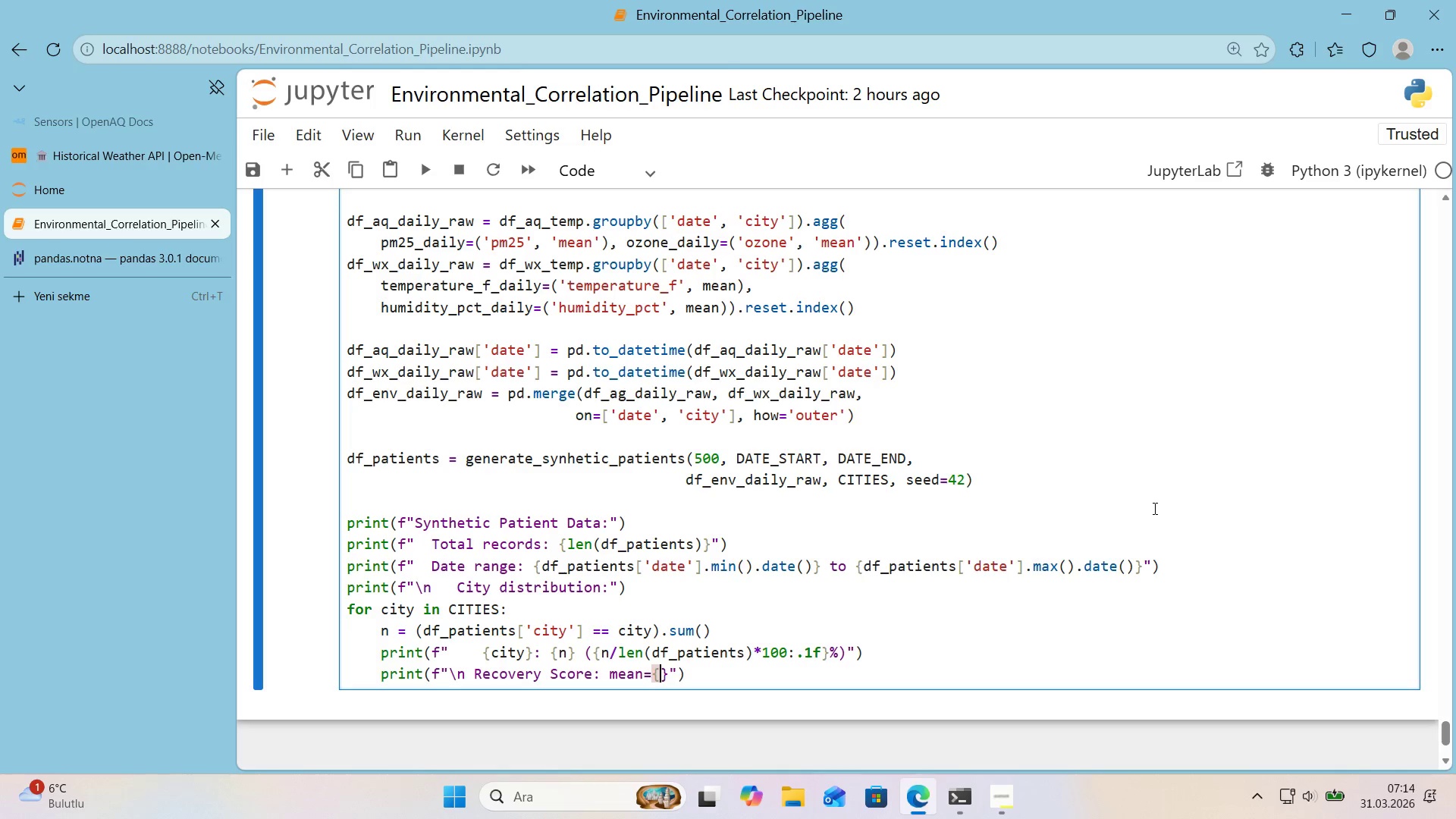 
type(df_pat'ents)
 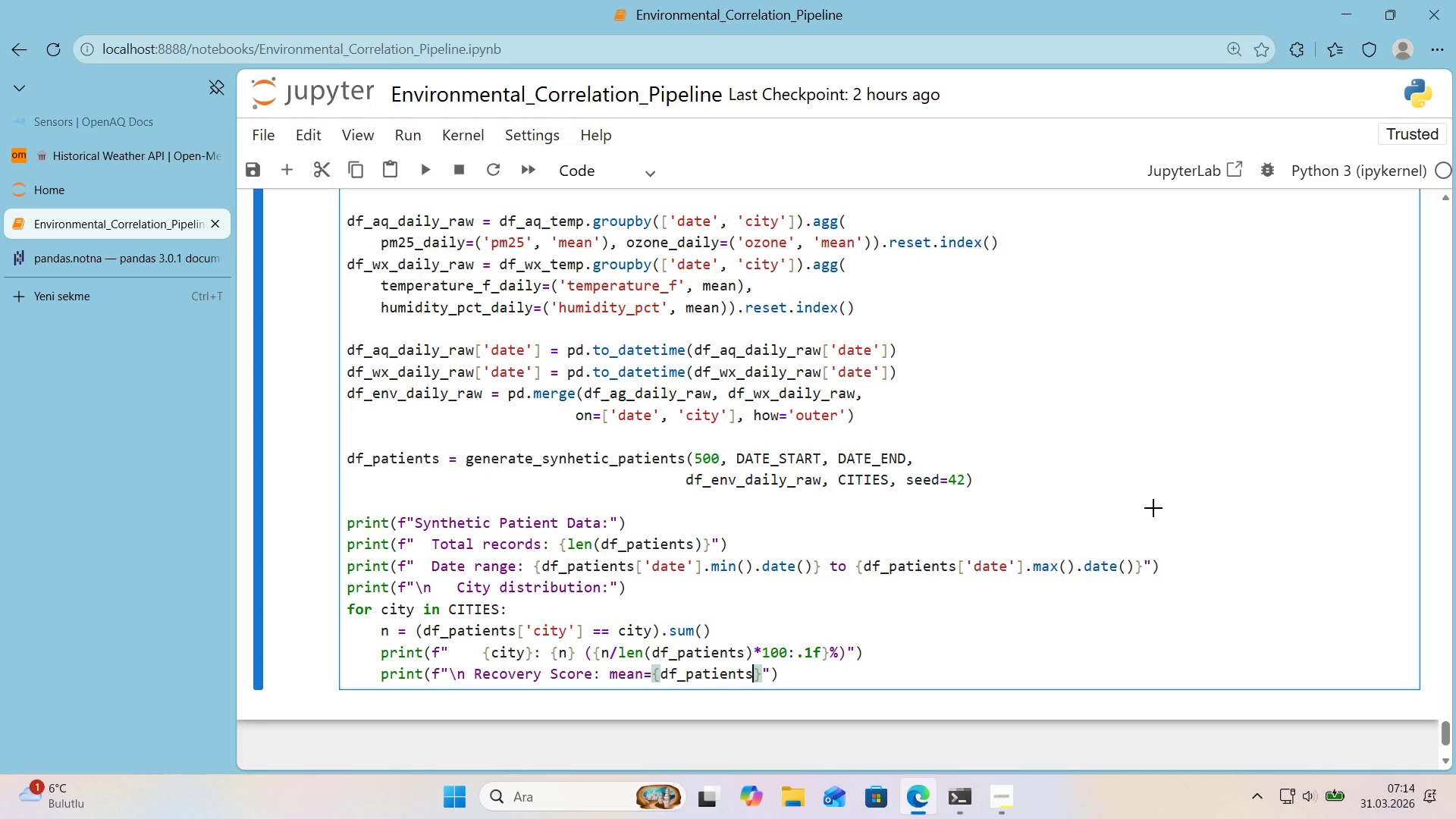 
key(Alt+Control+8)
 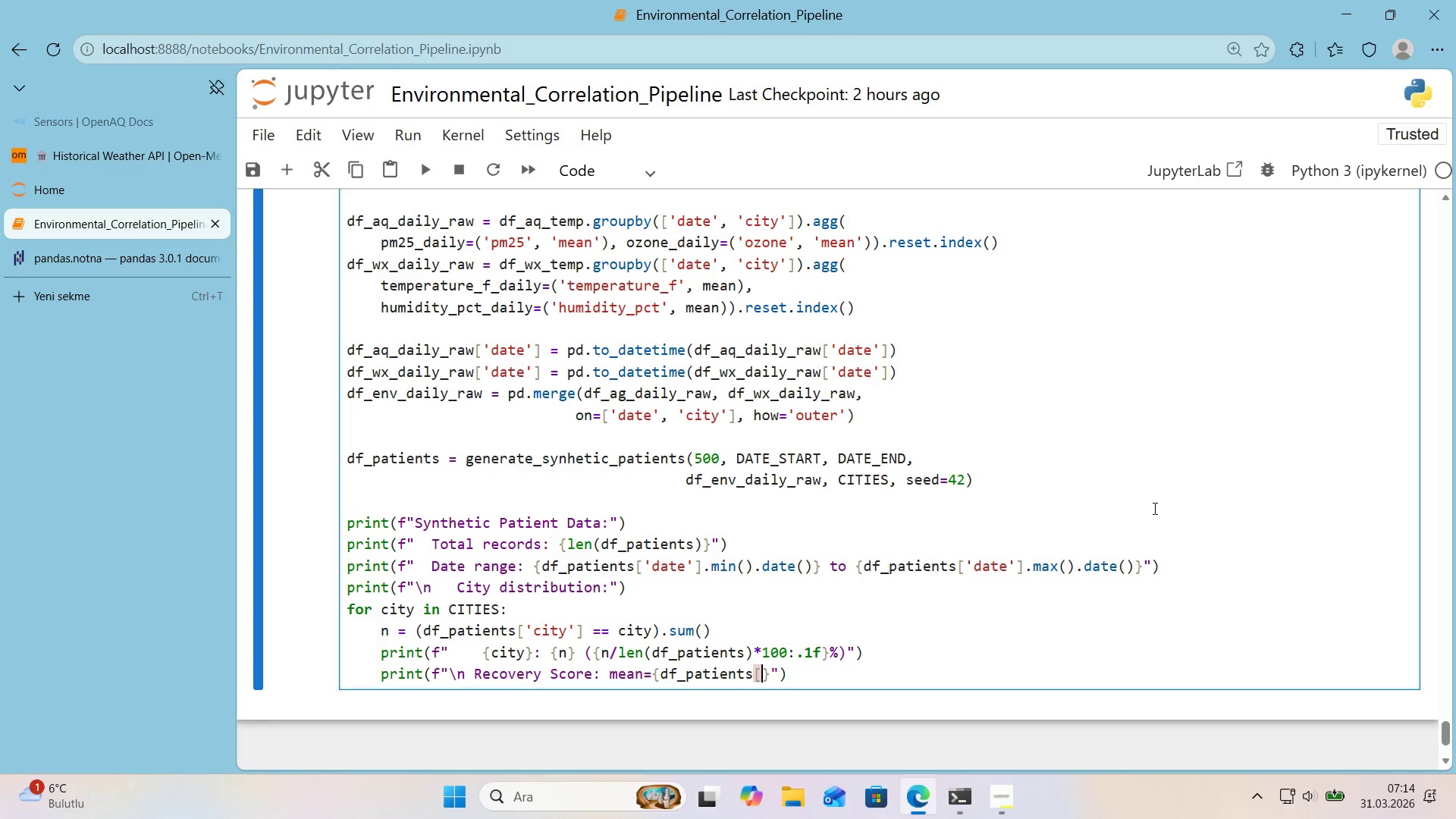 
key(Alt+Control+9)
 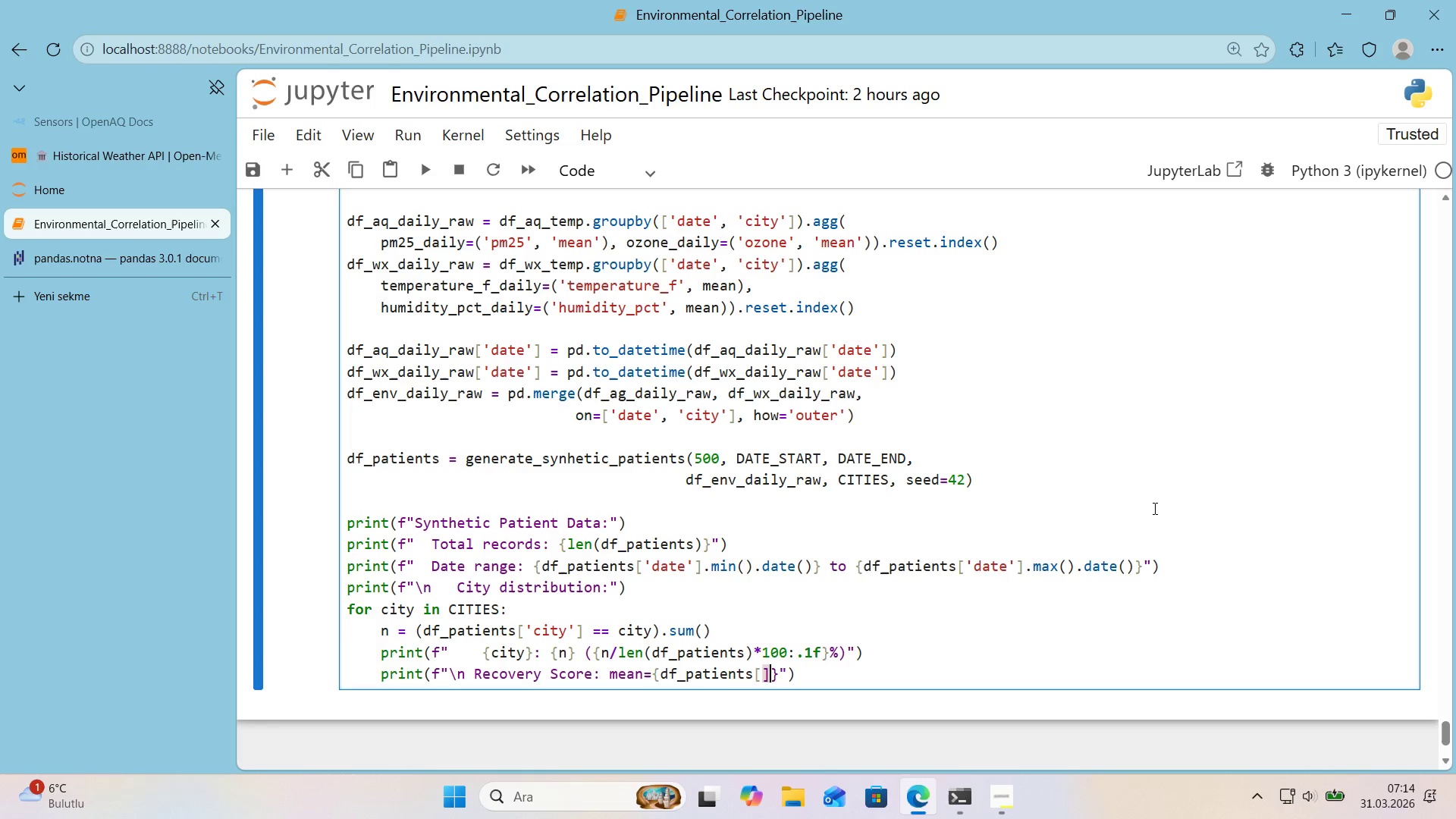 
key(ArrowLeft)
 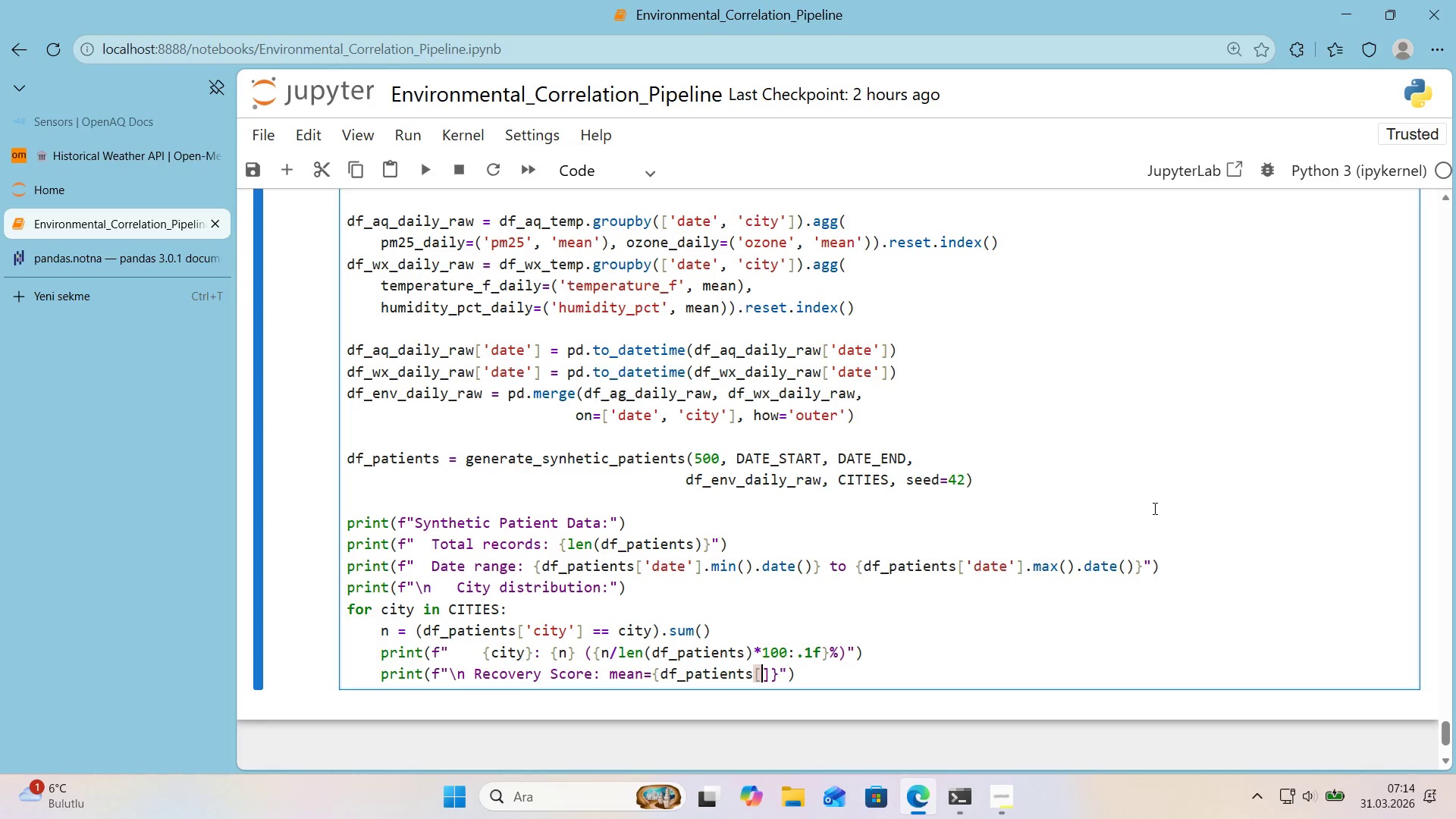 
type(@@)
 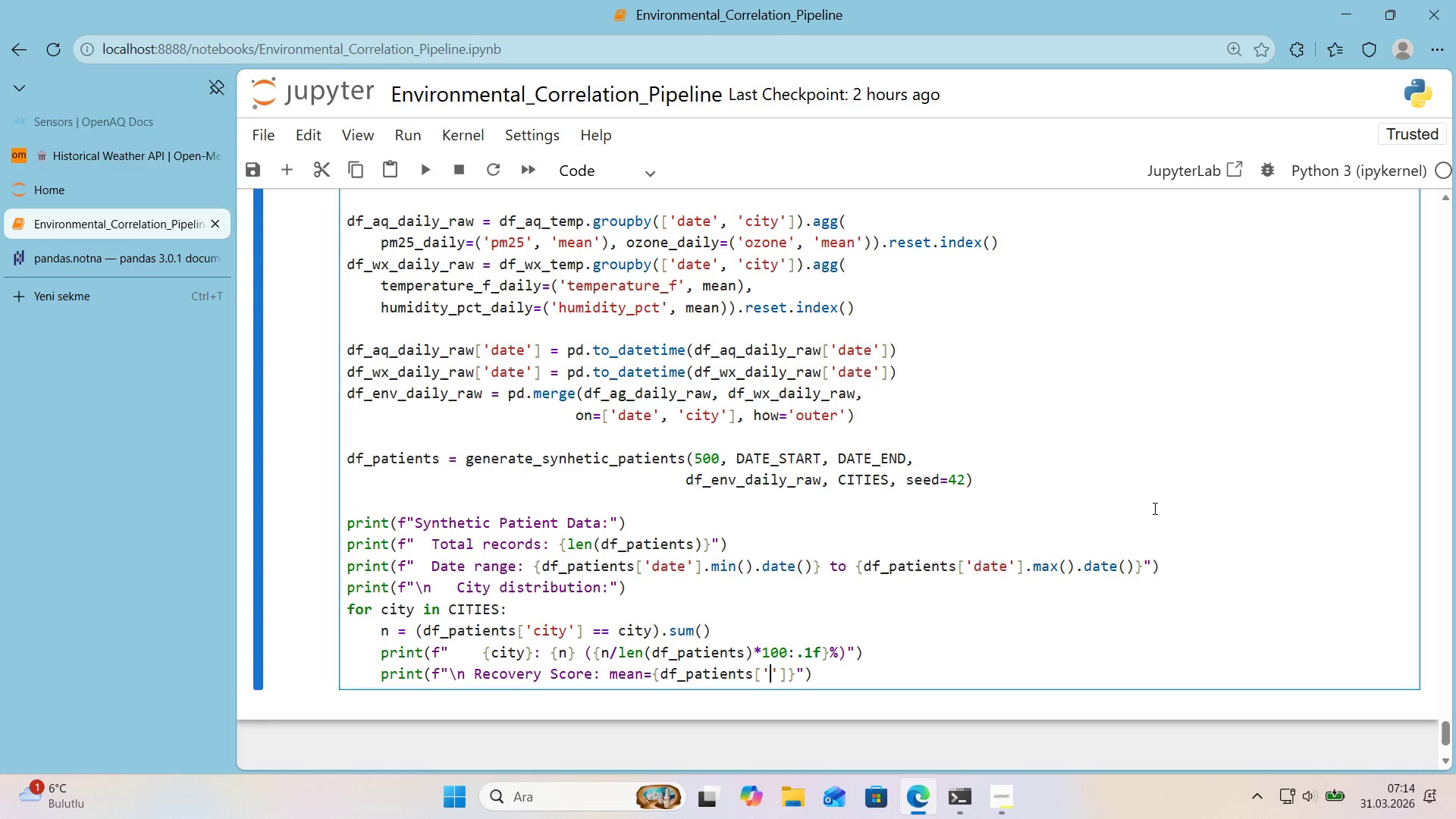 
key(ArrowLeft)
 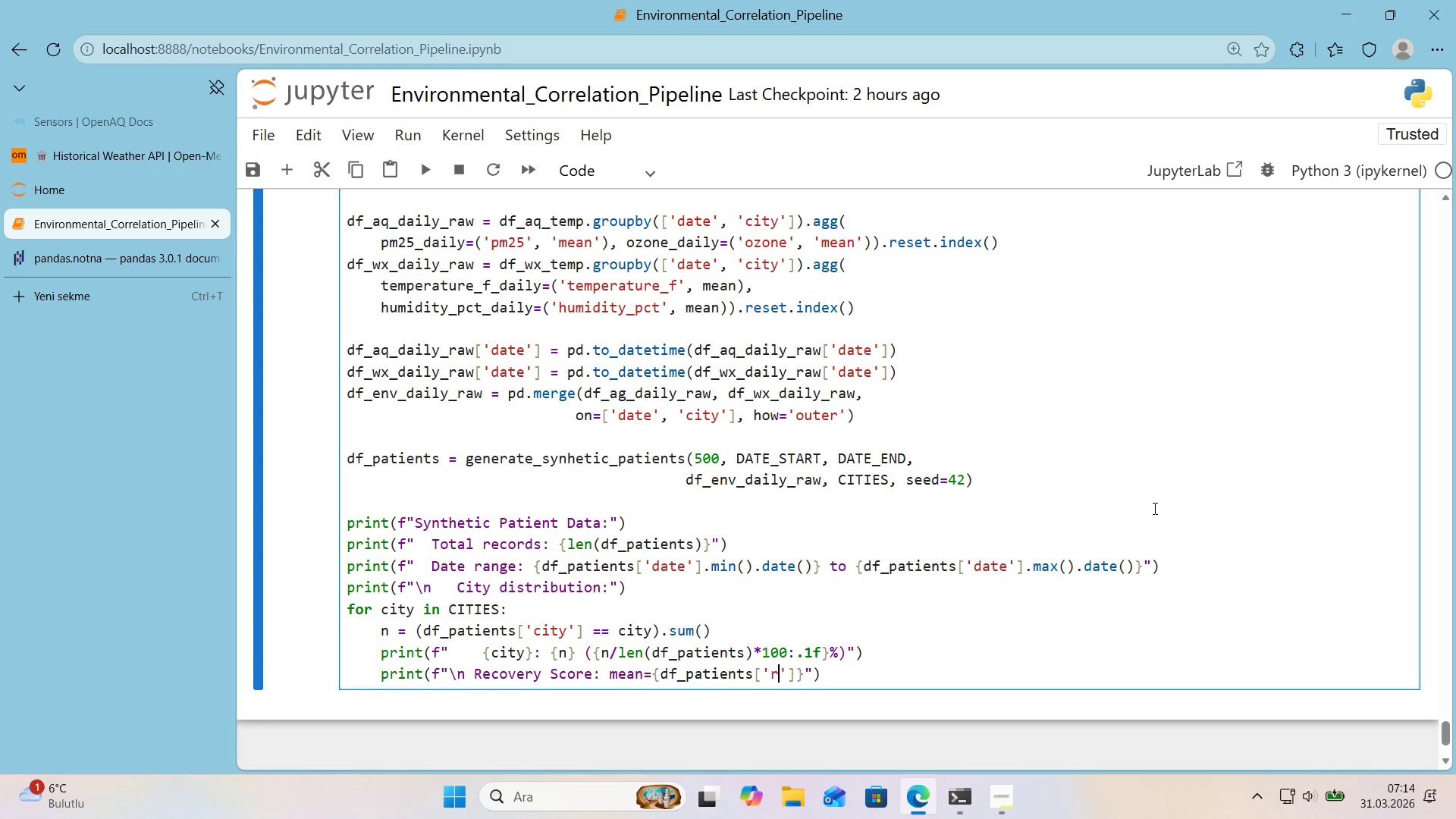 
type(recovery_score)
 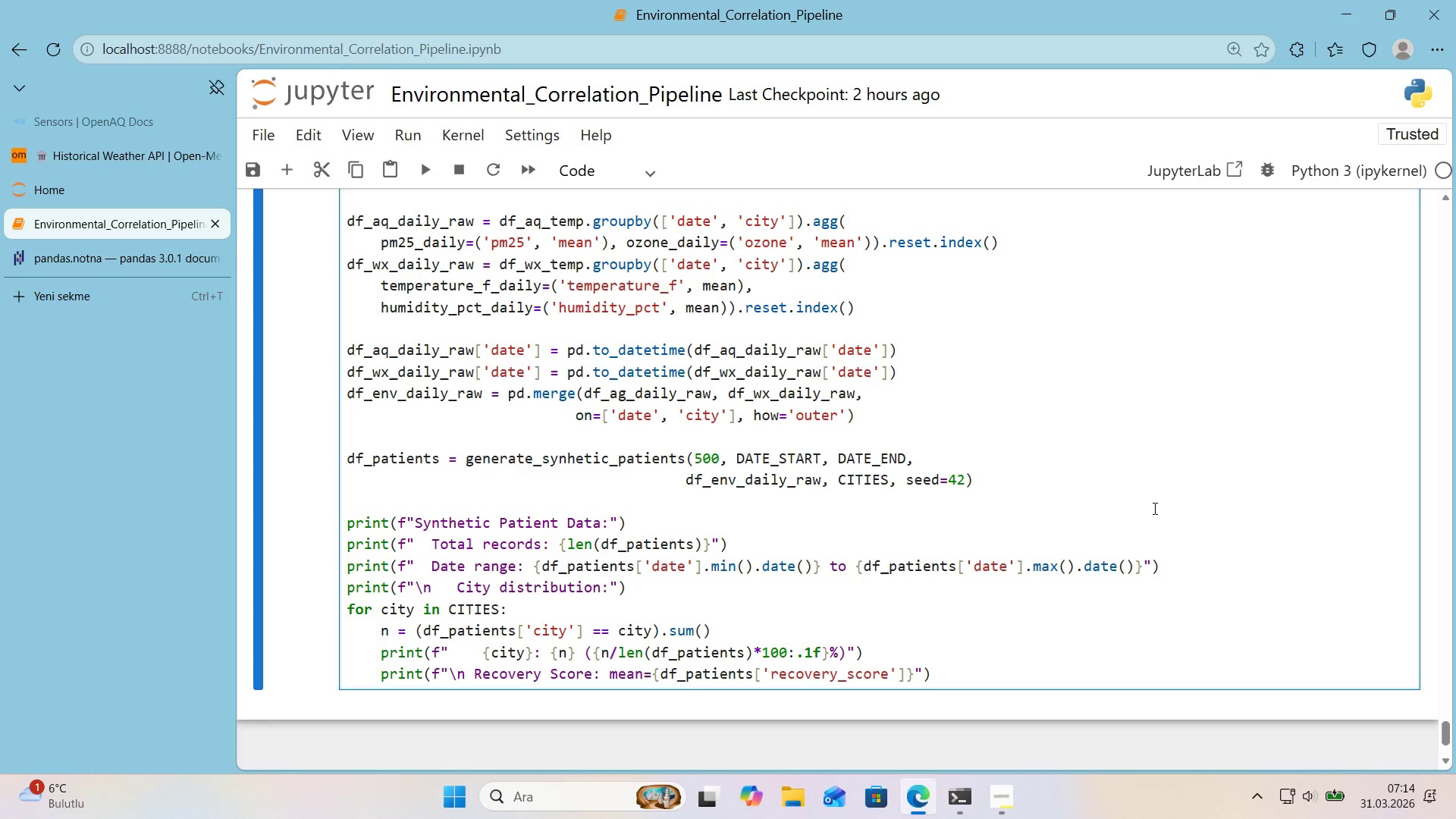 
key(ArrowRight)
 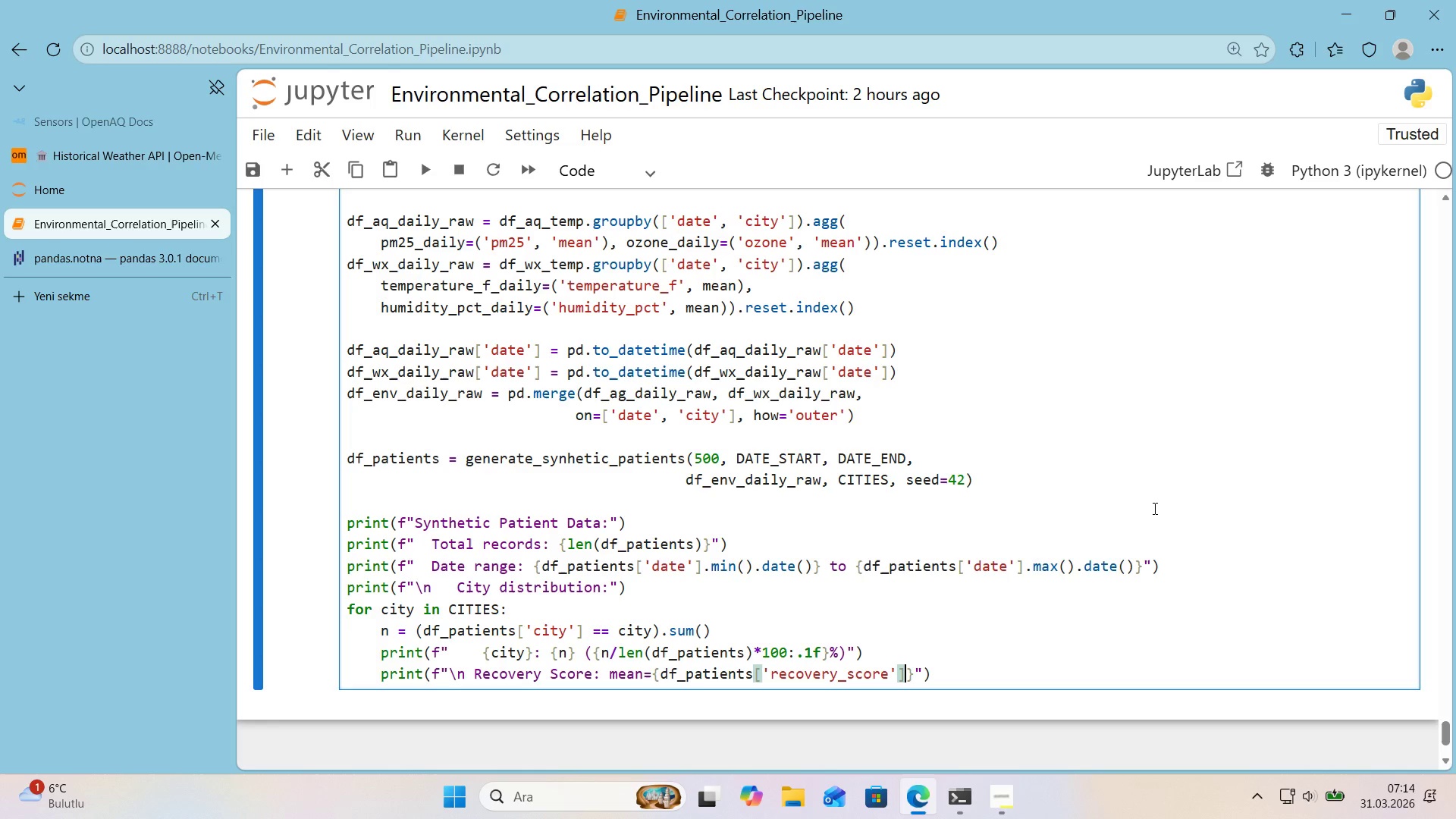 
key(ArrowRight)
 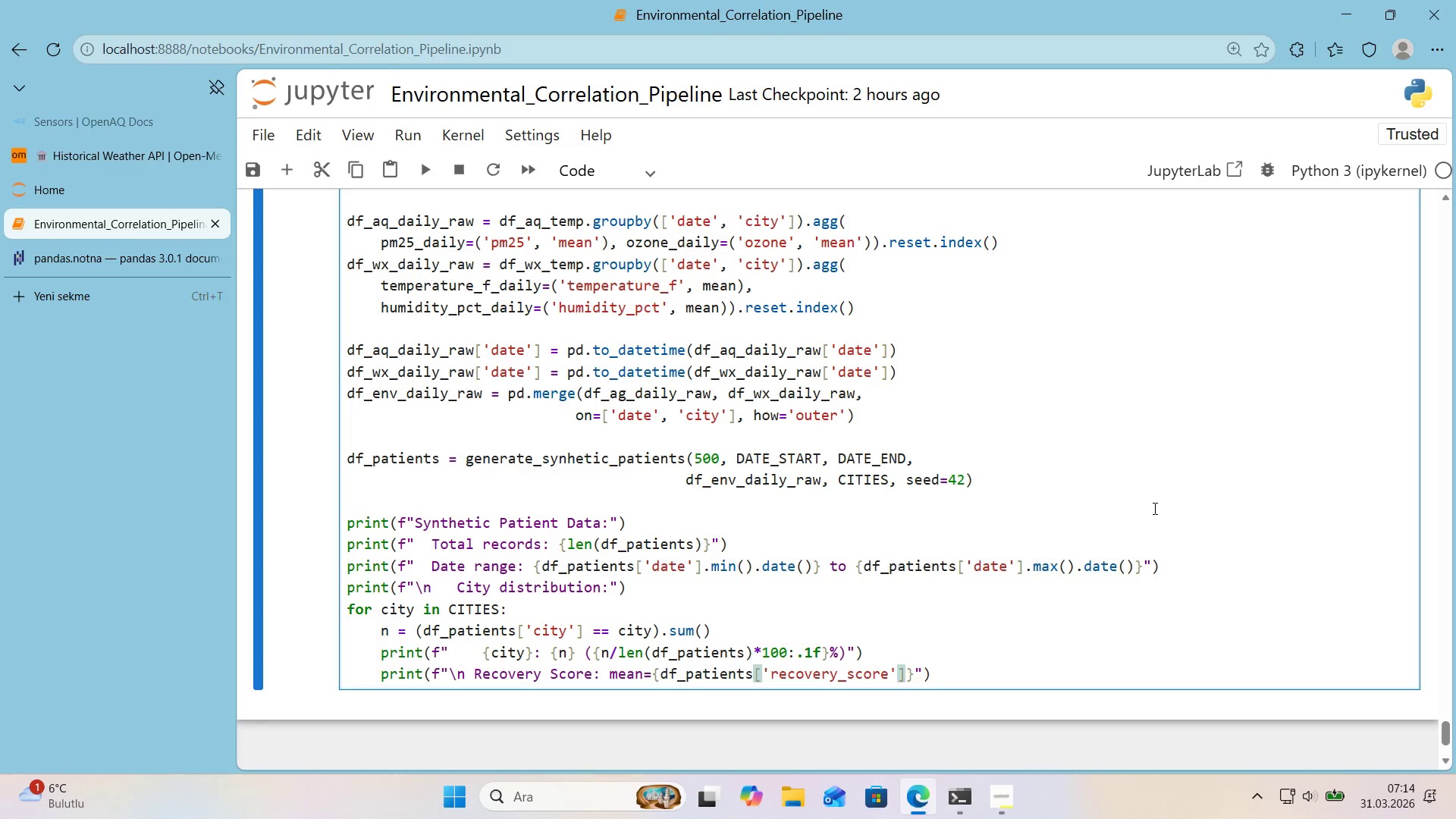 
type(.mean*(>.2f)
 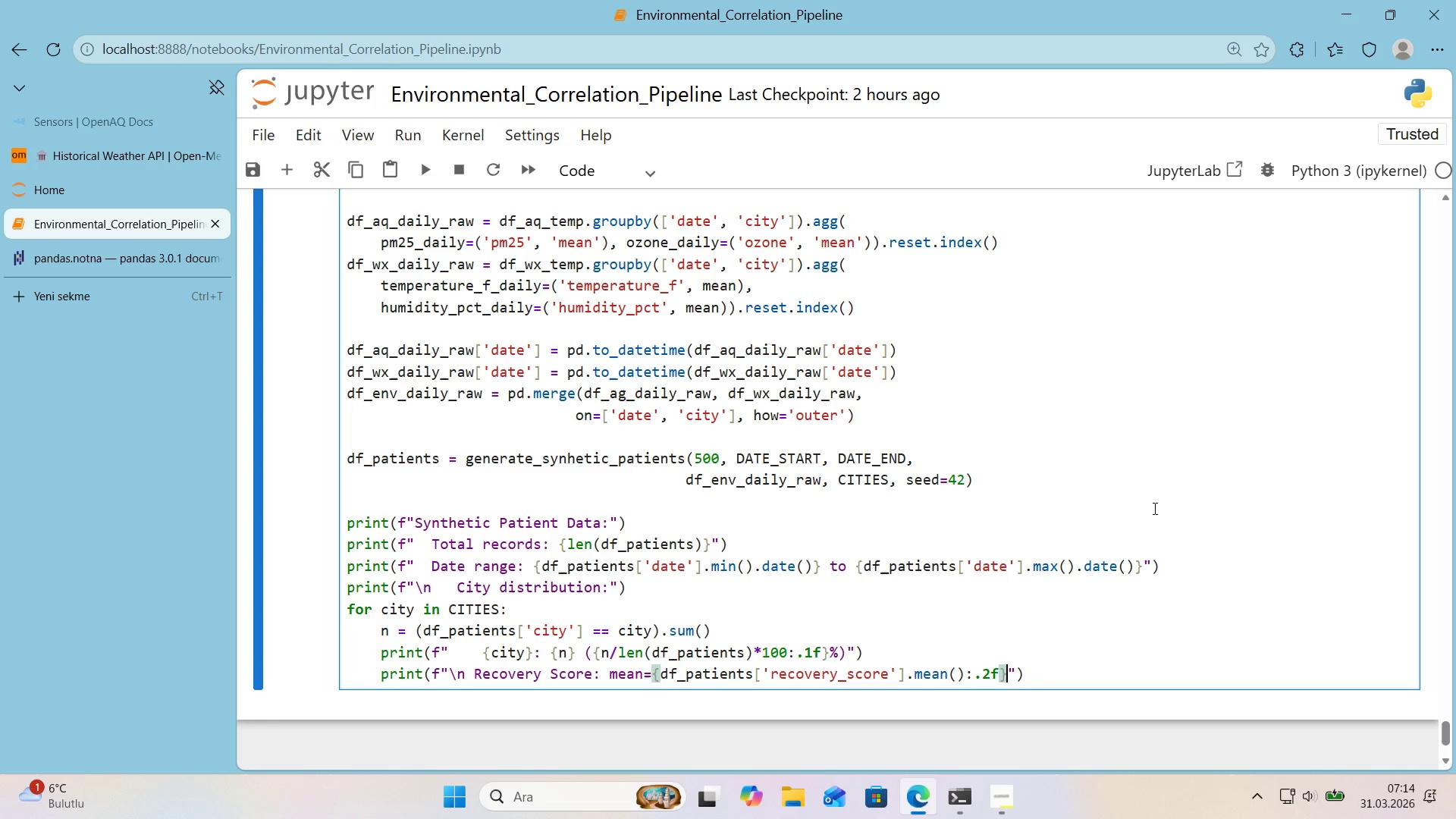 
 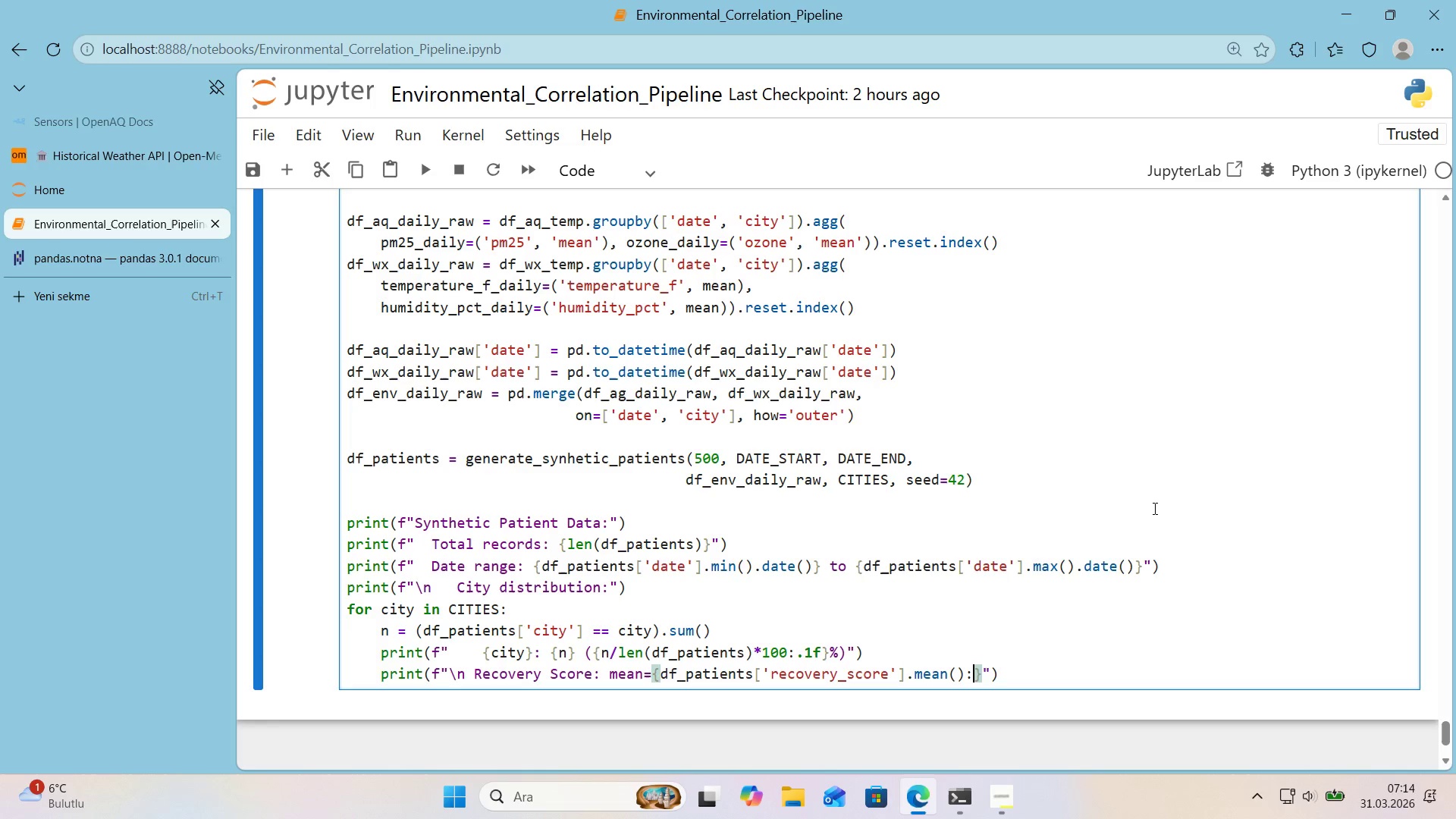 
key(ArrowRight)
 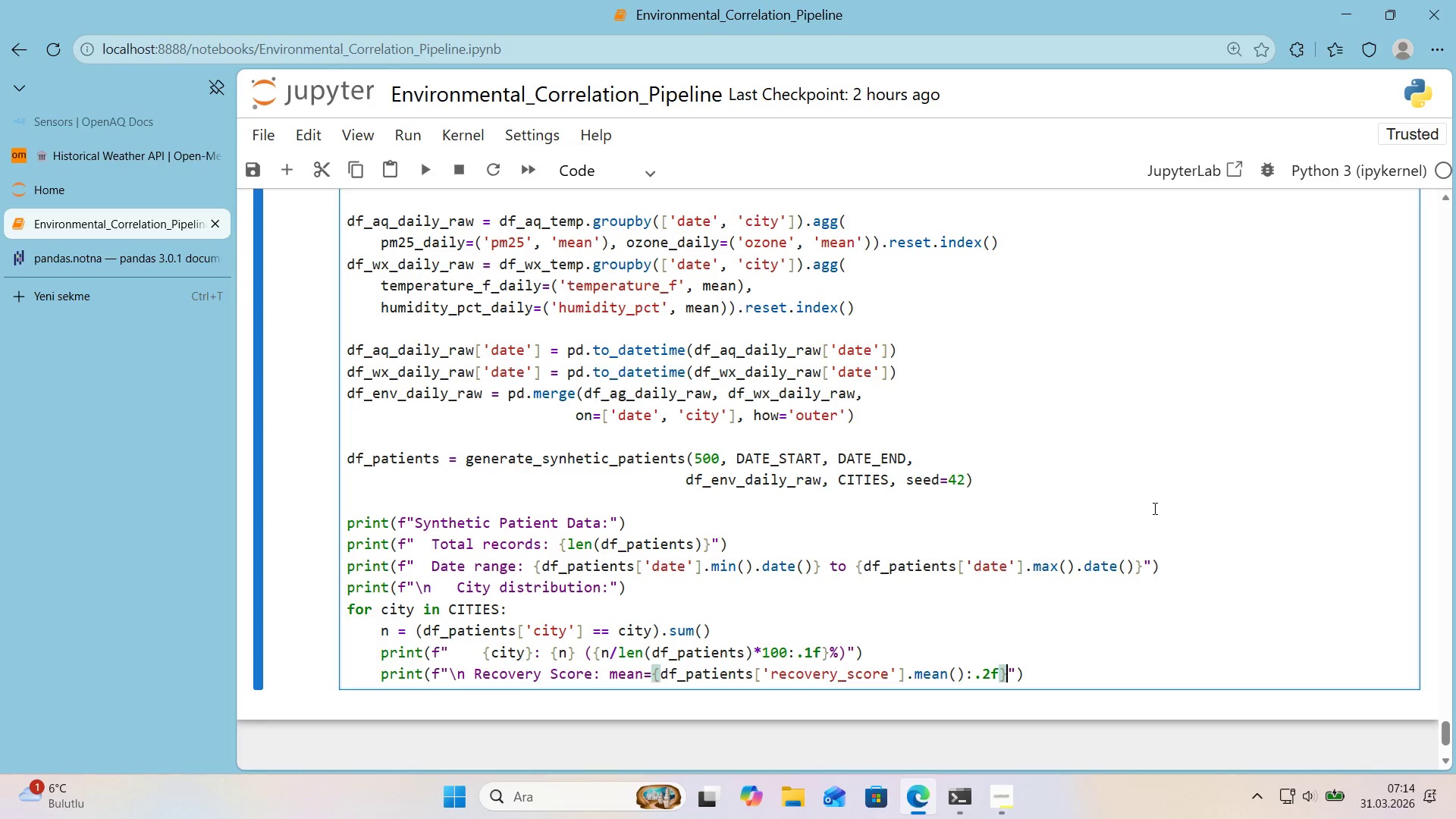 
key(ArrowRight)
 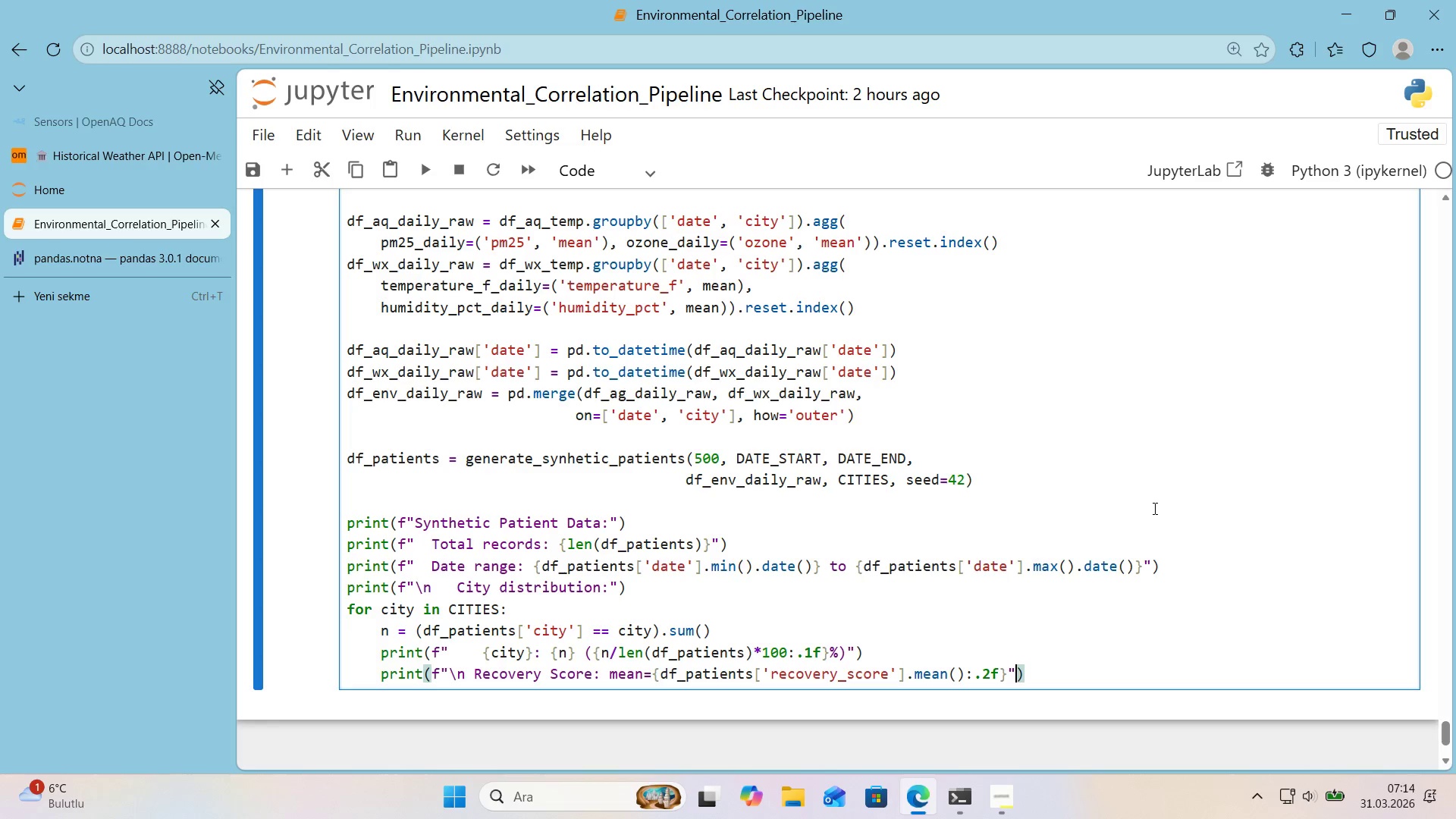 
key(ArrowLeft)
 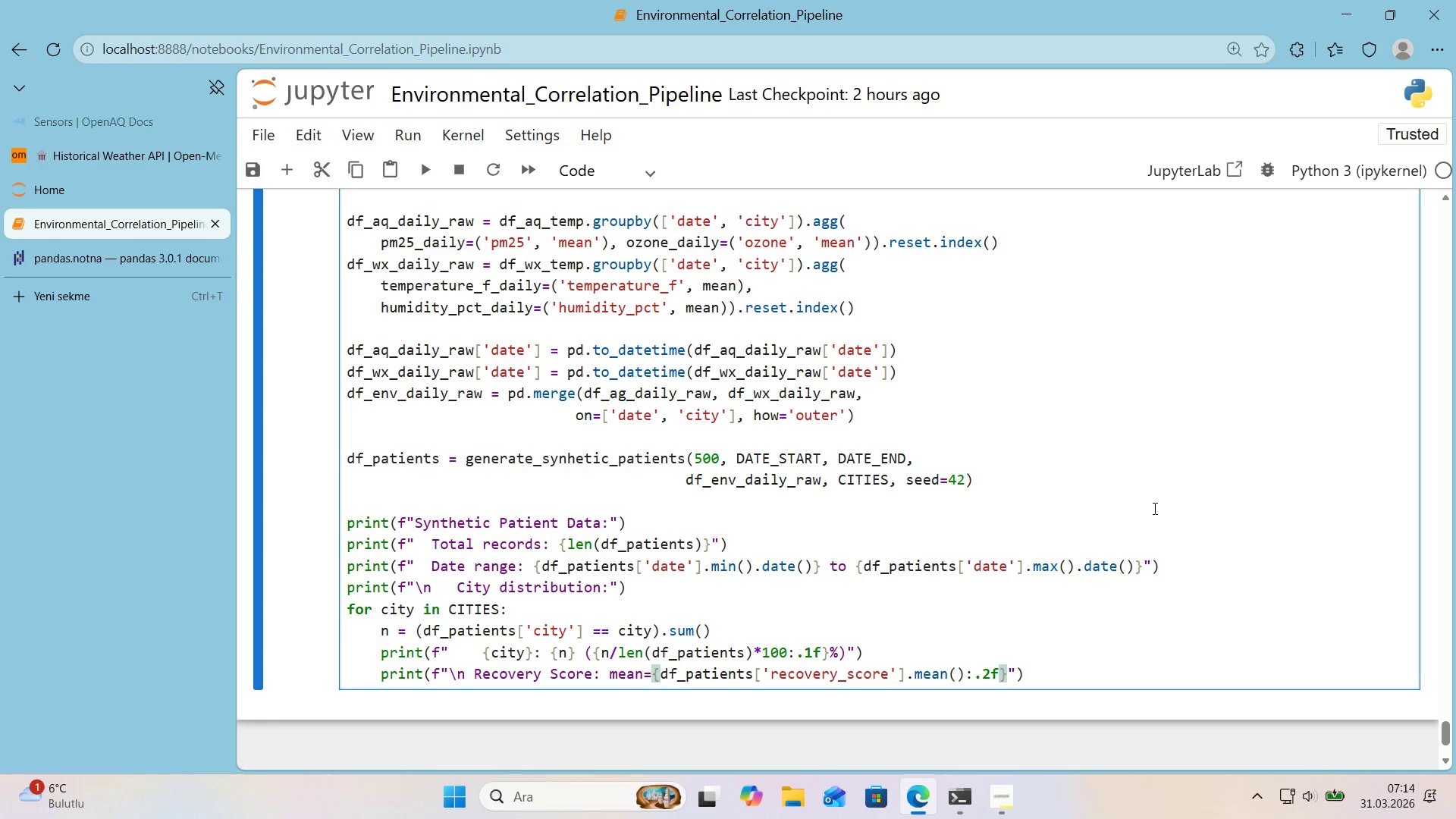 
key(Comma)
 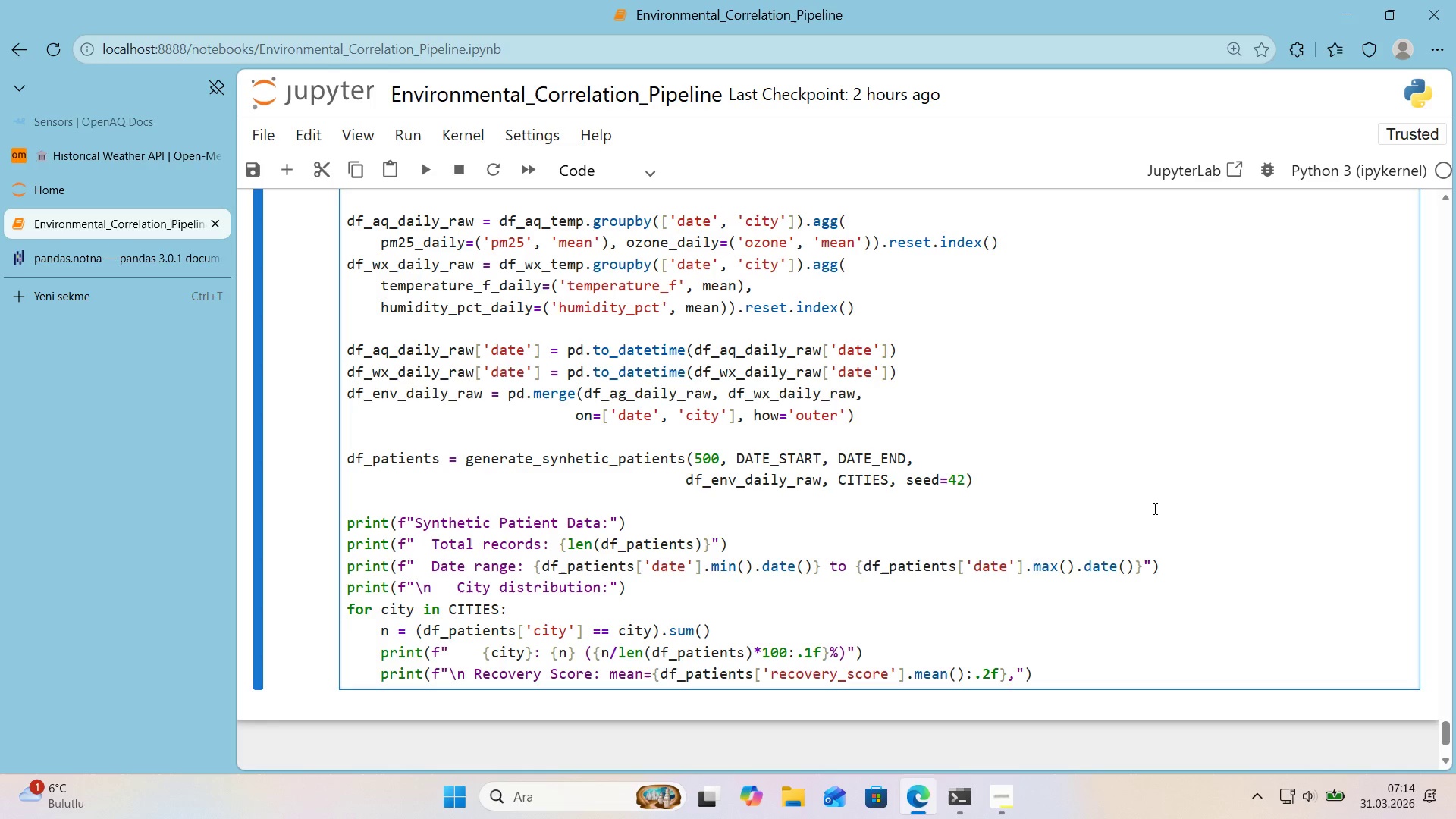 
key(ArrowRight)
 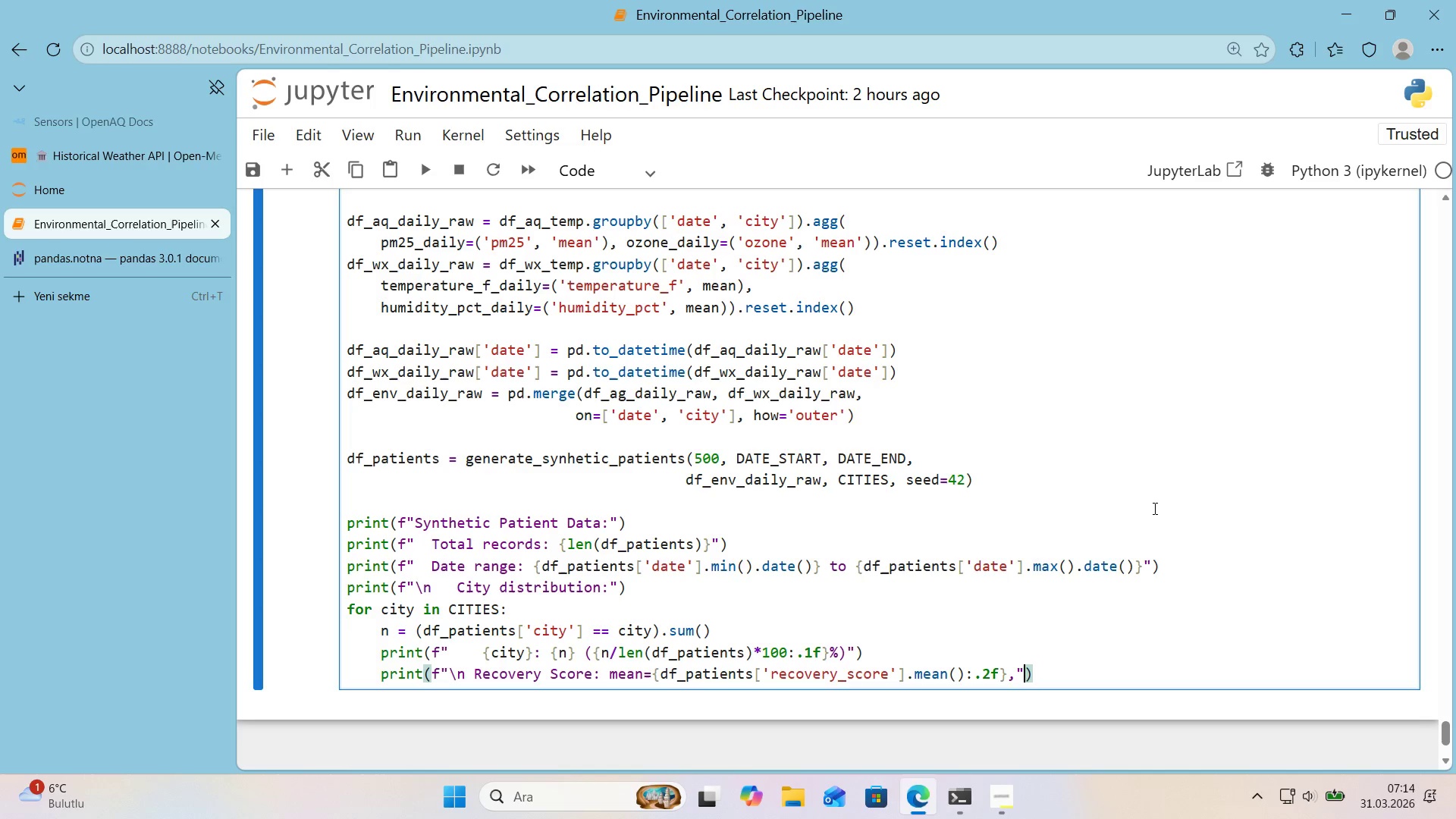 
key(Enter)
 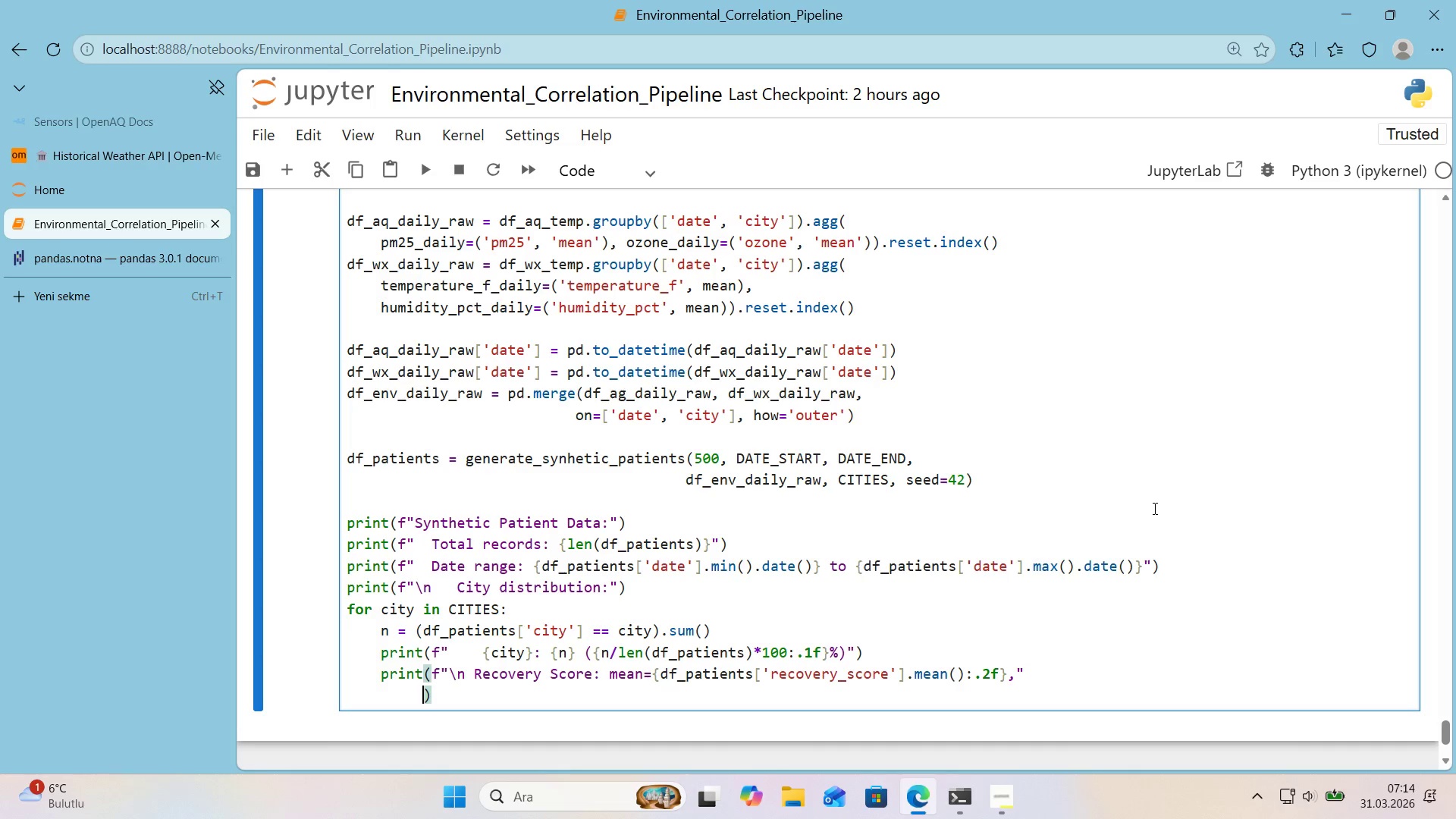 
key(F)
 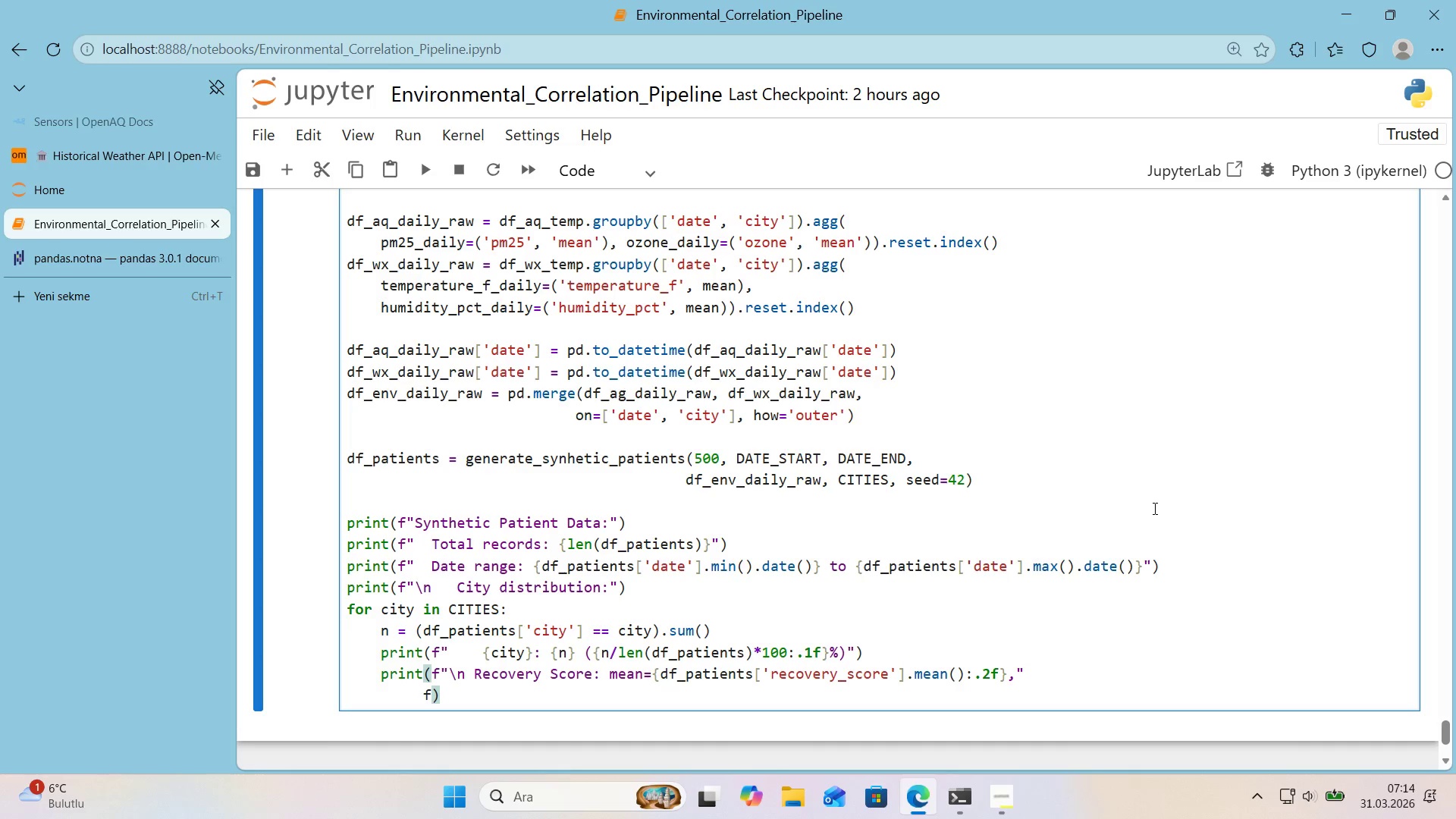 
key(Backquote)
 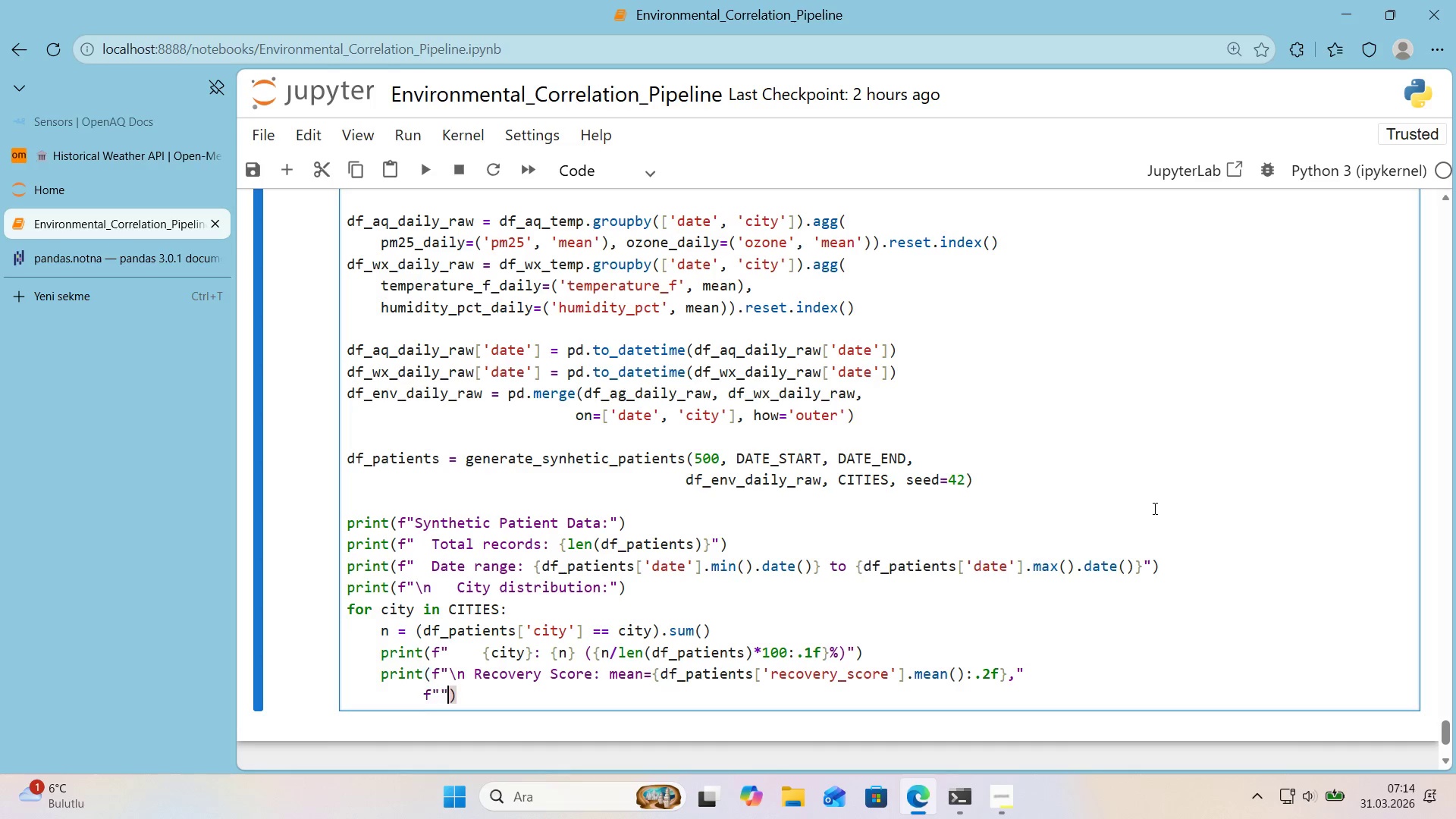 
key(Backquote)
 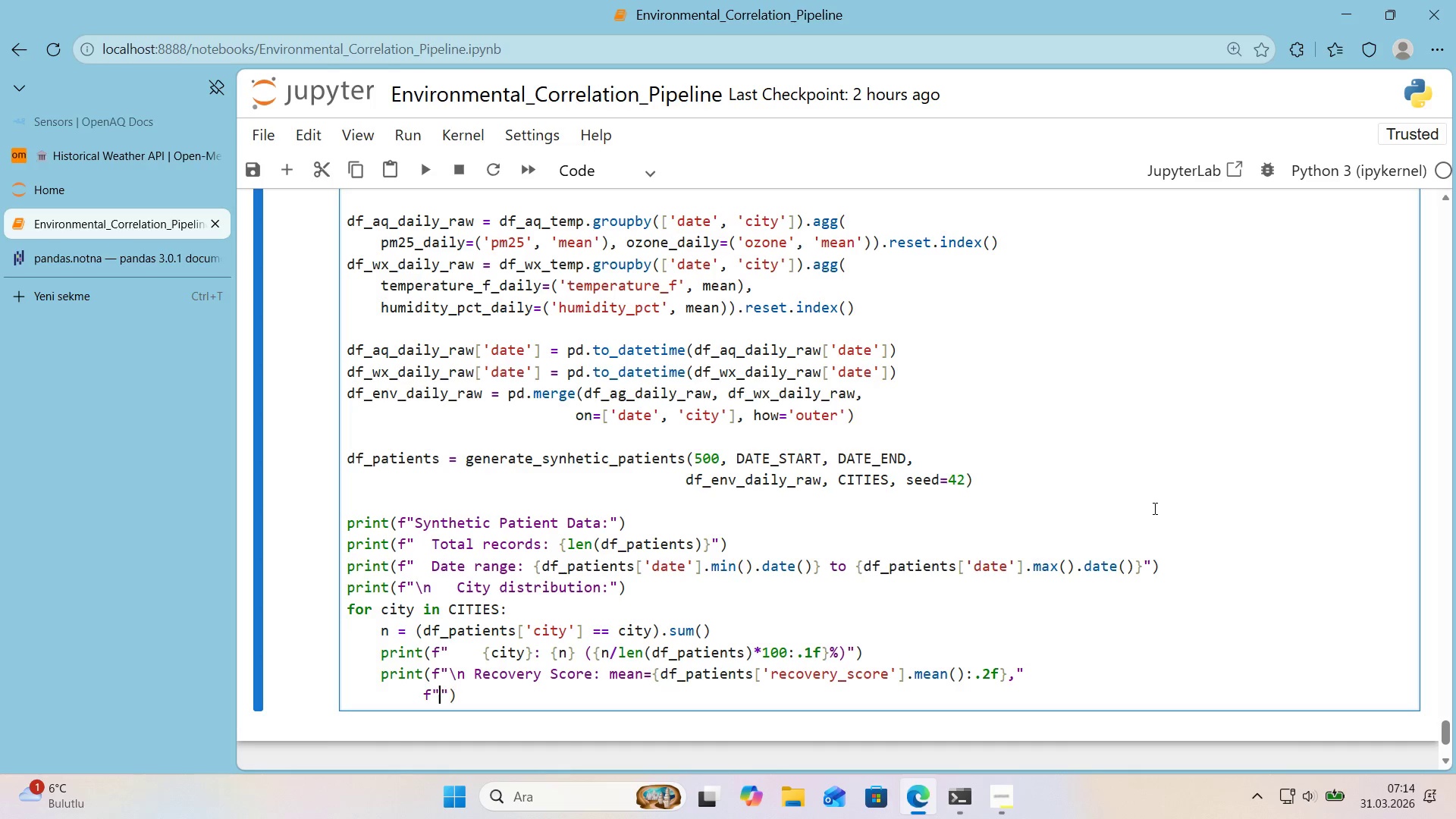 
key(ArrowLeft)
 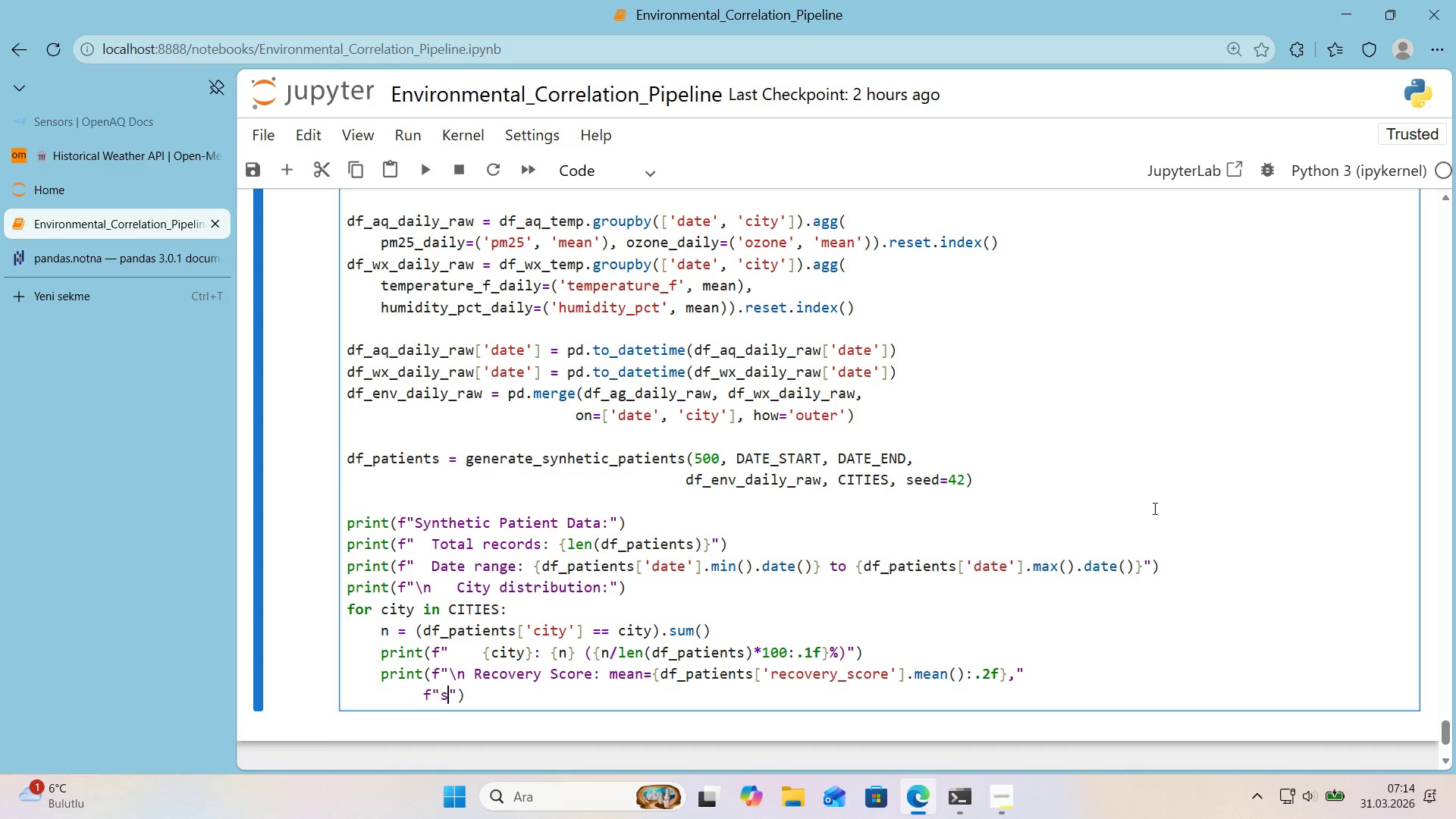 
type(std))
 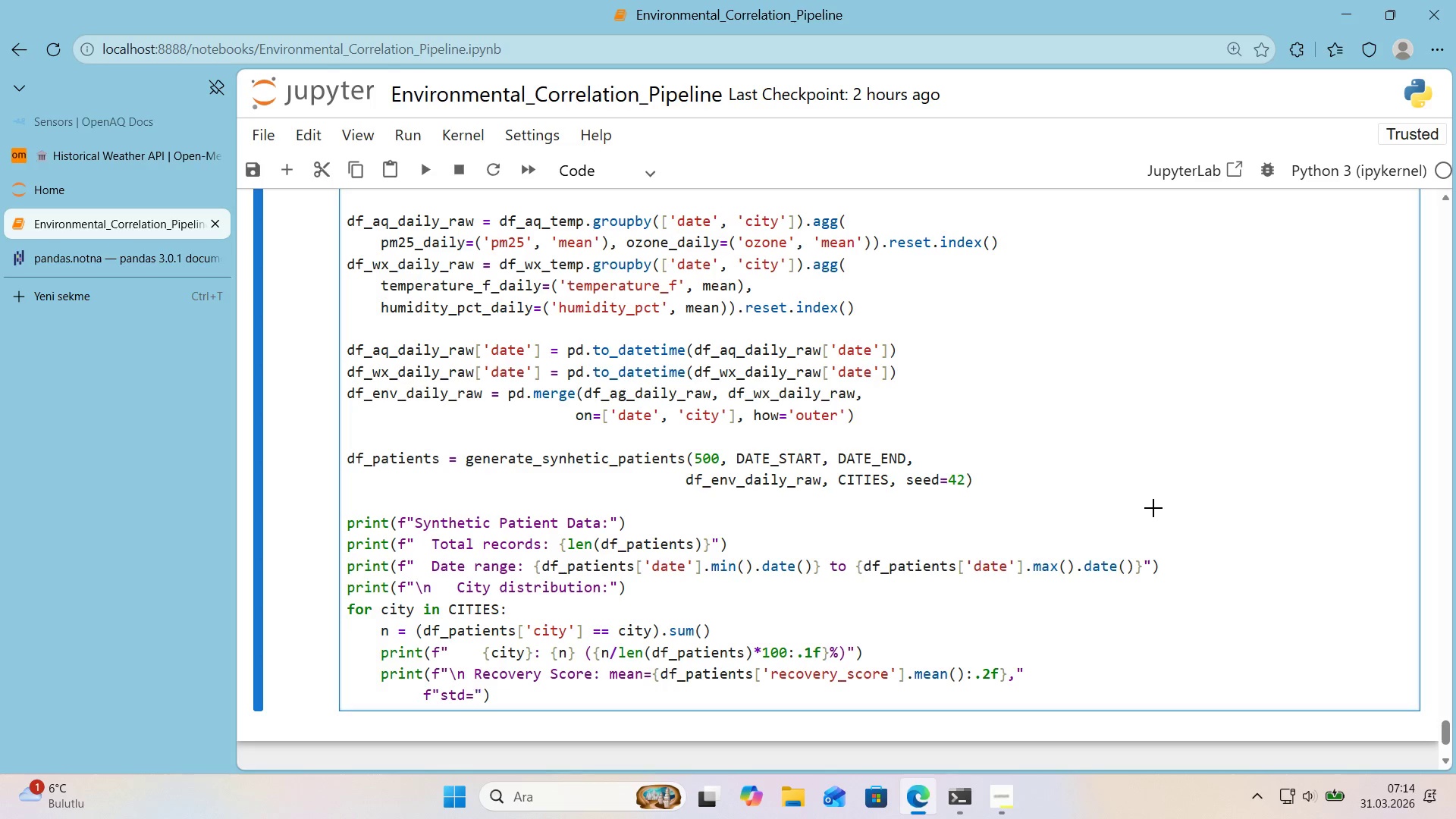 
key(Alt+Control+7)
 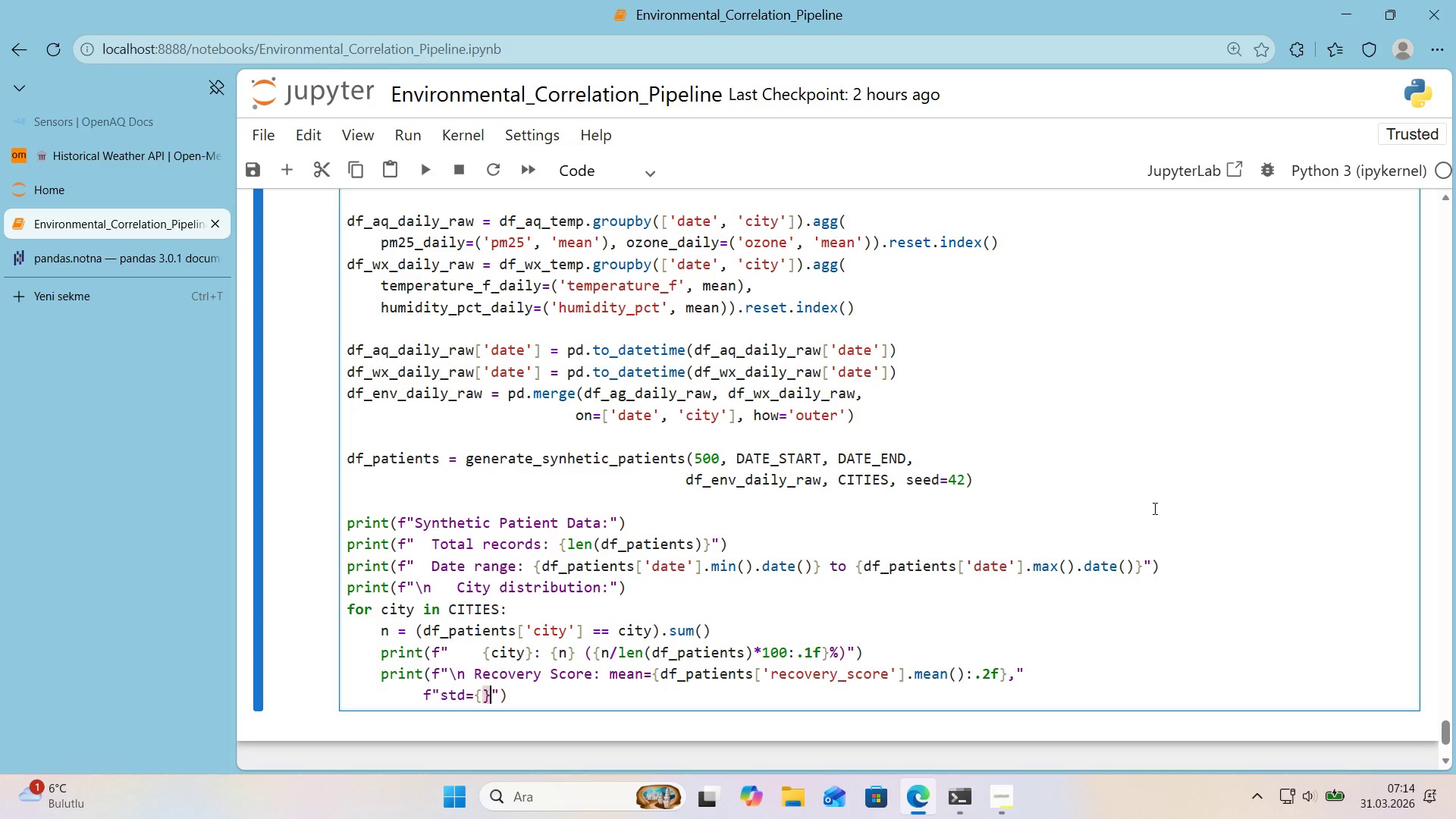 
key(Alt+Control+0)
 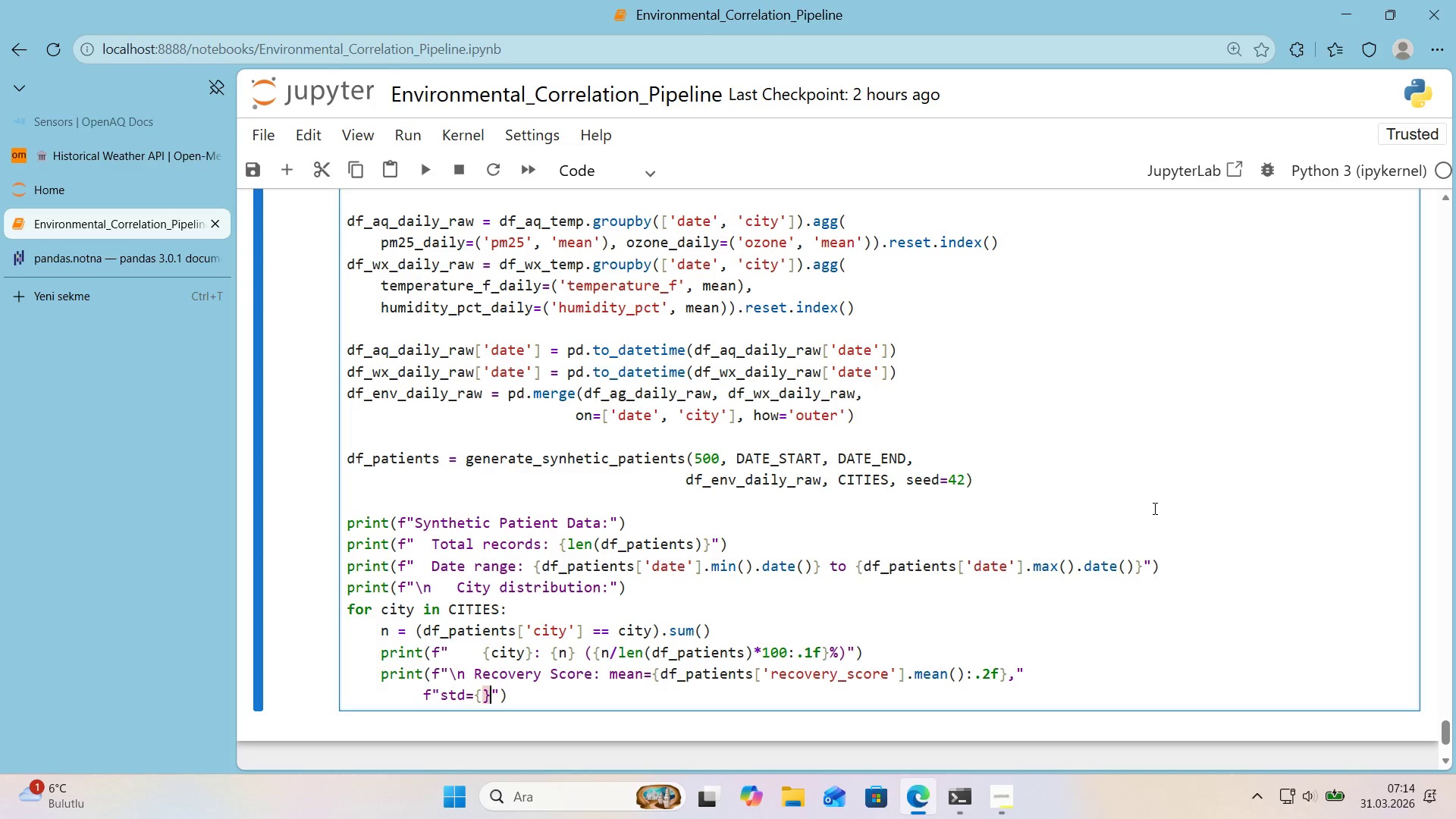 
key(ArrowLeft)
 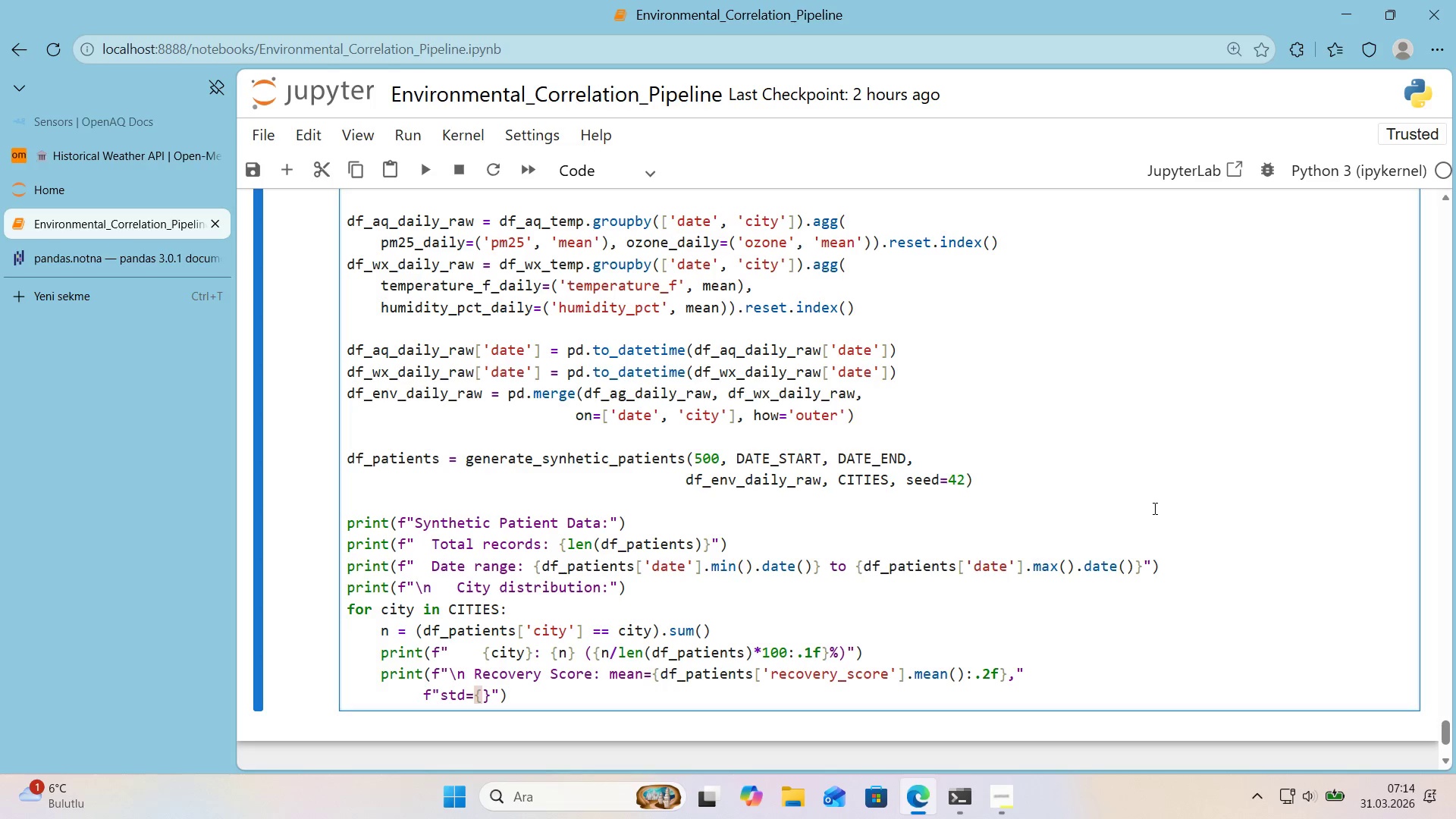 
type(df_pat'ents)
 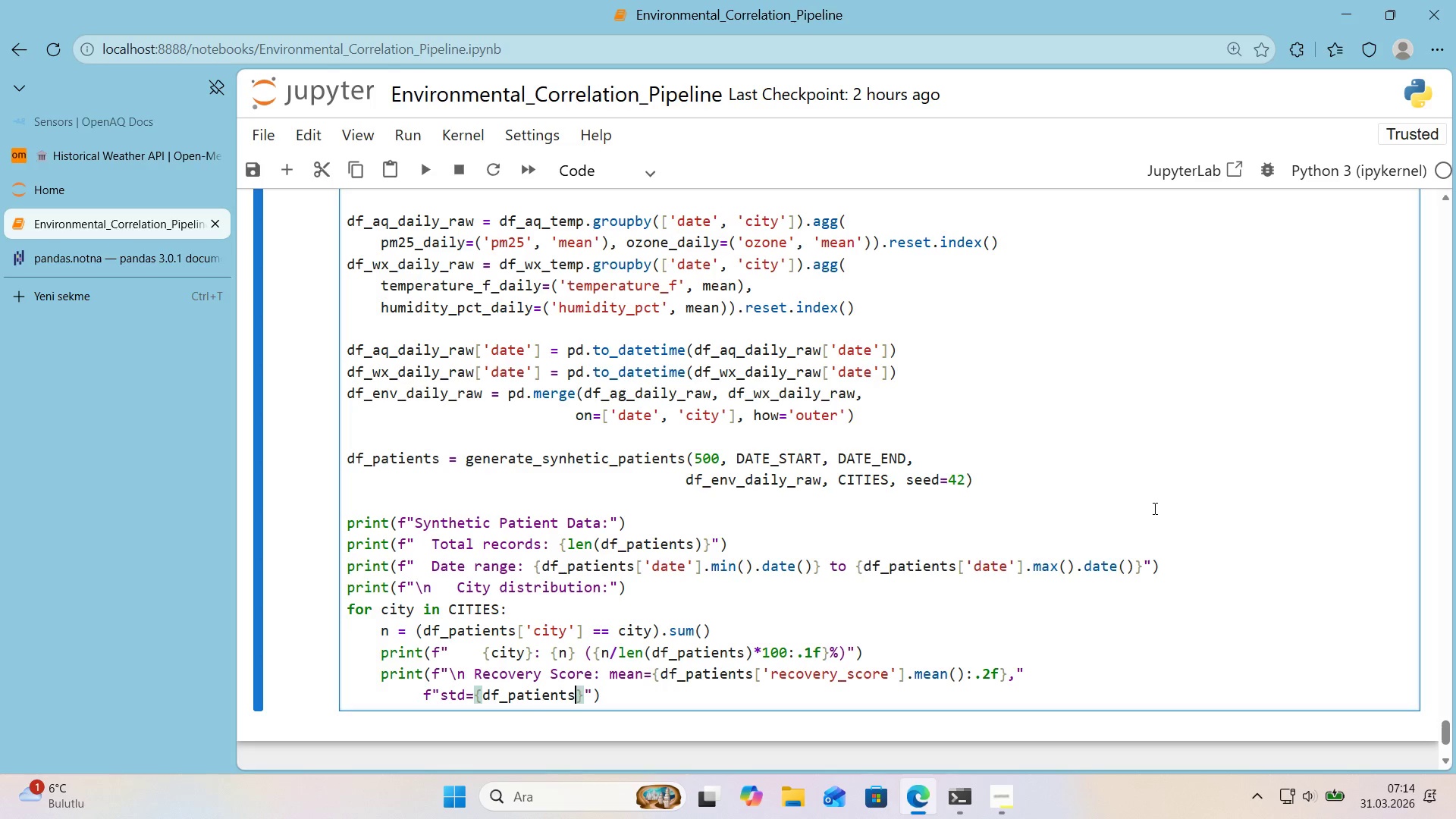 
key(Alt+Control+8)
 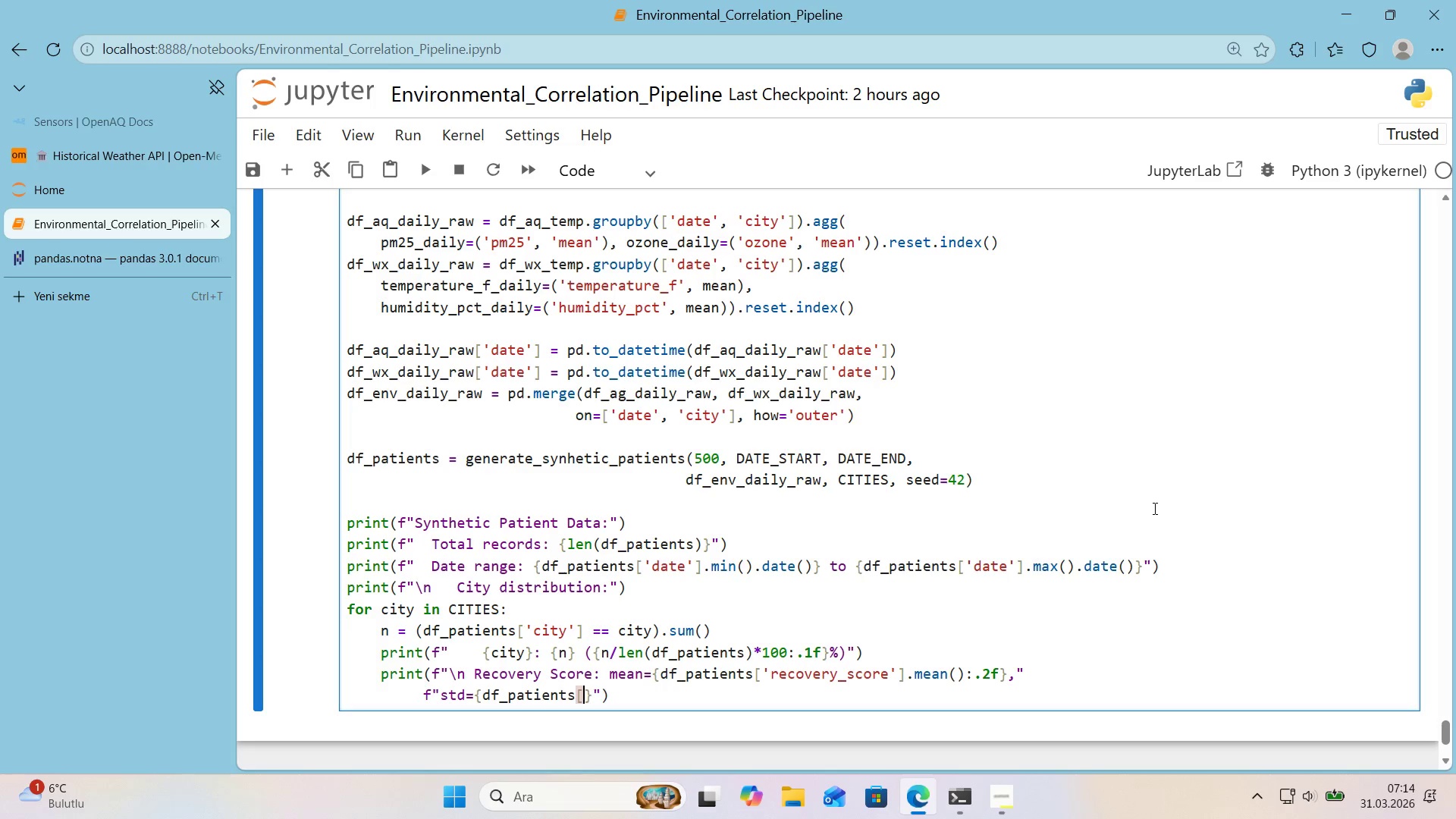 
key(Alt+Control+9)
 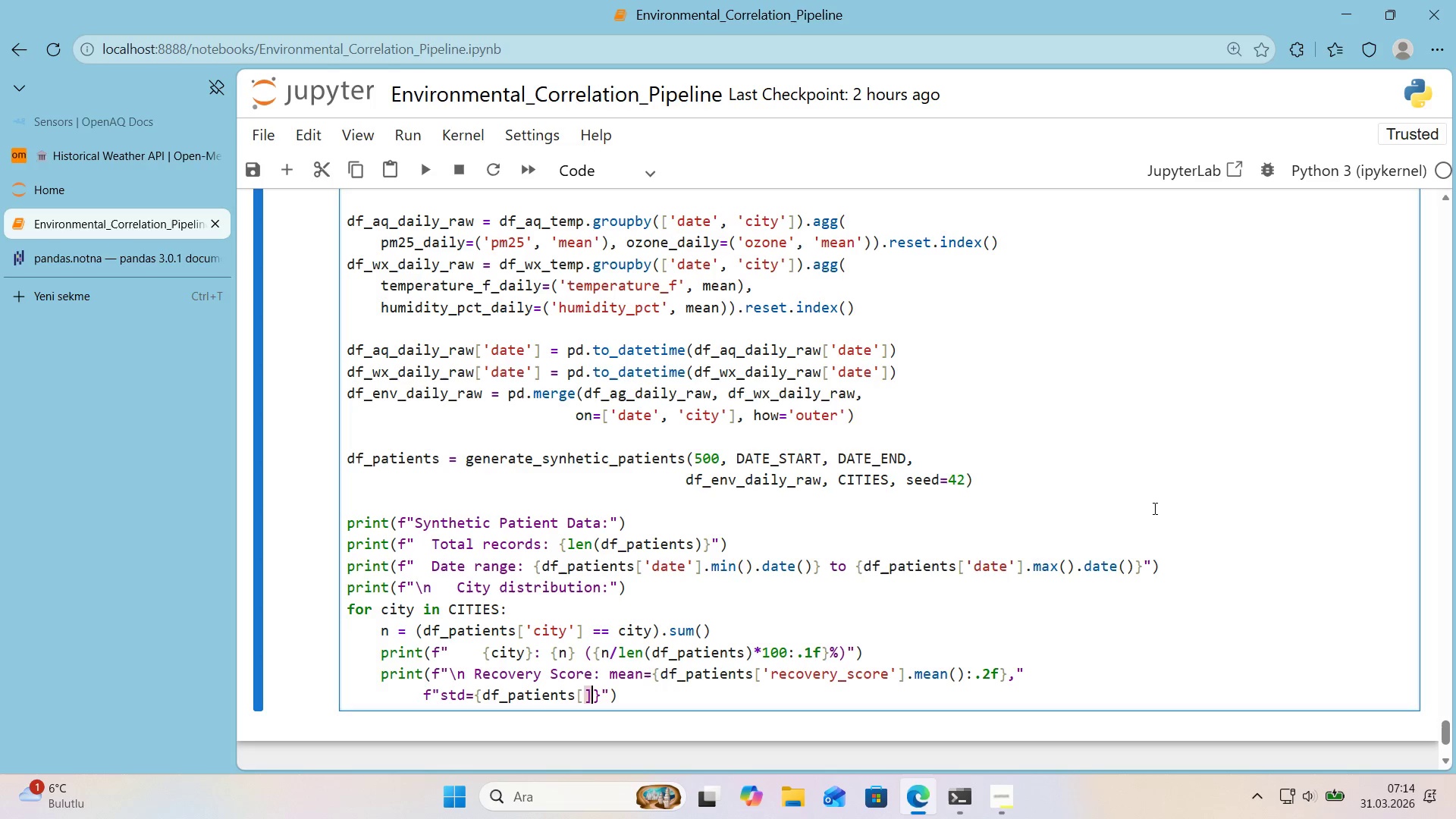 
key(ArrowLeft)
 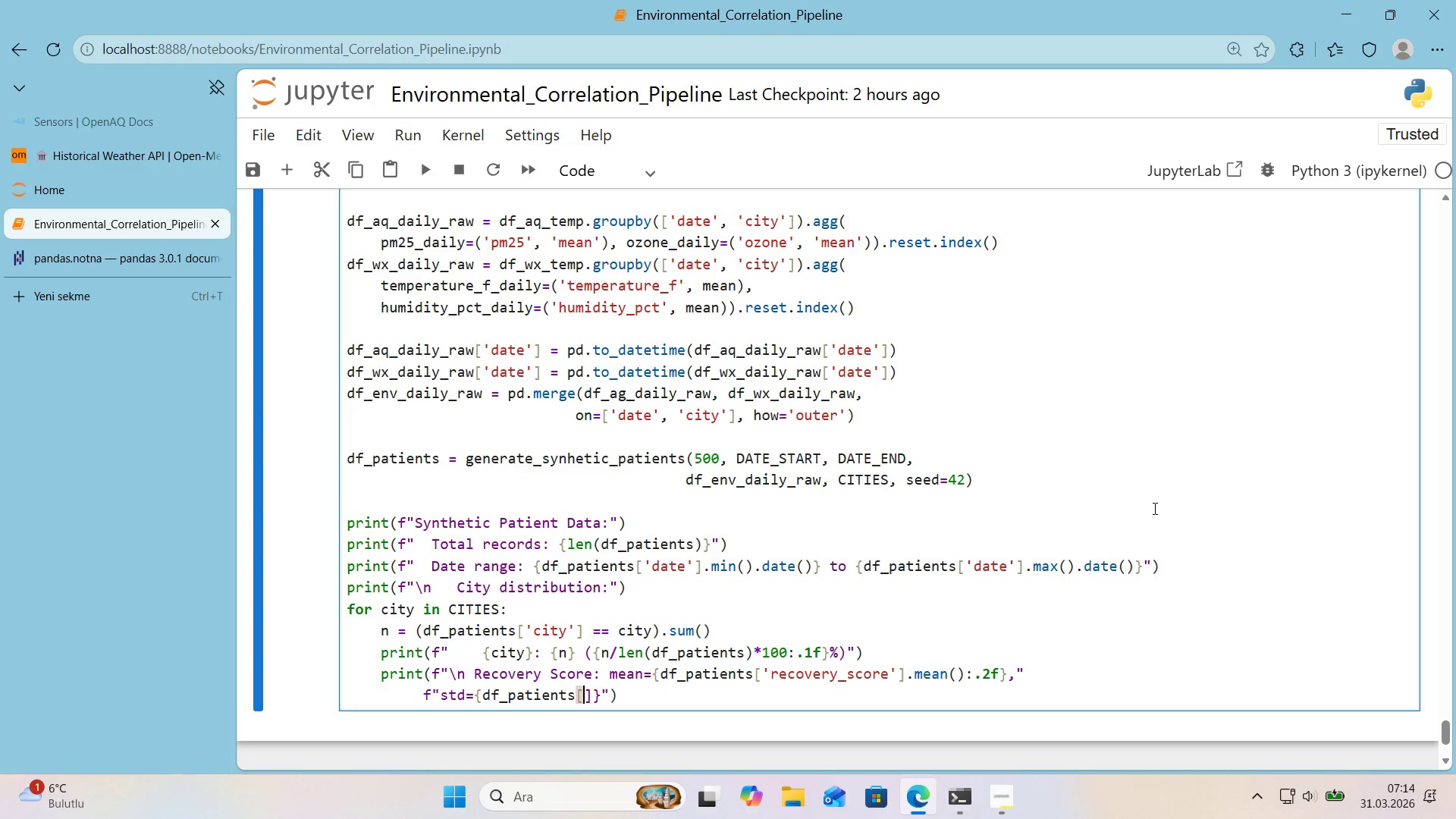 
type(@@)
 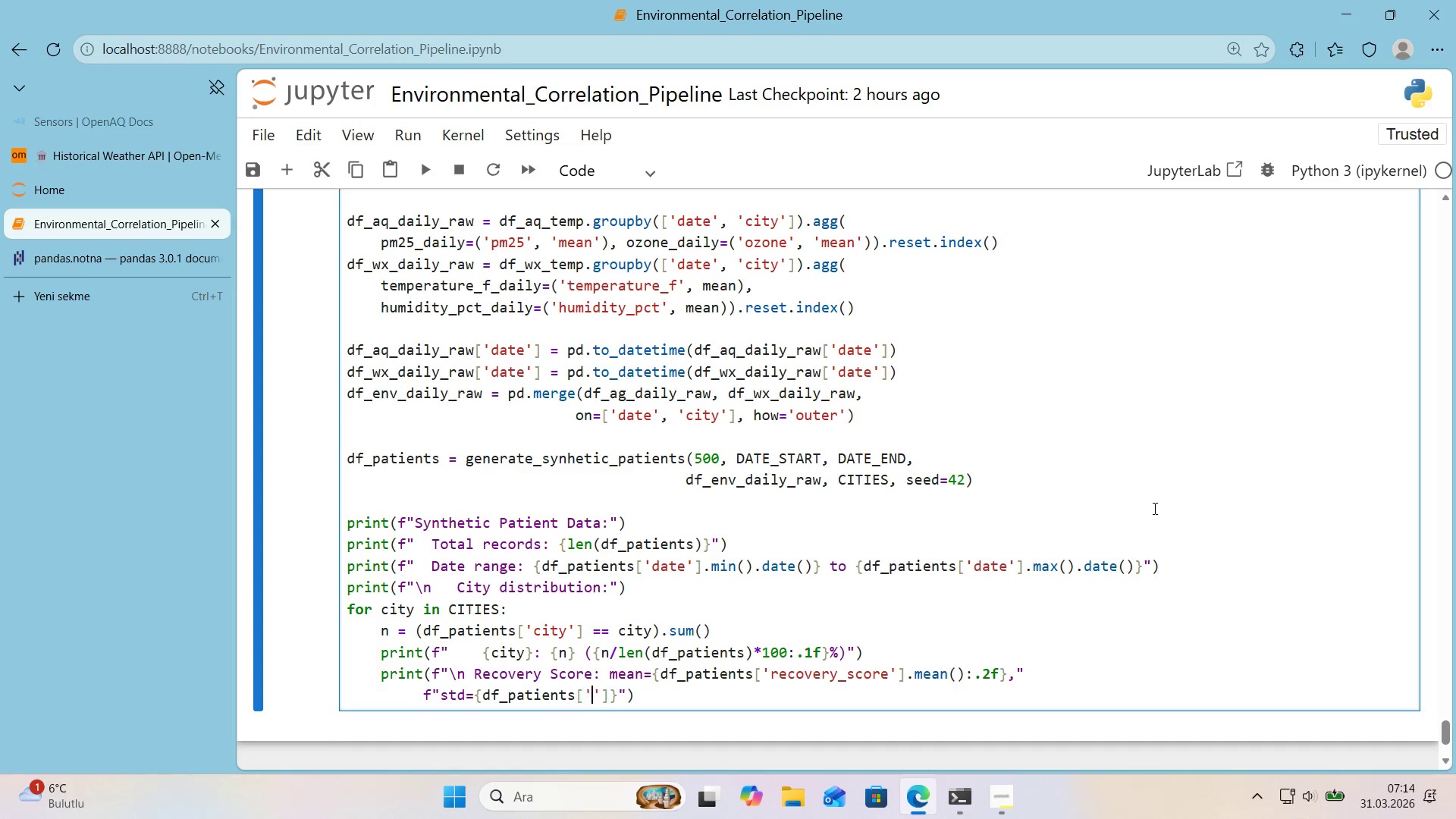 
key(ArrowLeft)
 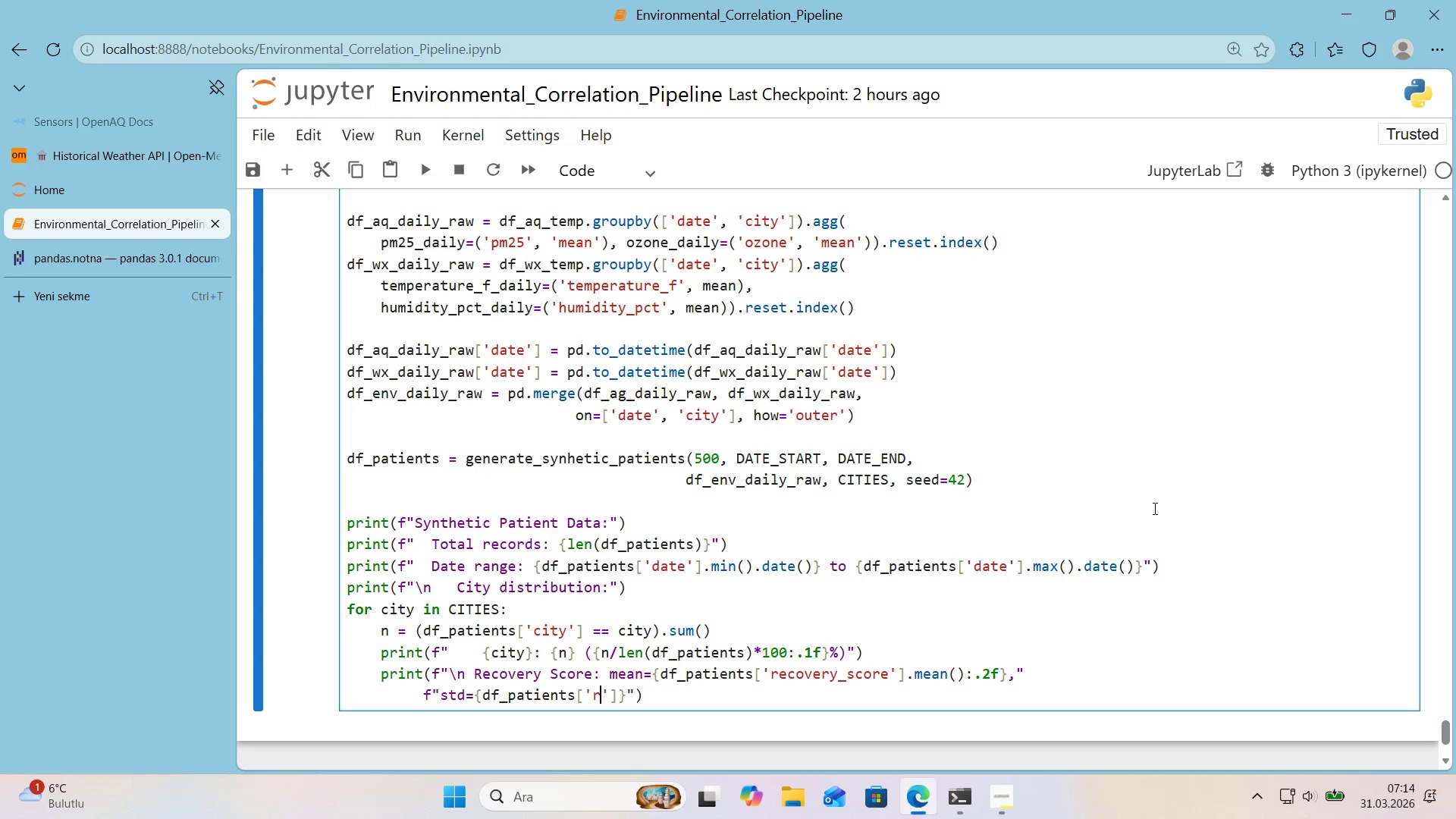 
type(recovery_score)
 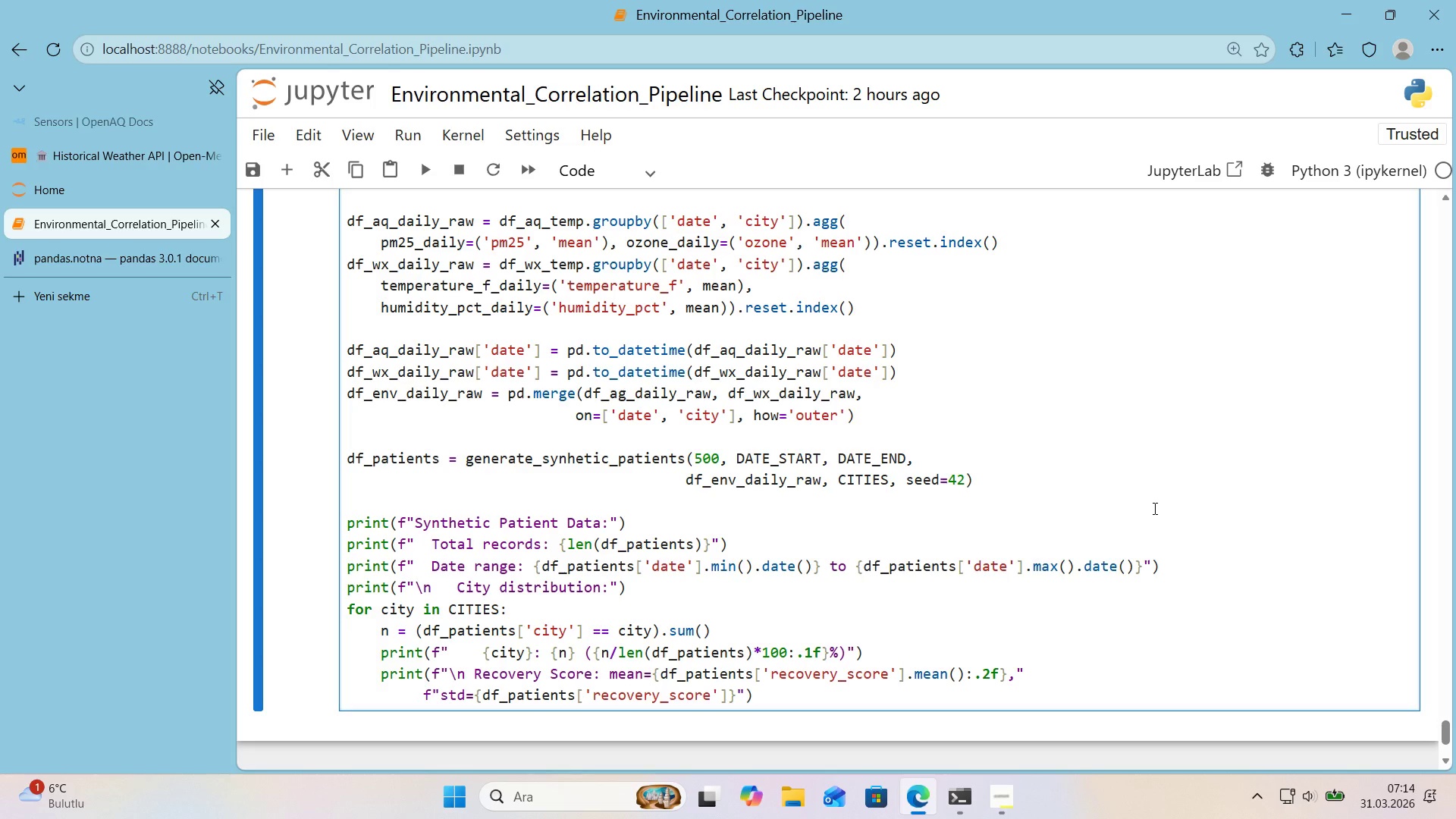 
key(ArrowRight)
 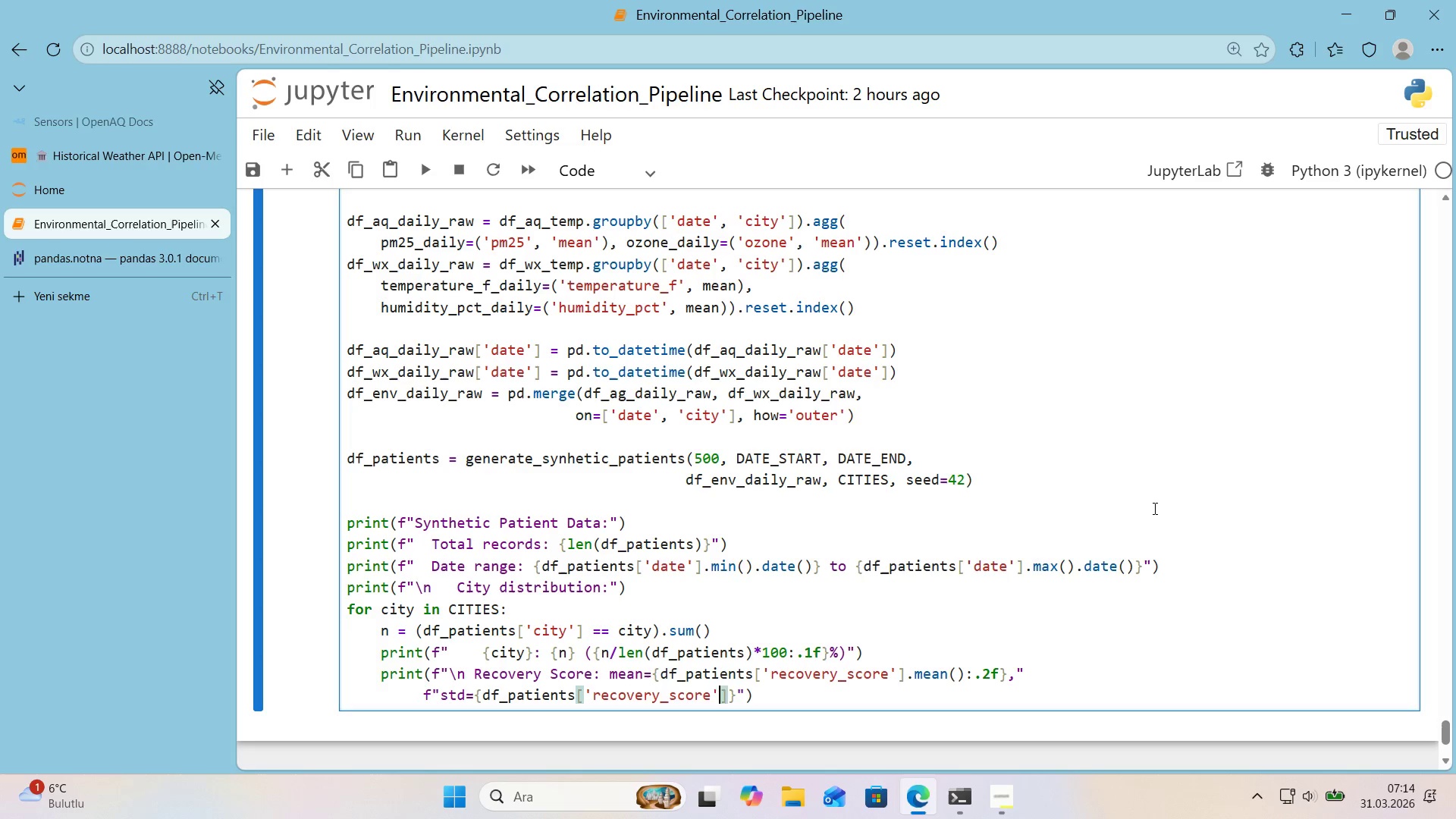 
key(ArrowRight)
 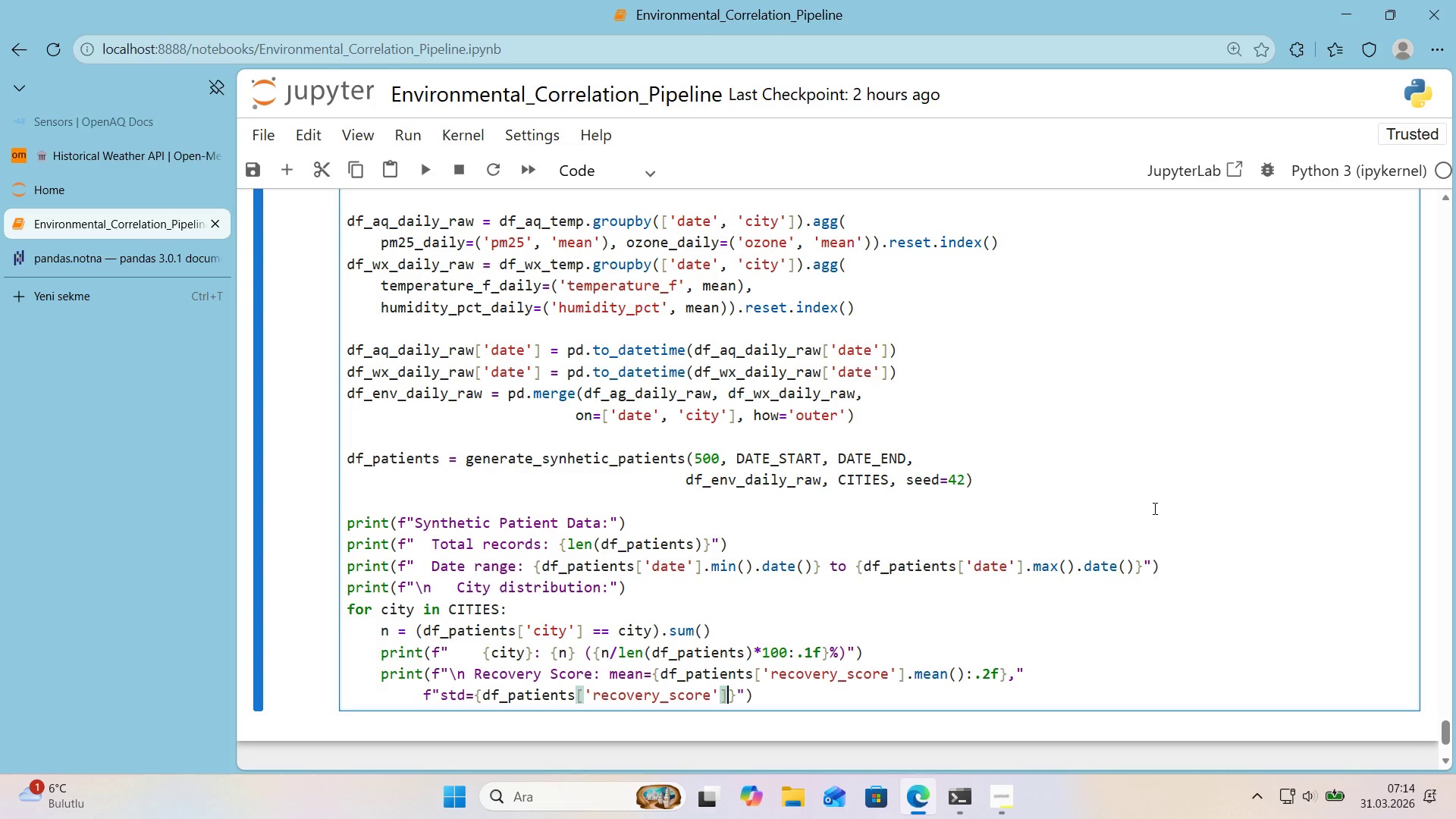 
type(.std*(>.2f)
 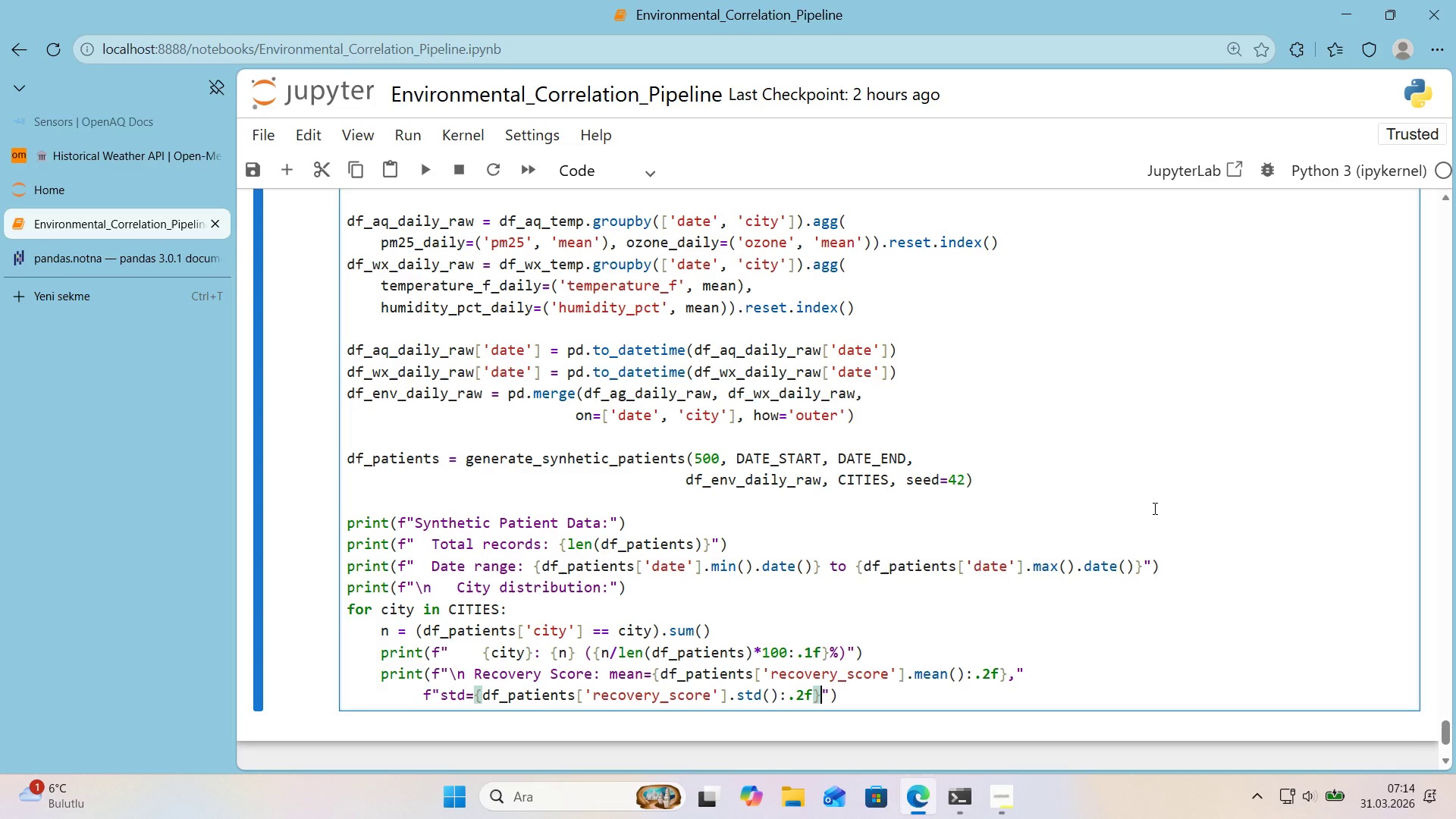 
 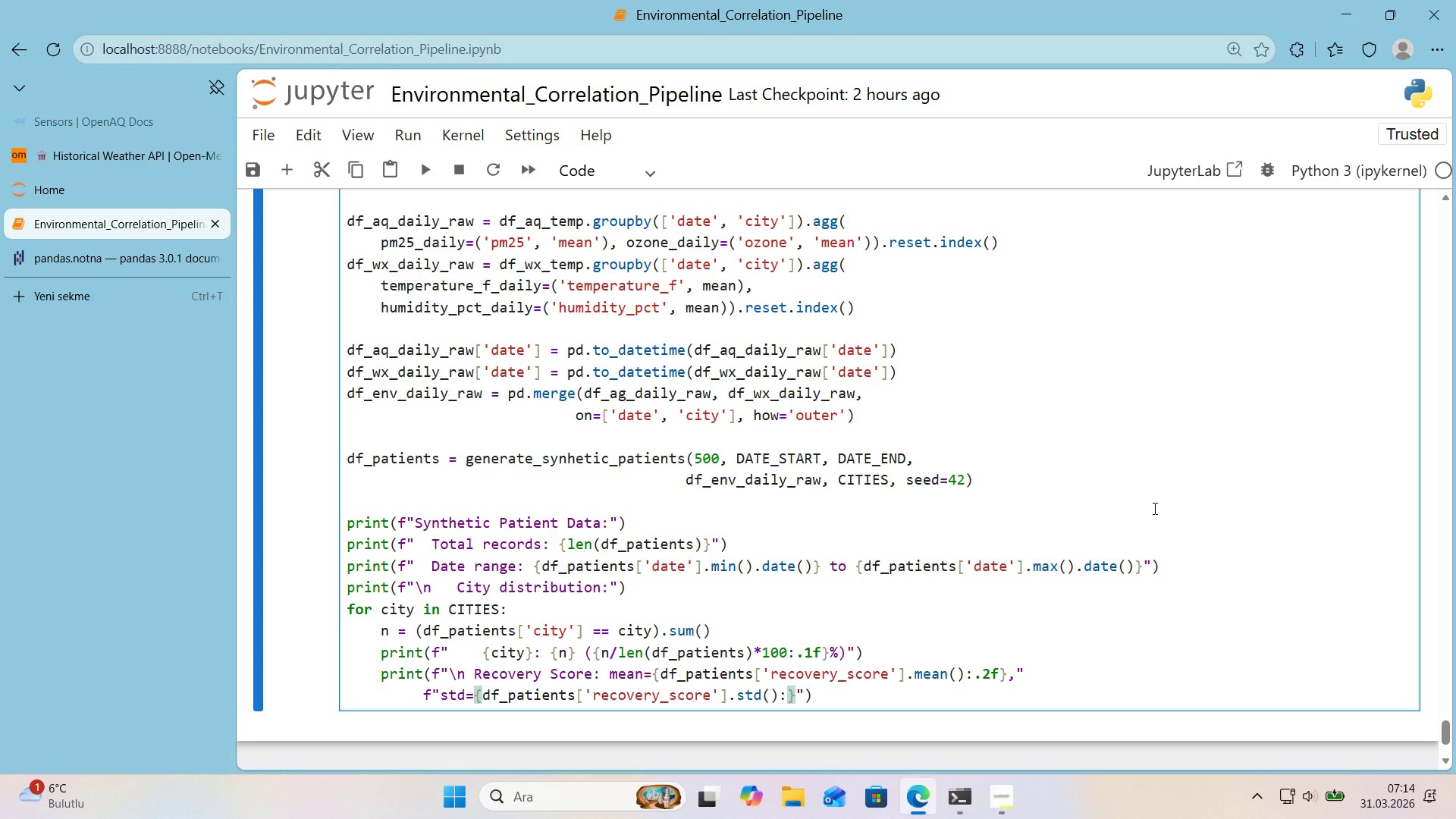 
key(ArrowRight)
 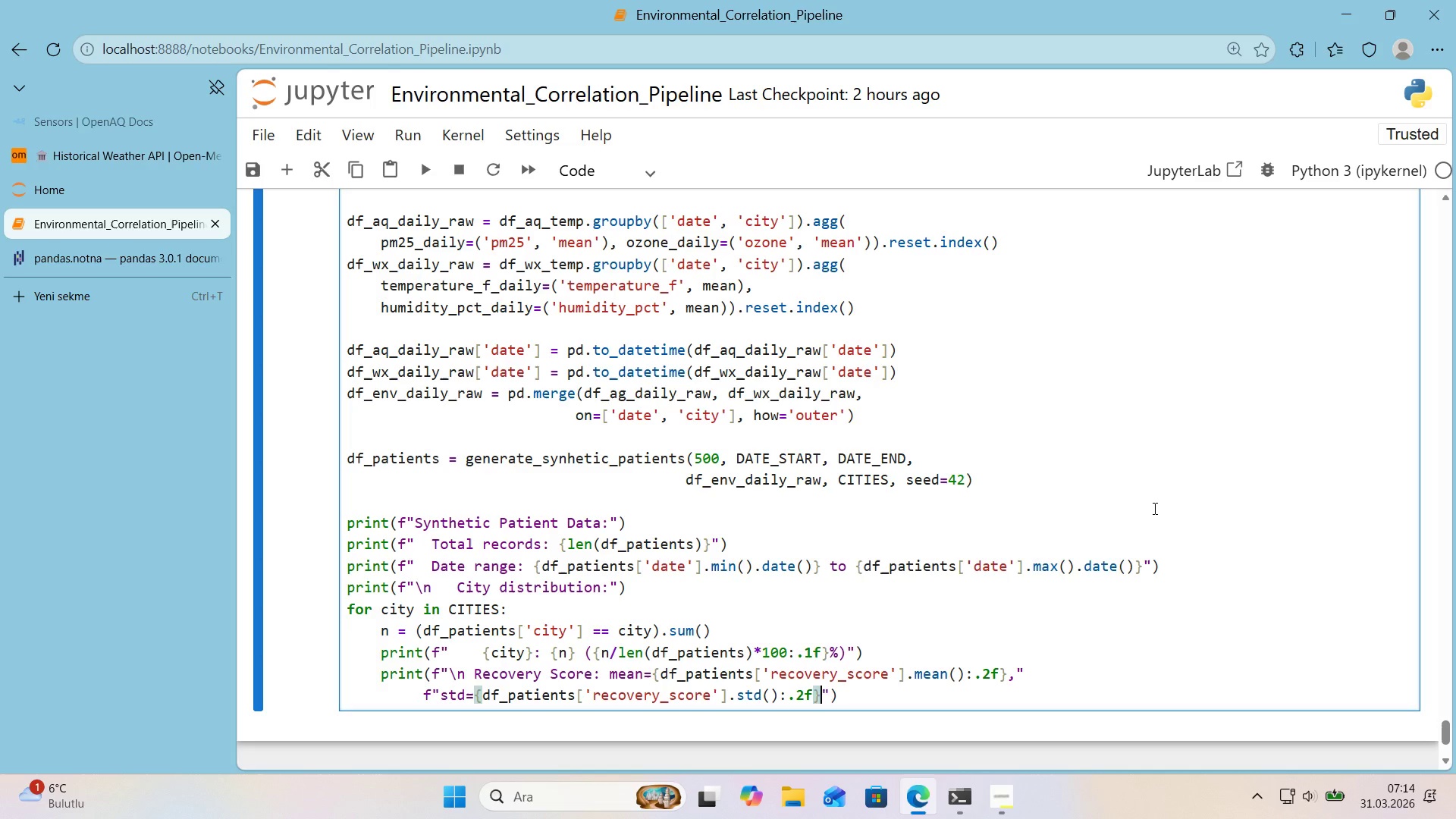 
key(ArrowRight)
 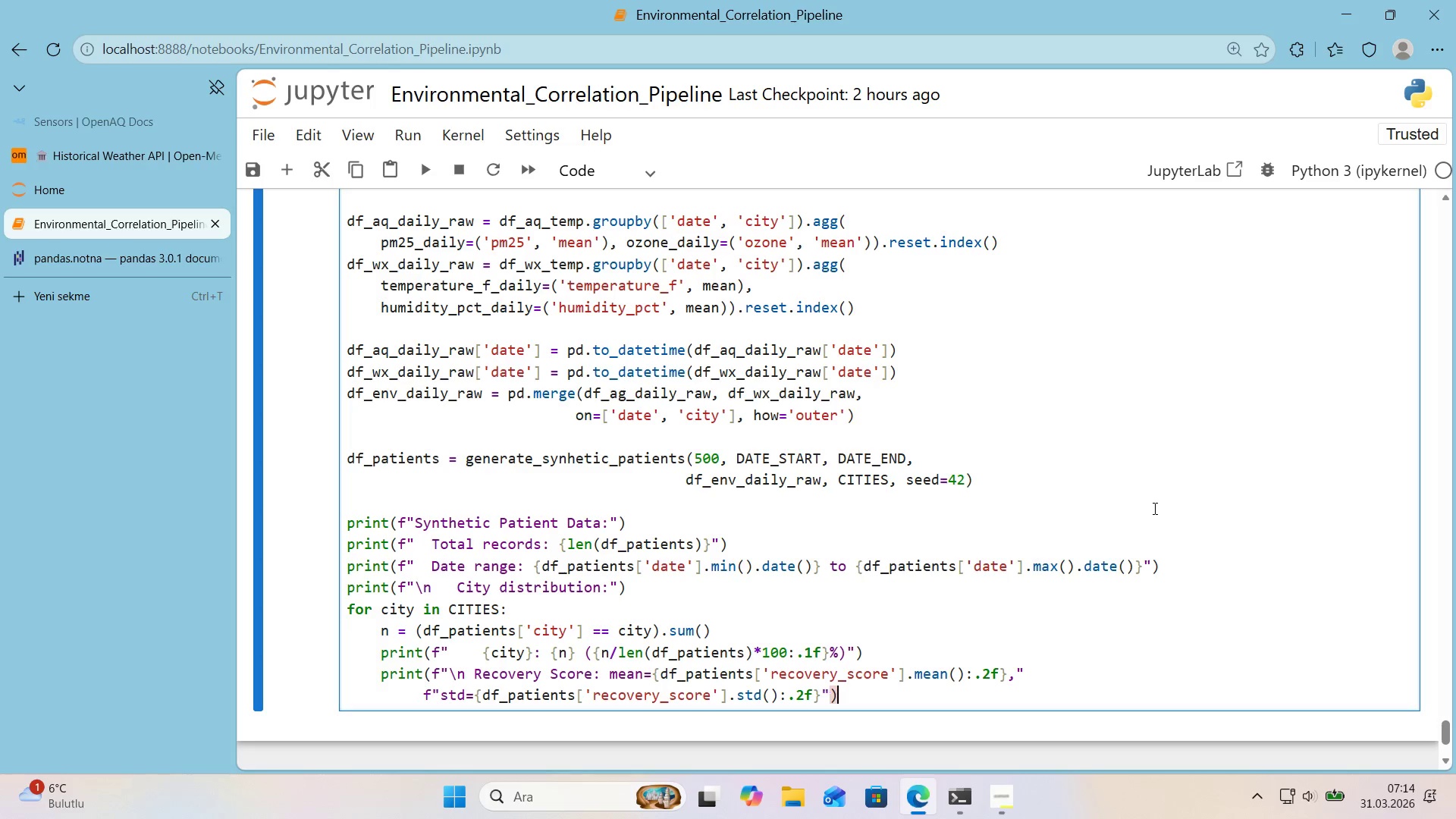 
key(ArrowRight)
 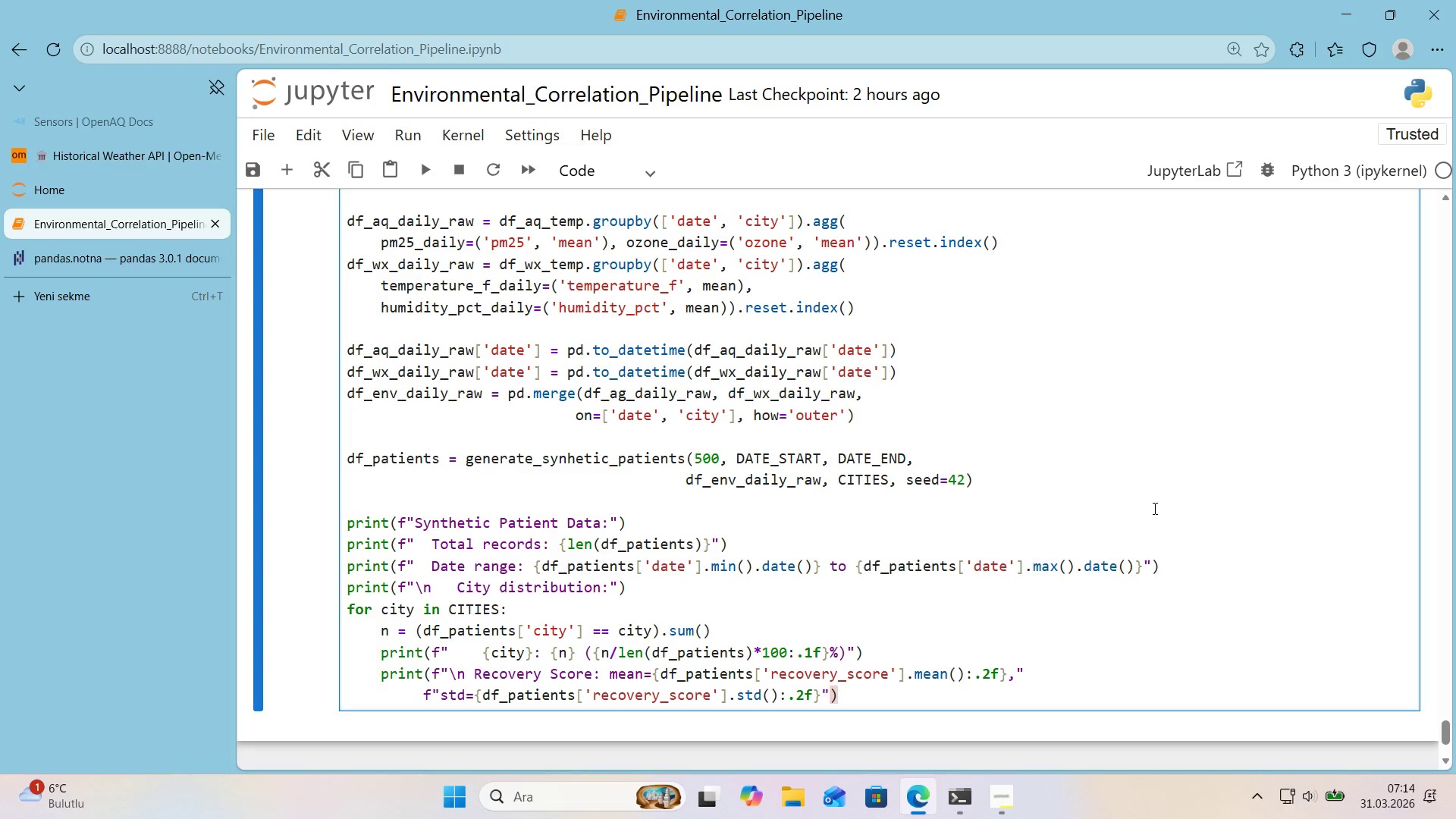 
key(Enter)
 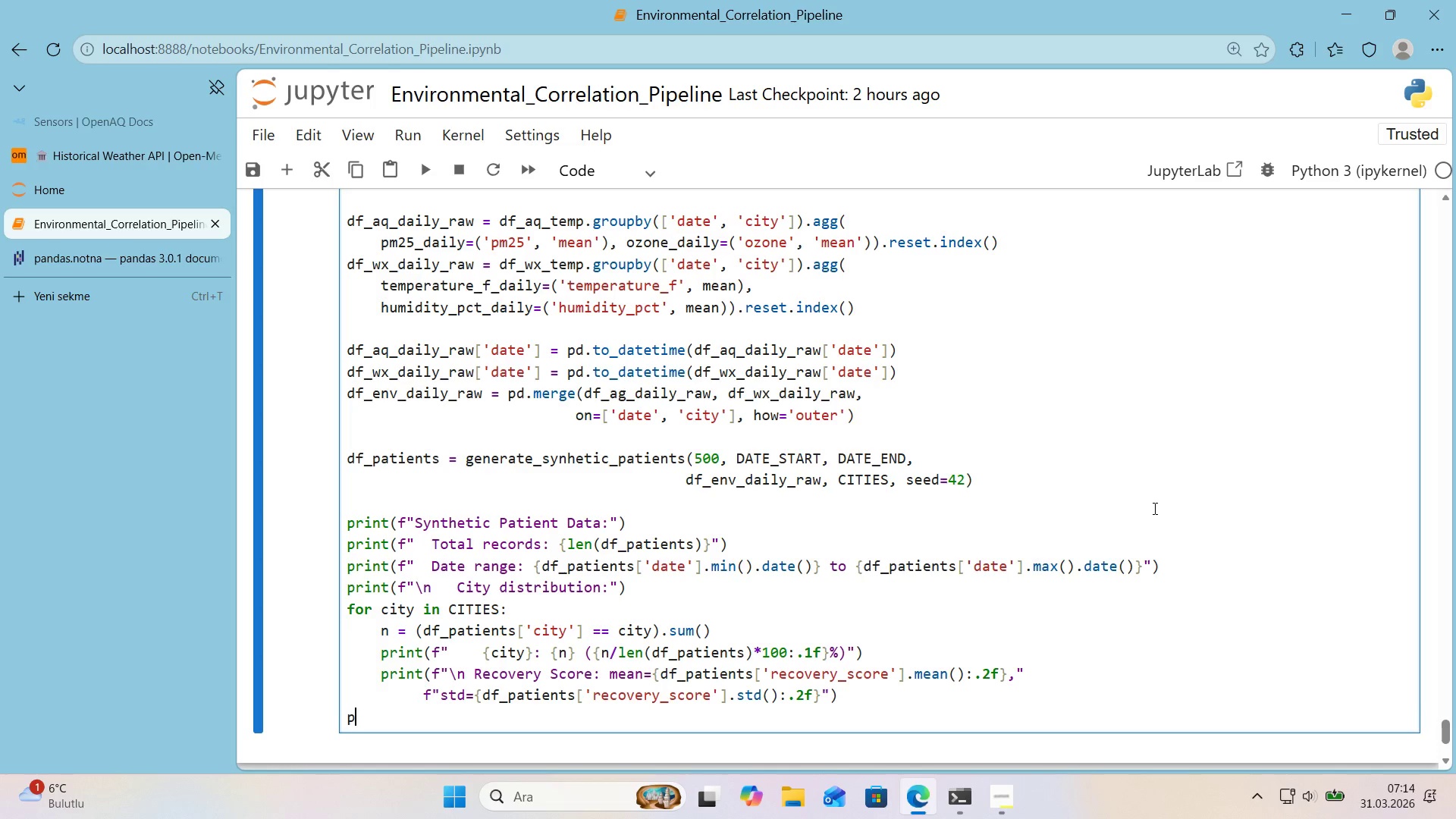 
type(pr')
key(Backspace)
key(Backspace)
key(Backspace)
key(Tab)
type([)
key(Backspace)
type(pr'nt*()
 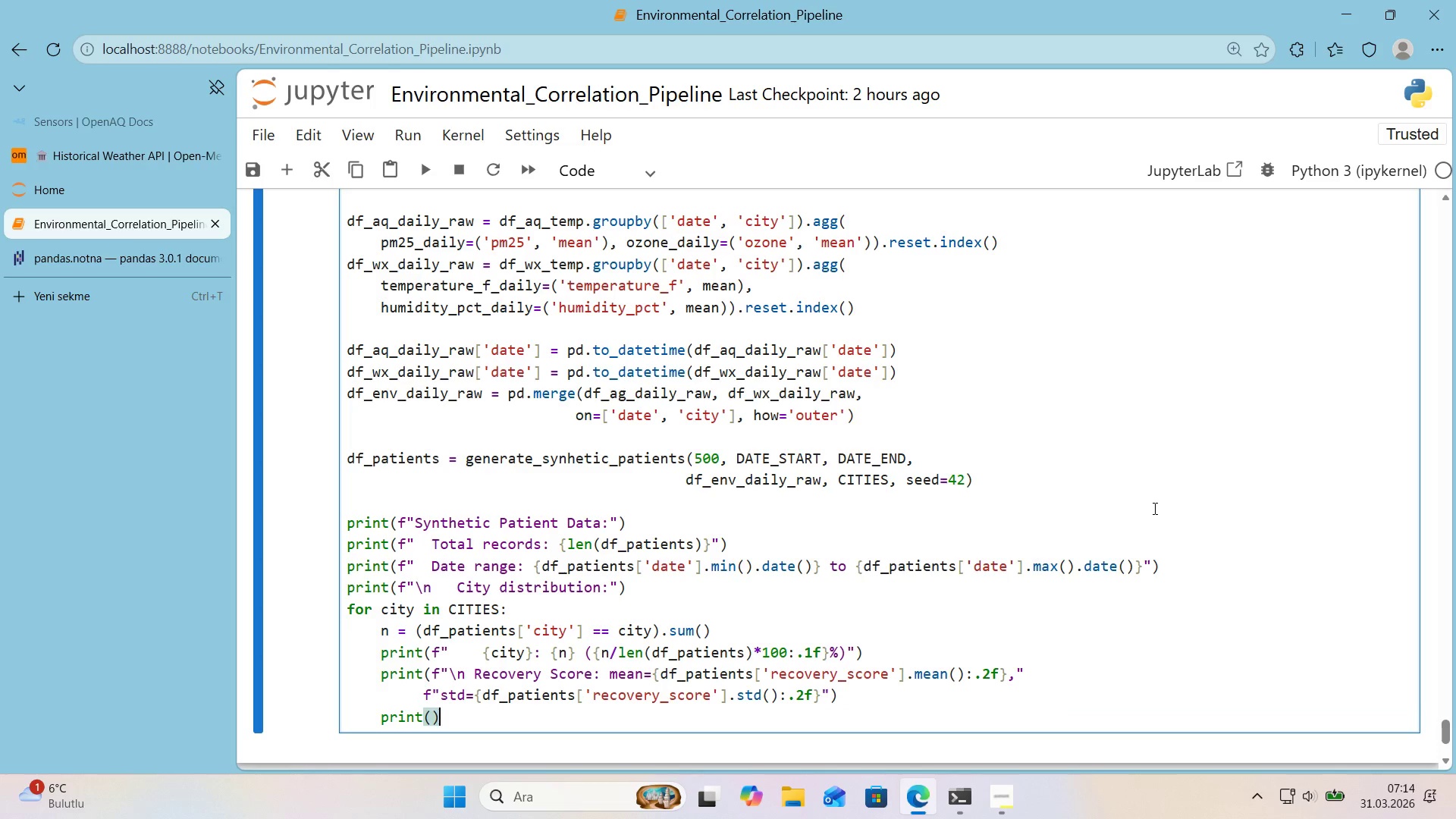 
key(ArrowLeft)
 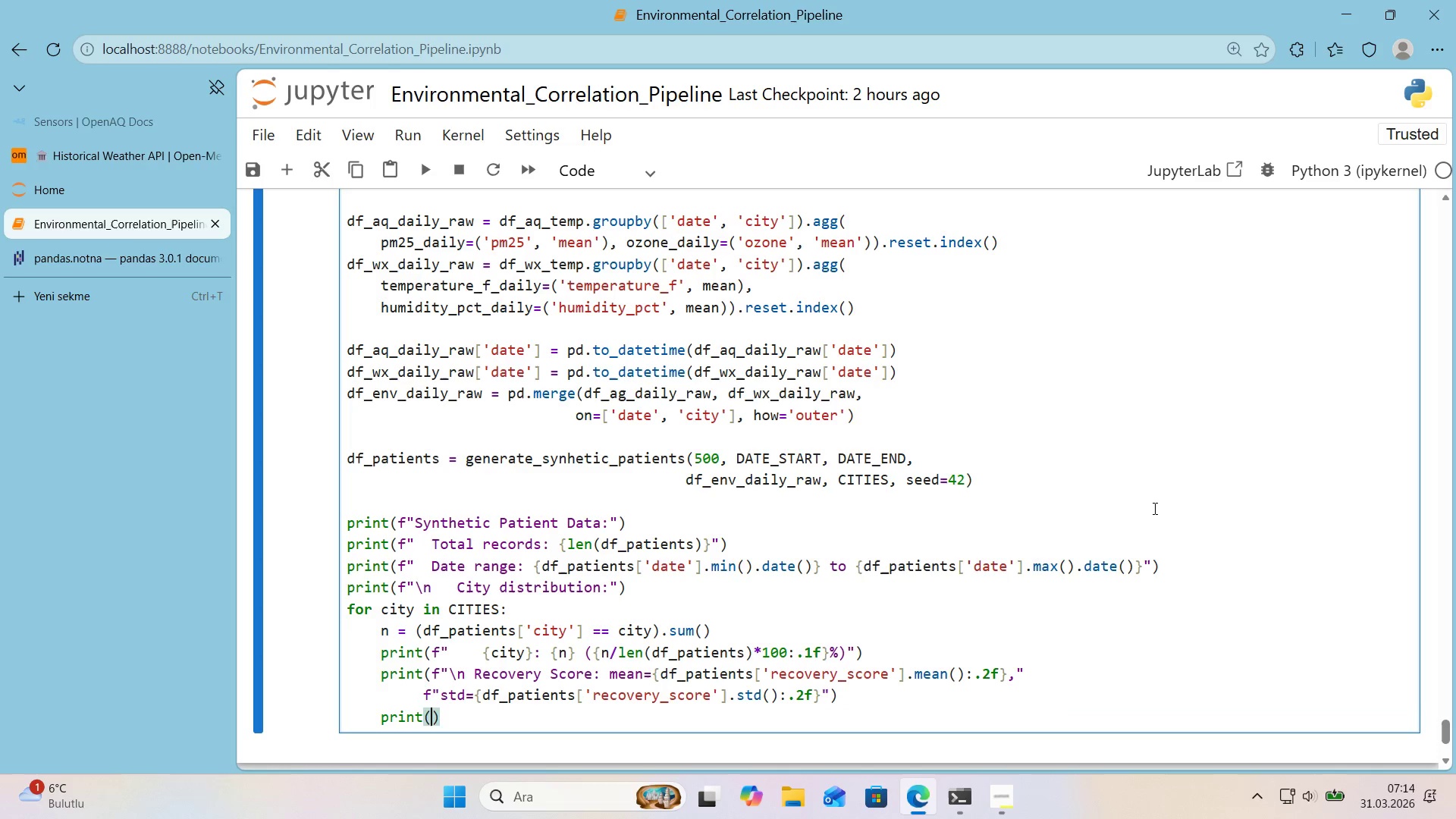 
key(F)
 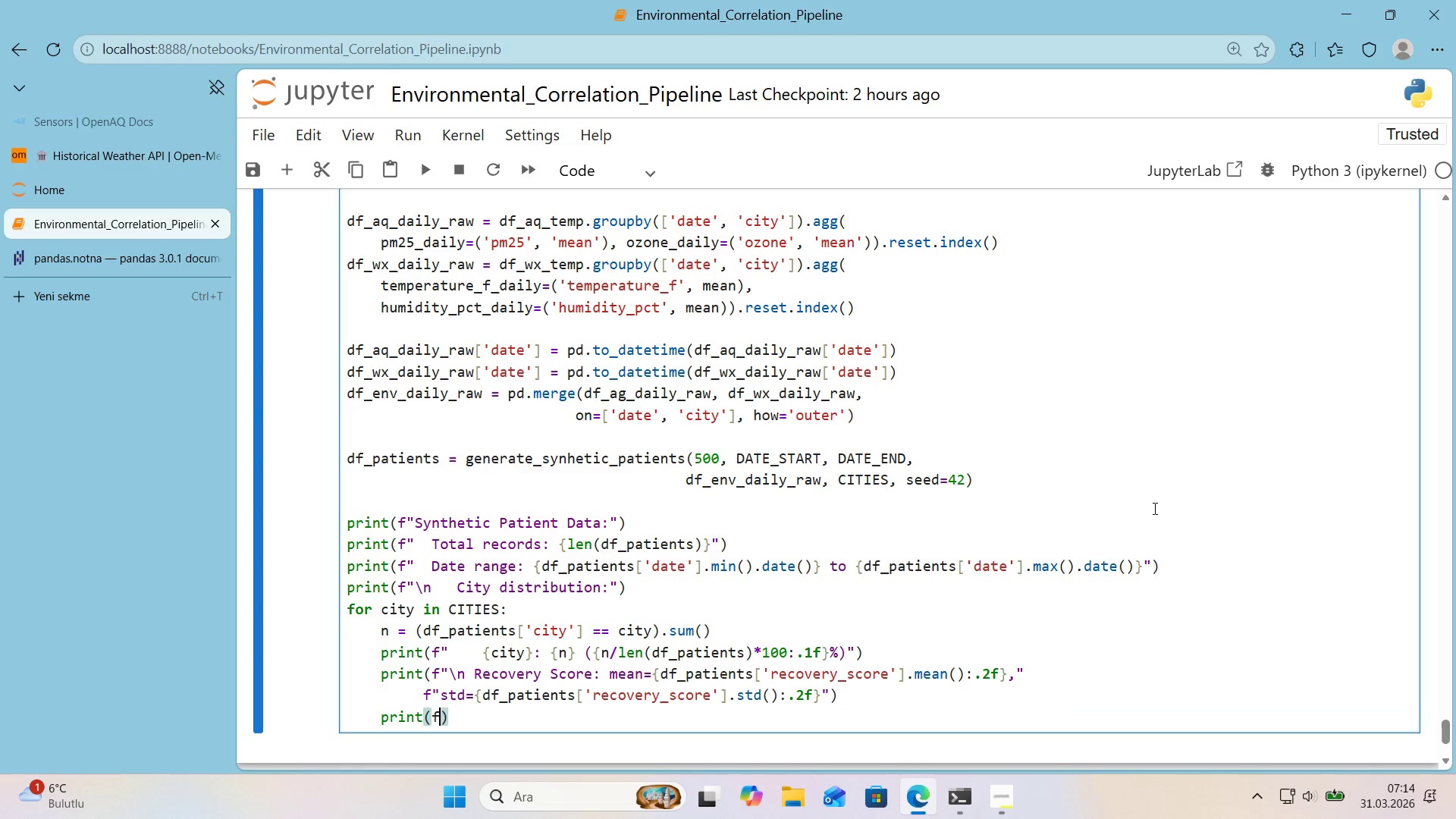 
key(Backquote)
 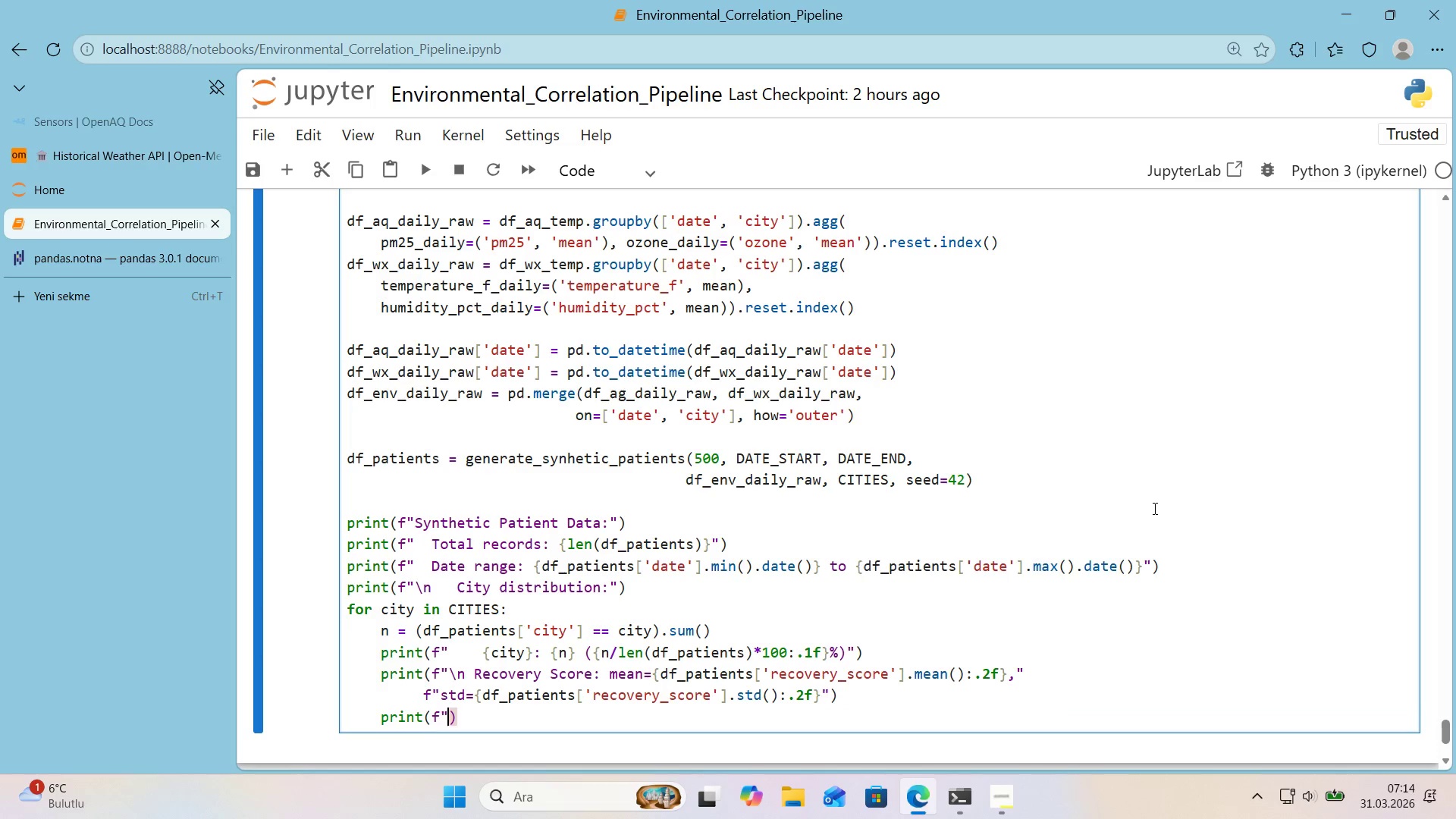 
key(Backquote)
 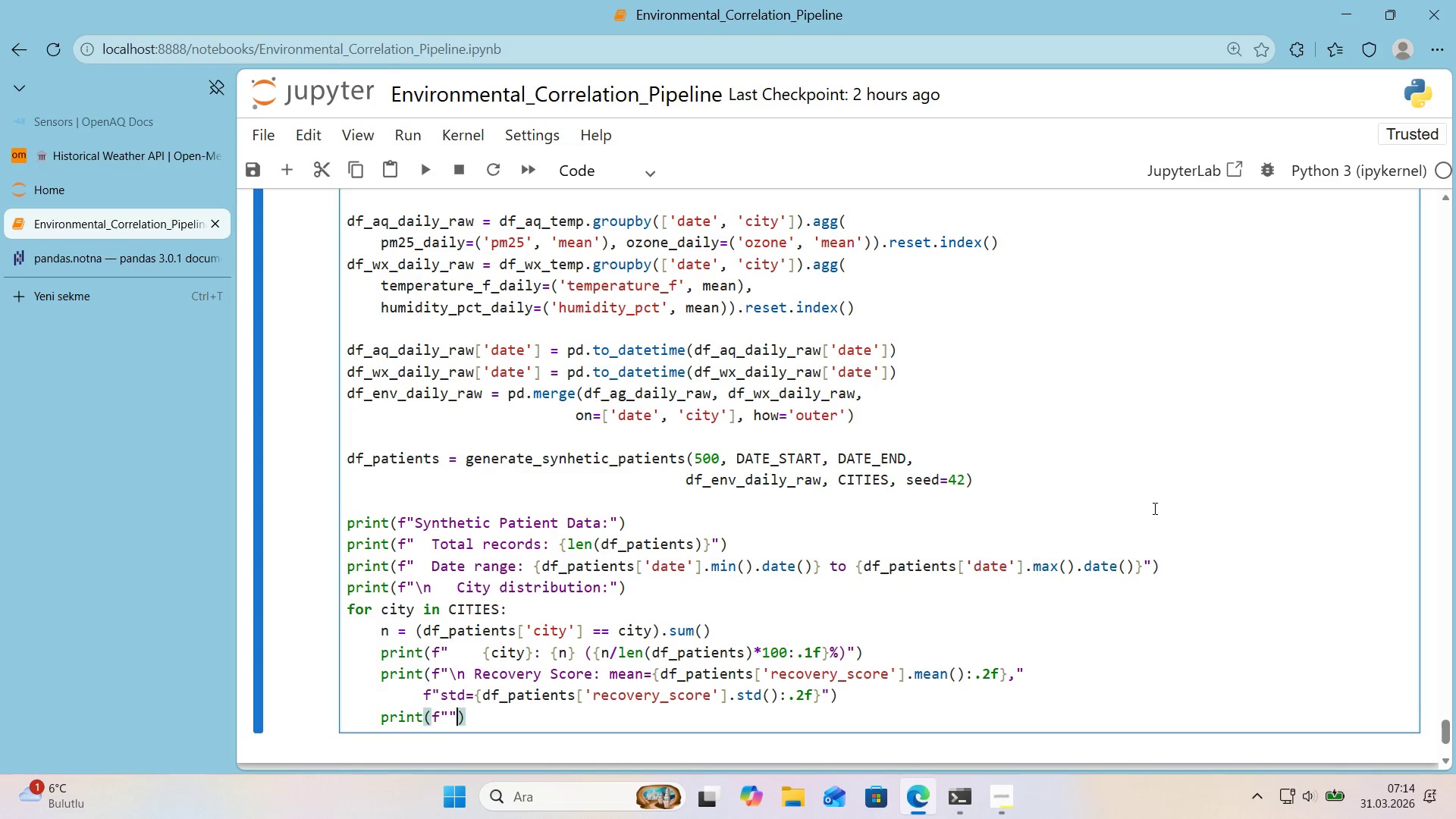 
key(ArrowLeft)
 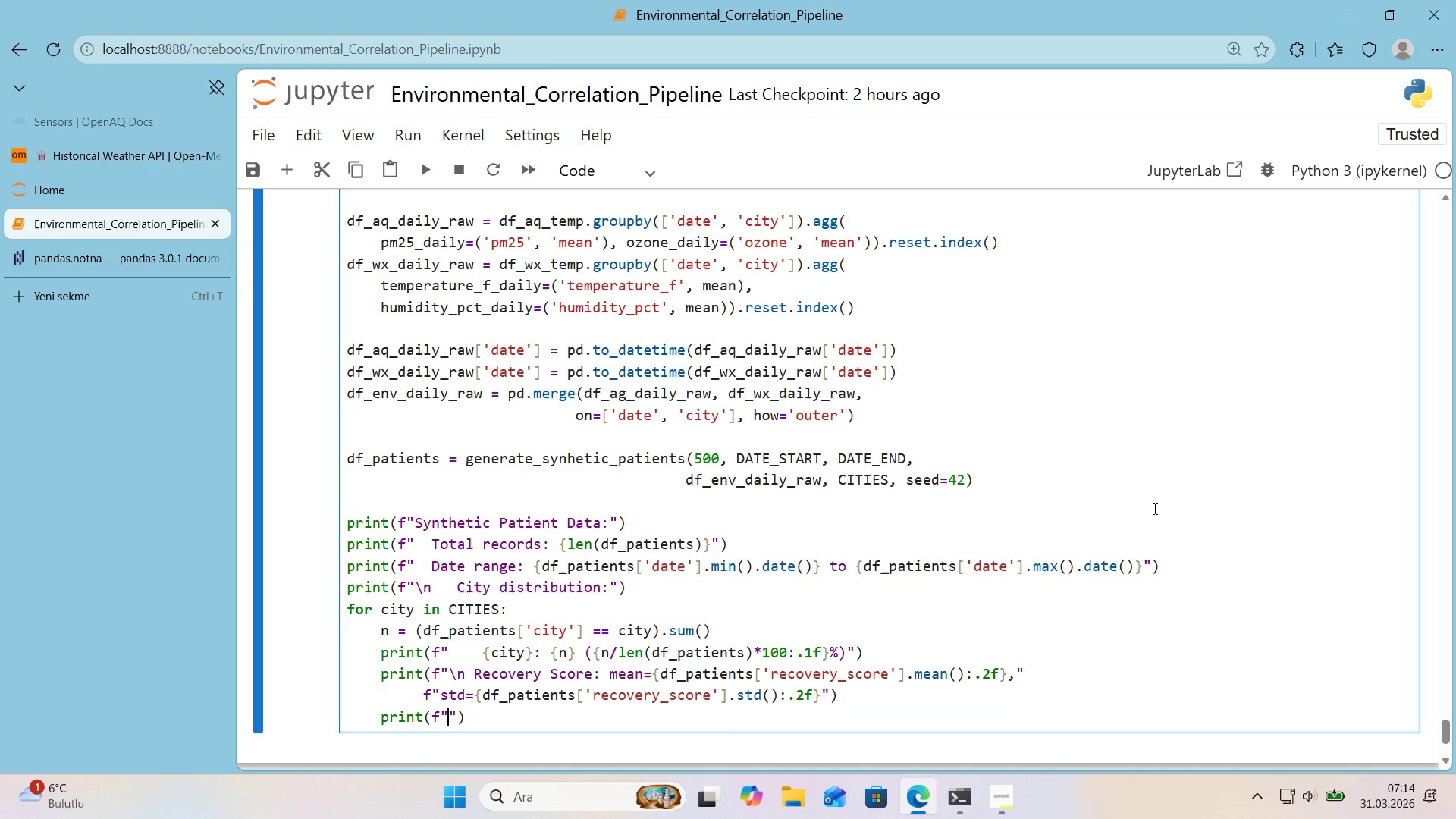 
key(Alt+Control+IntlYen)
 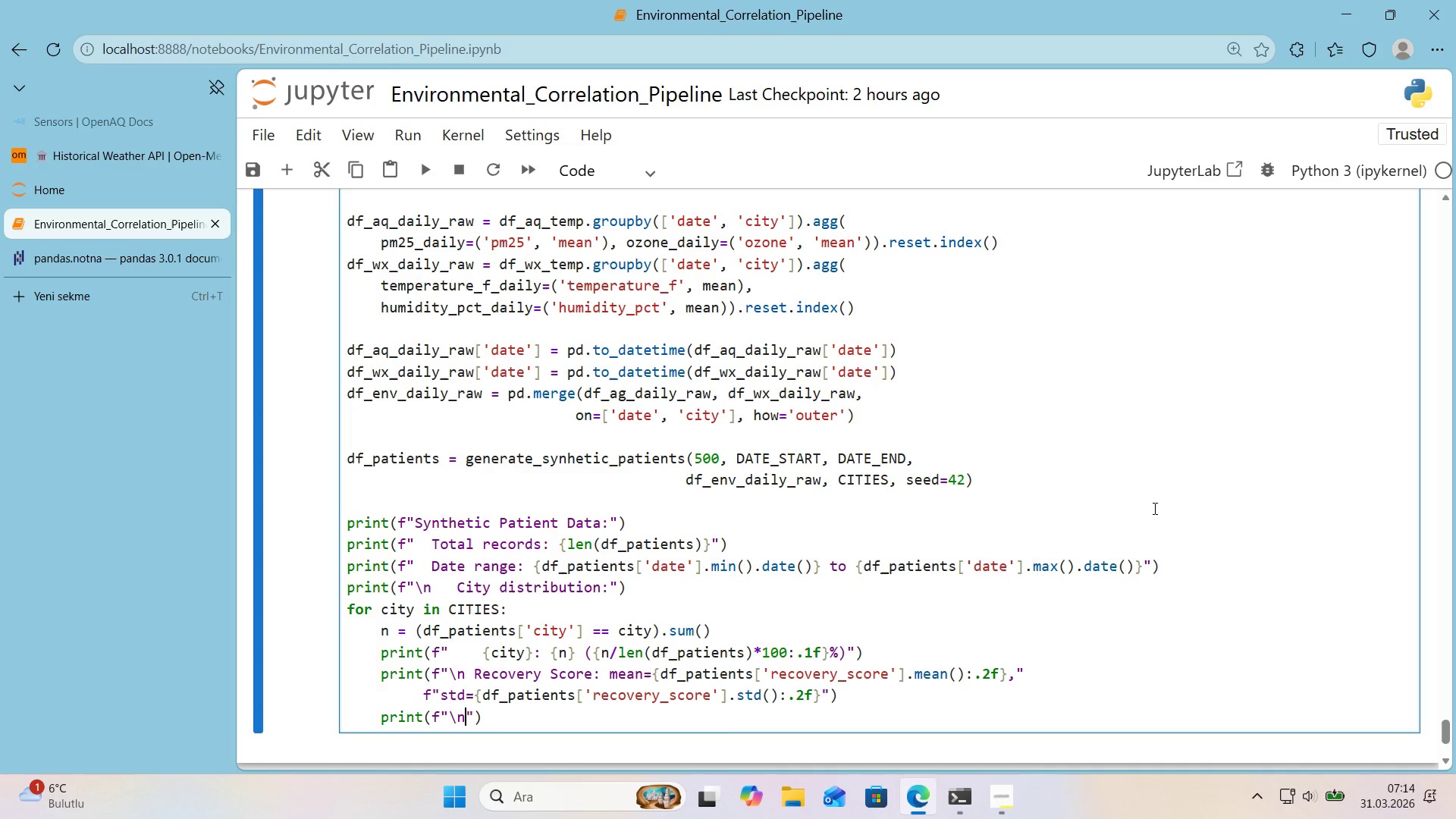 
key(N)
 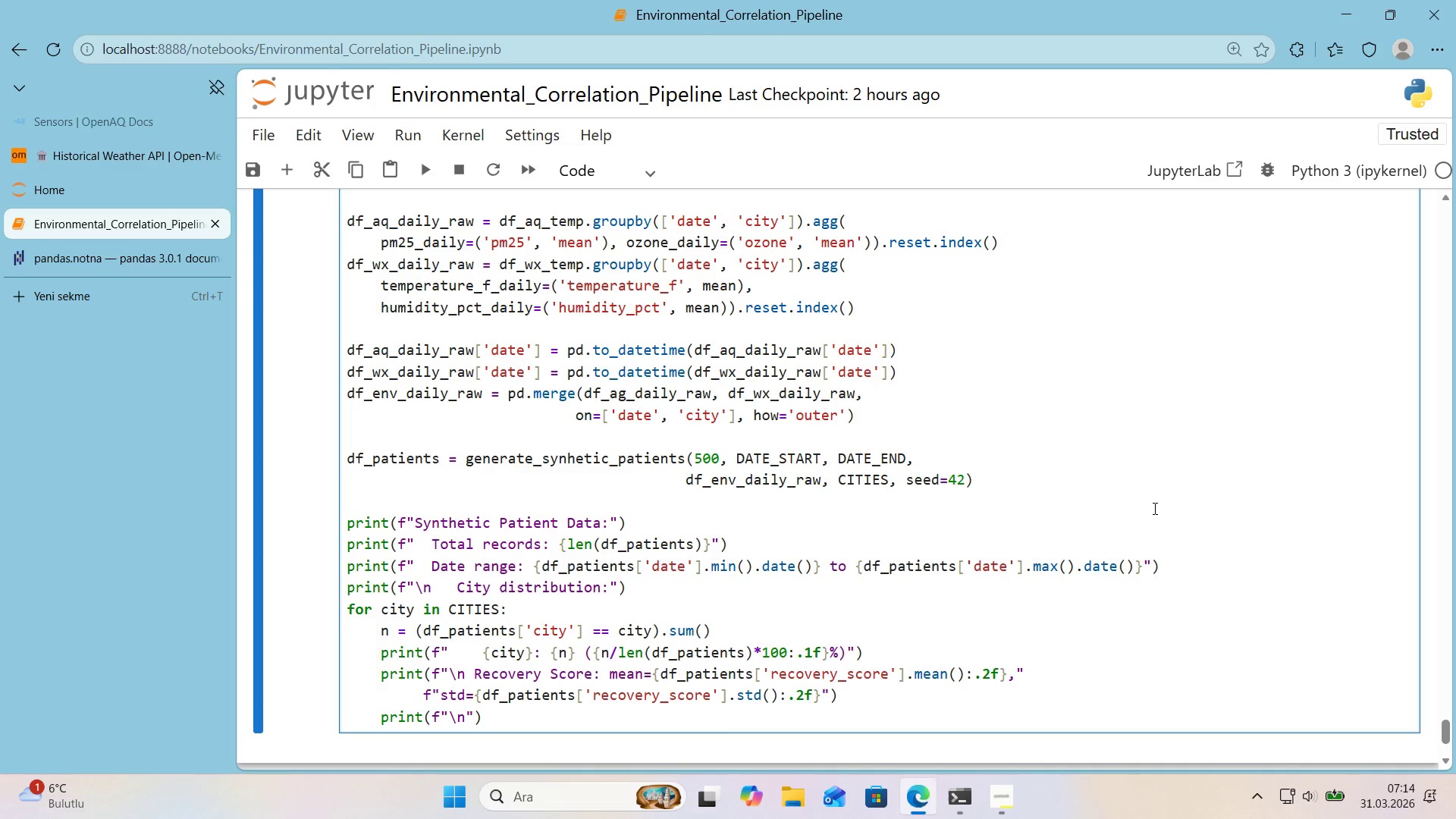 
key(Alt+Control+7)
 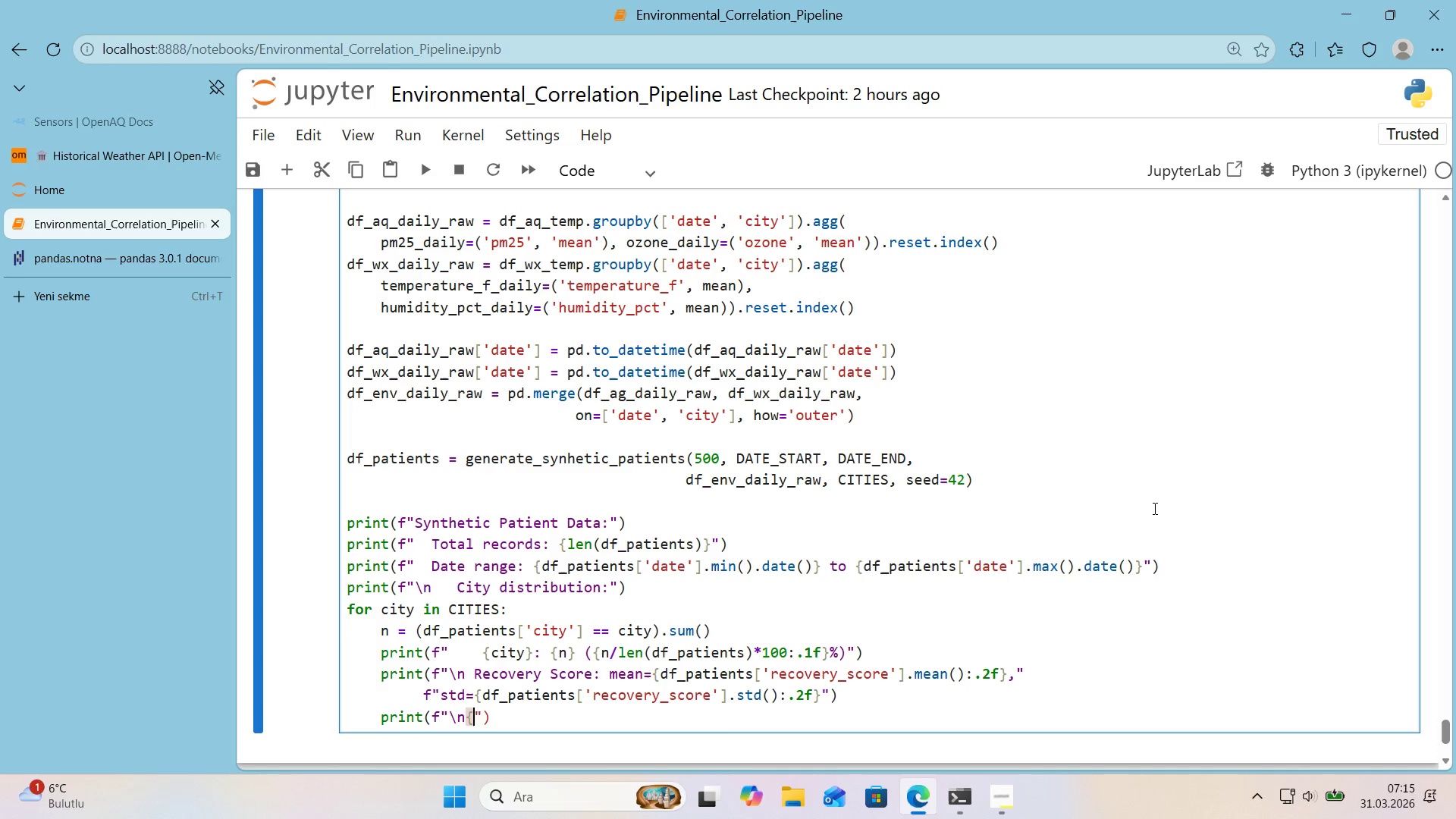 
key(Alt+Control+0)
 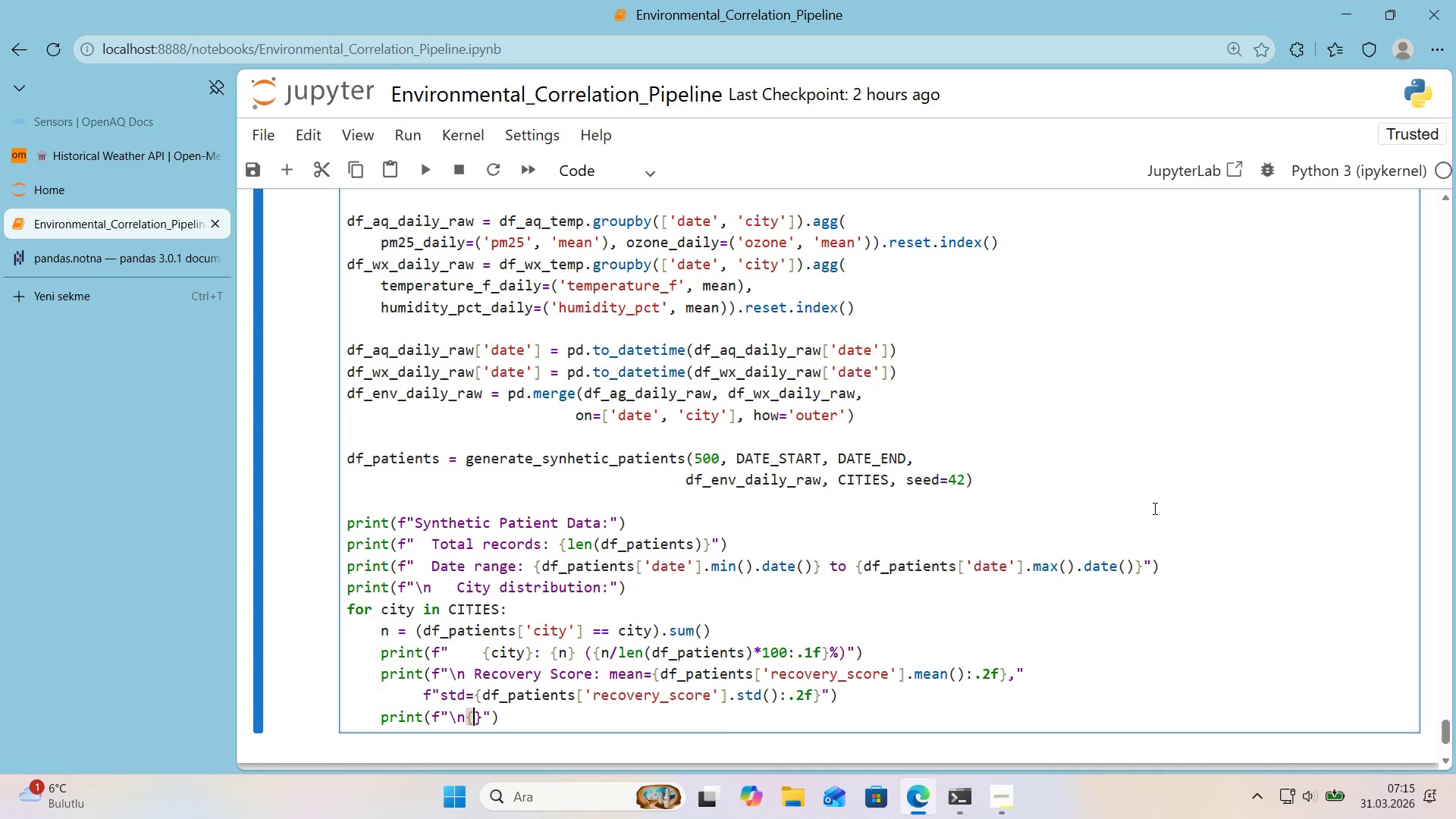 
key(ArrowLeft)
 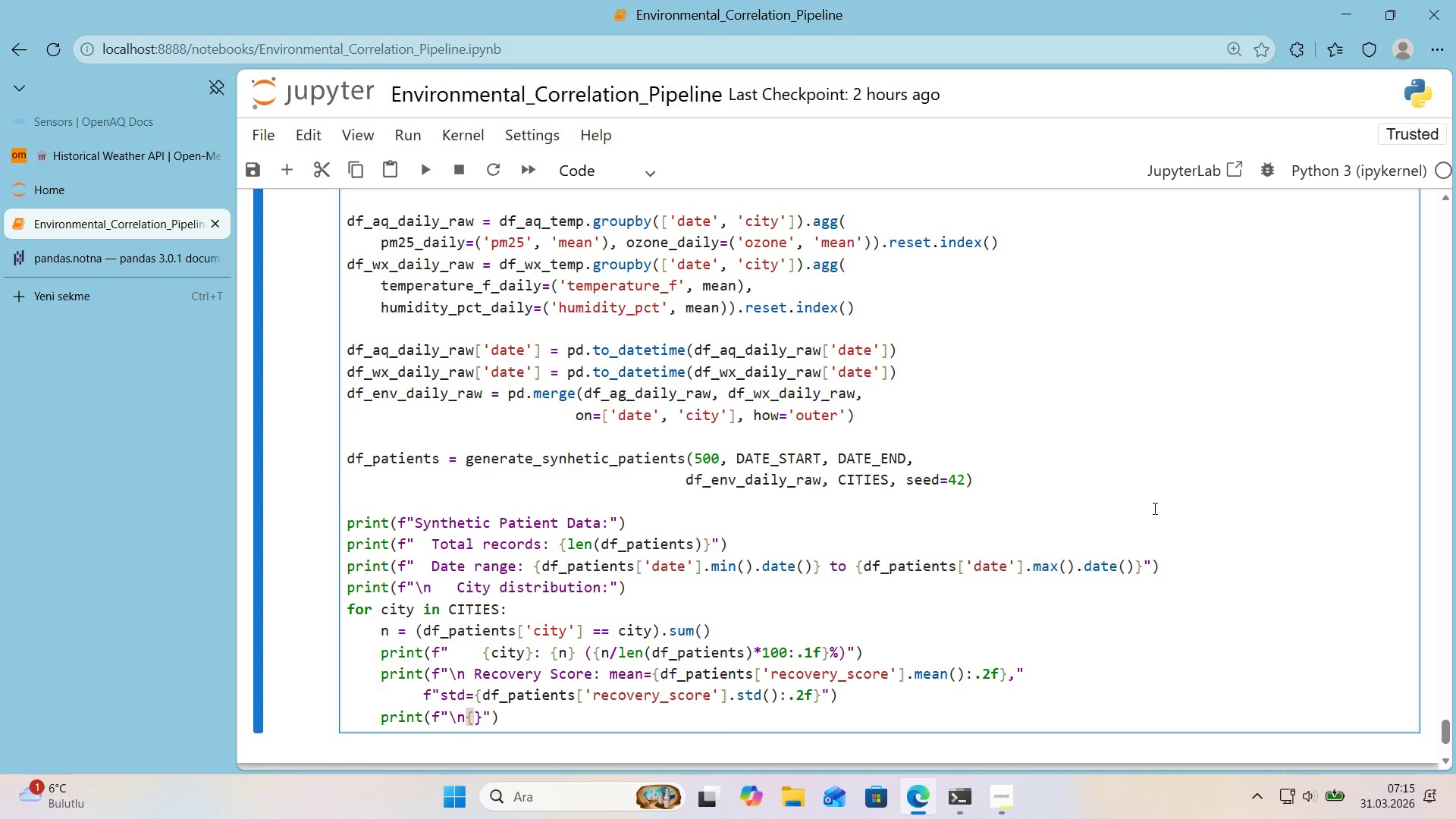 
type(df_pan)
key(Backspace)
type(t'ents.head*()
 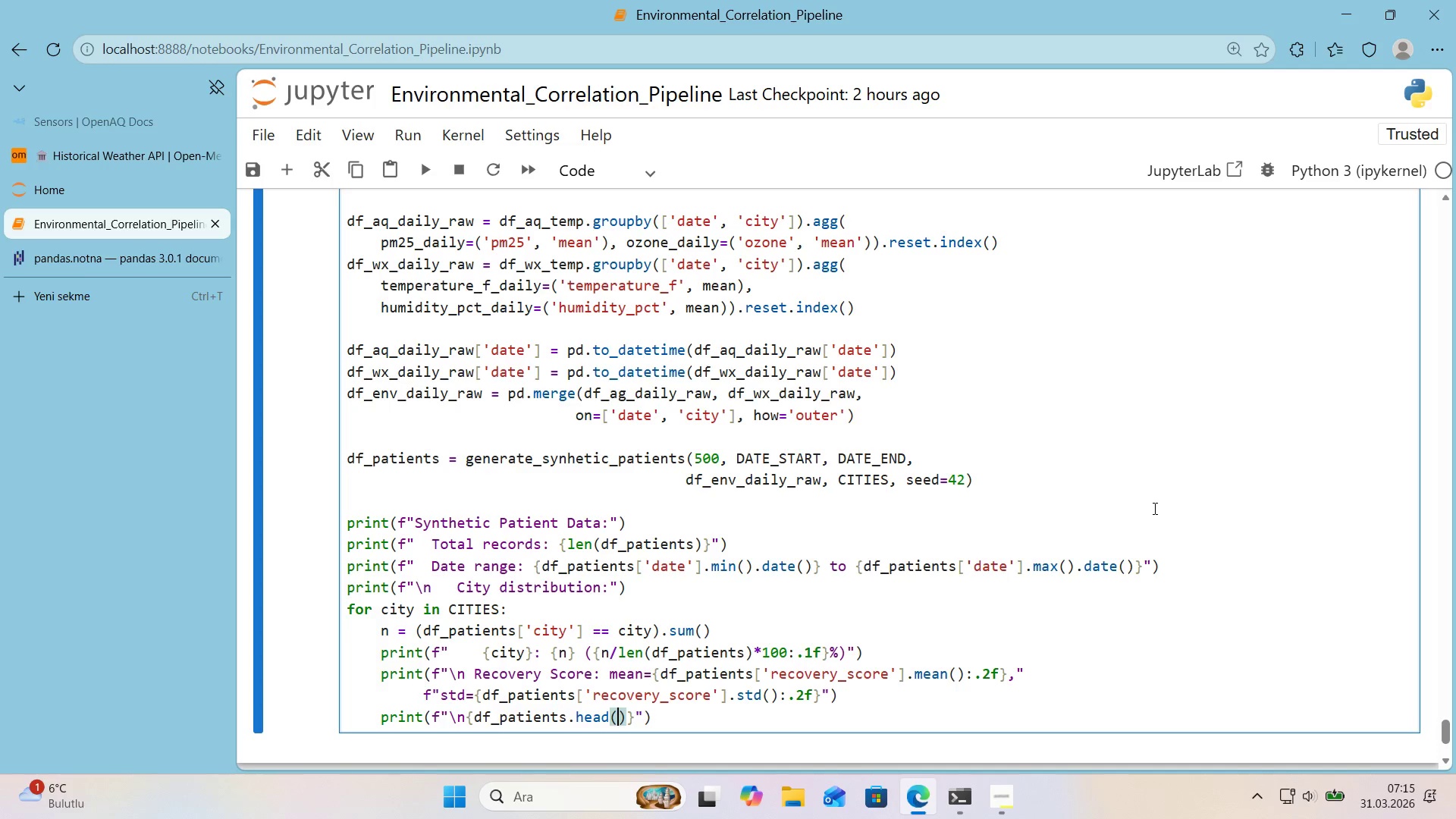 
 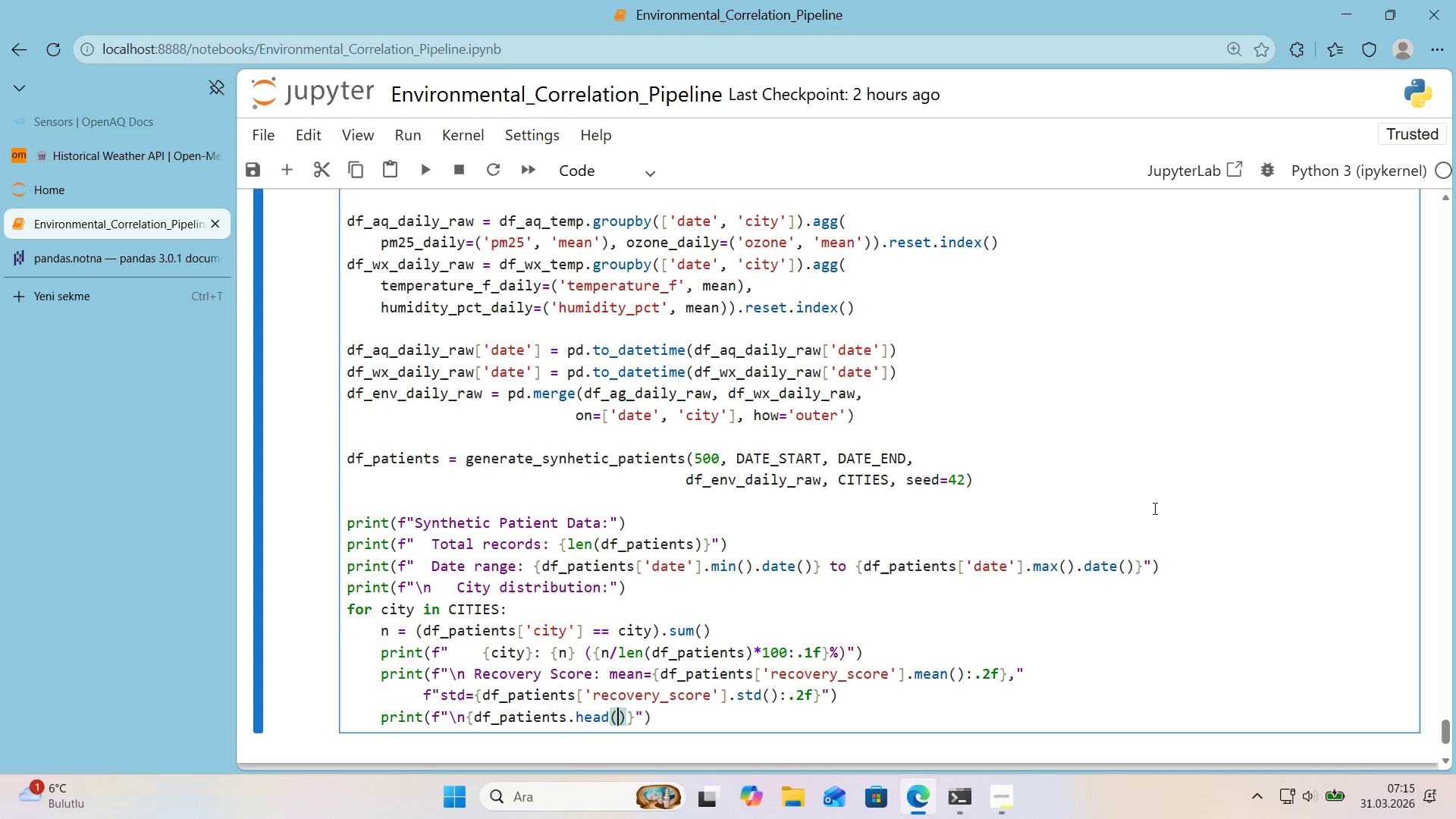 
key(ArrowLeft)
 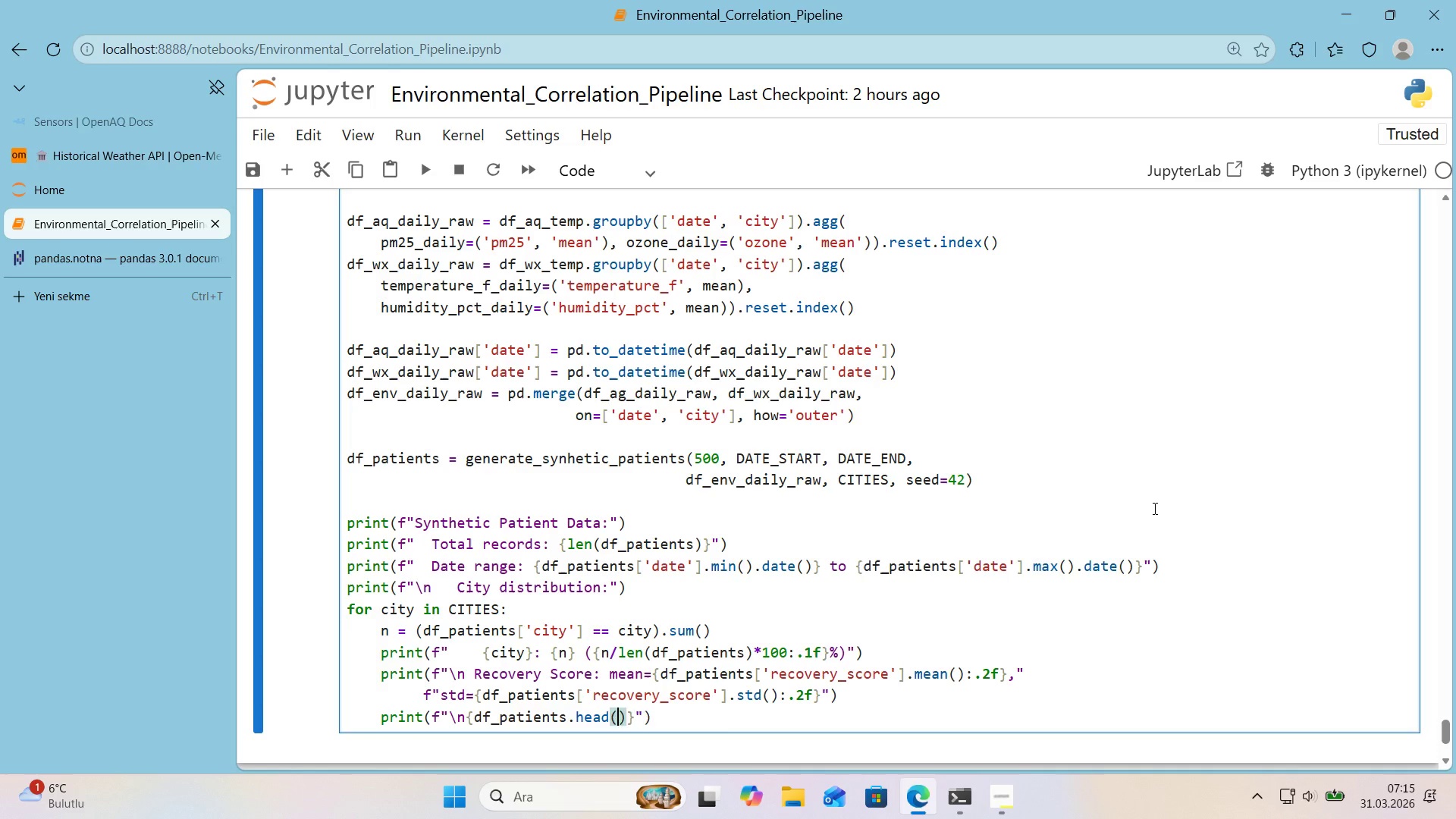 
key(1)
 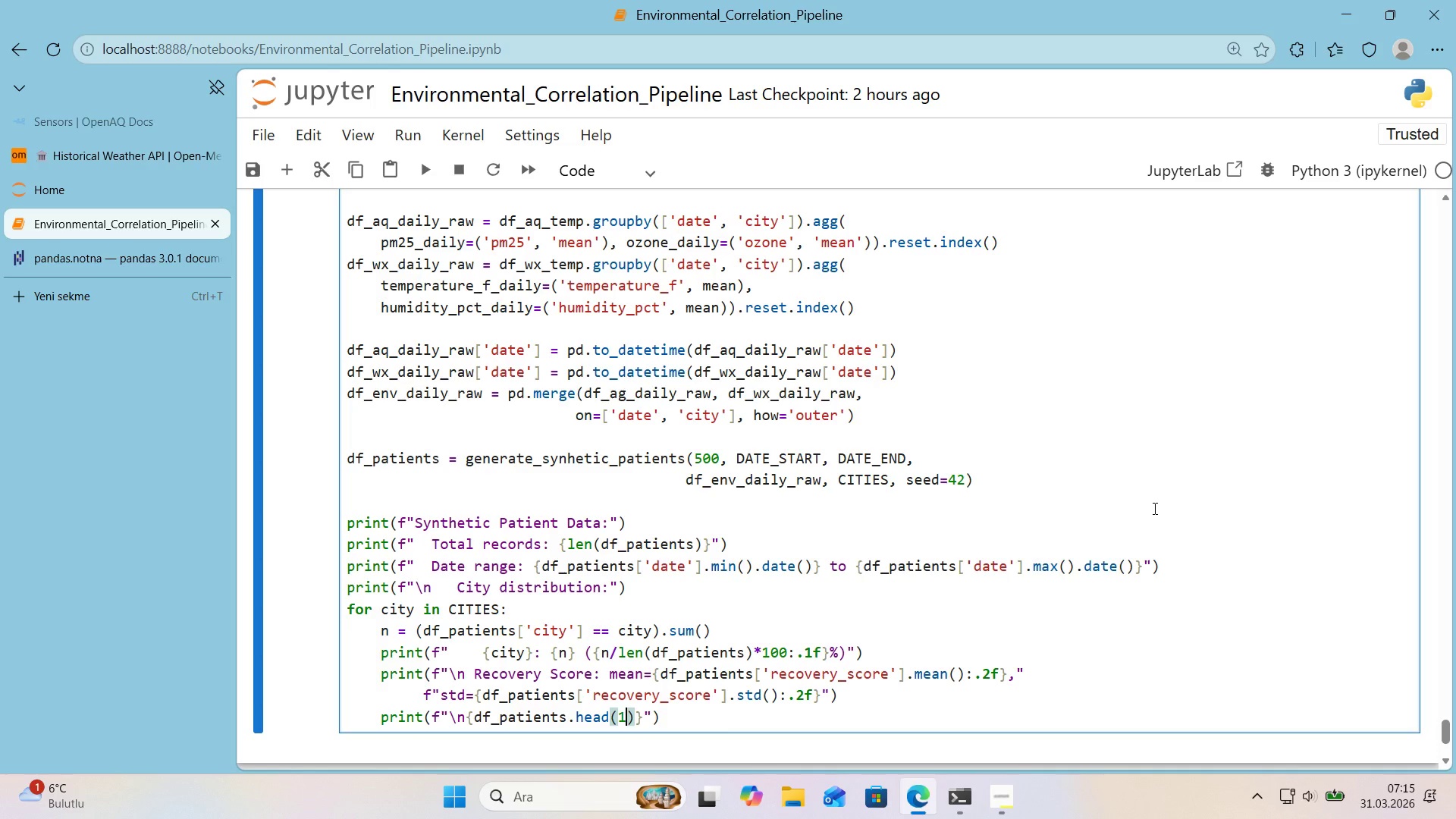 
key(Numpad0)
 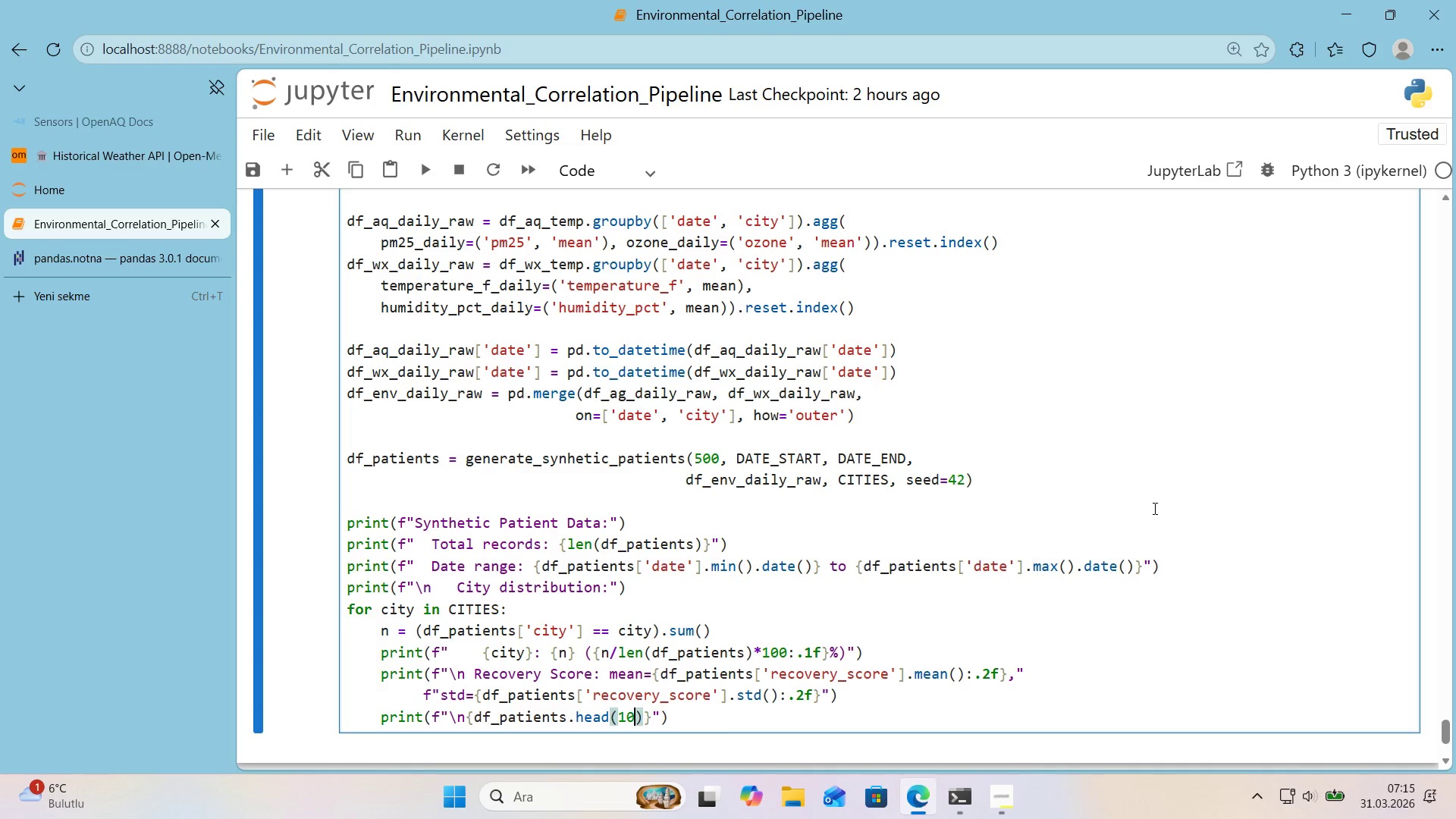 
key(ArrowRight)
 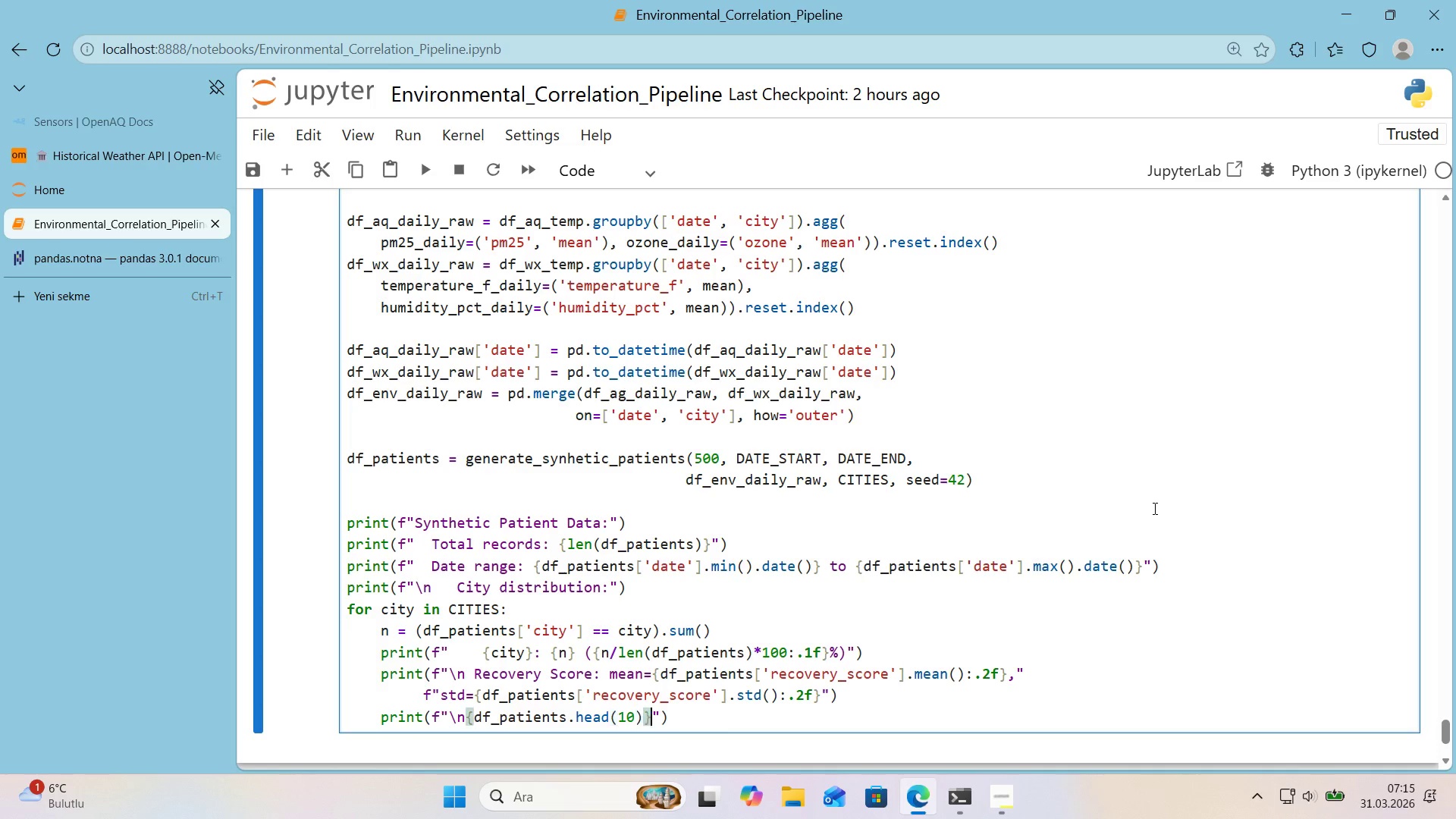 
key(ArrowRight)
 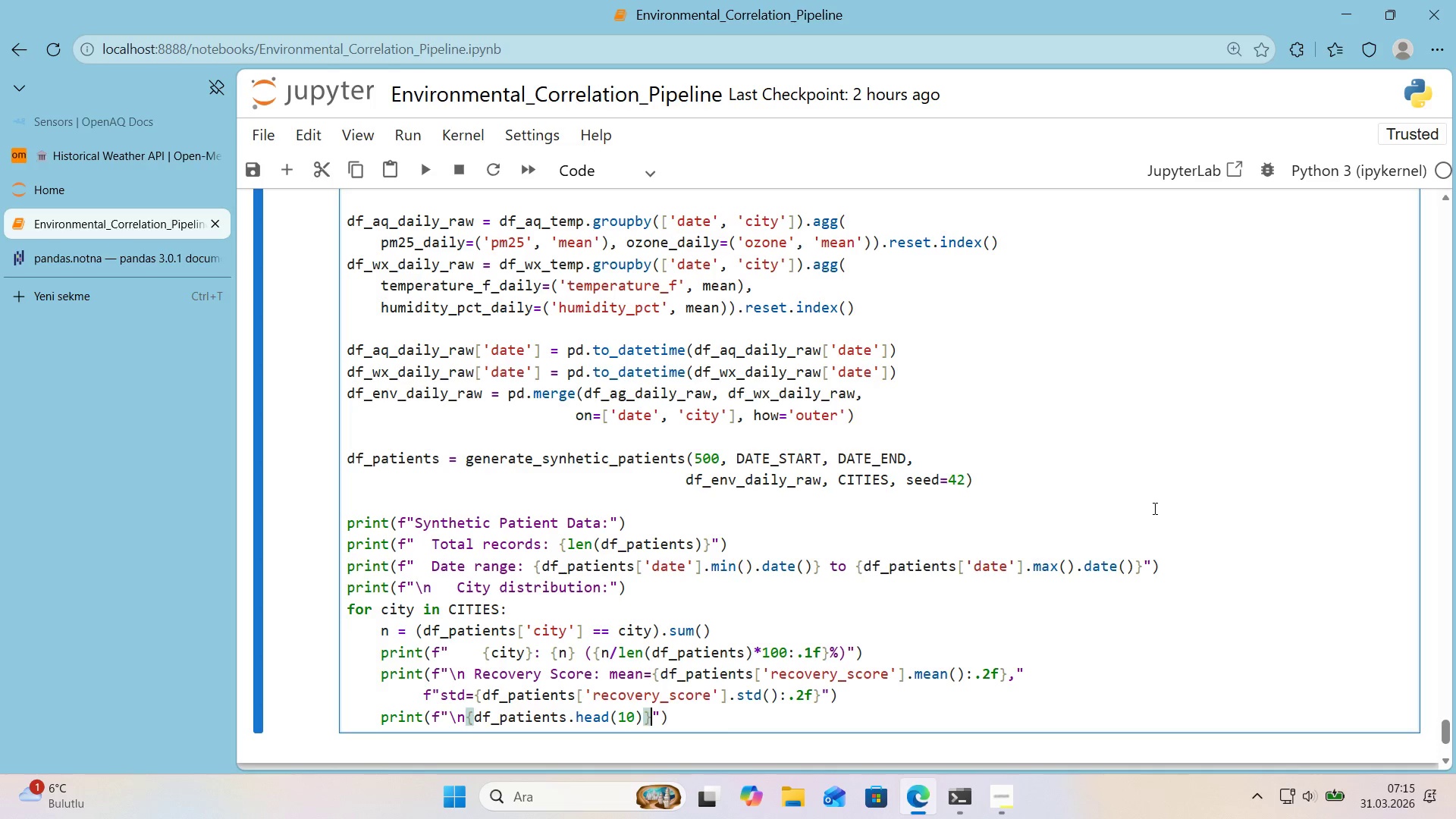 
key(ArrowRight)
 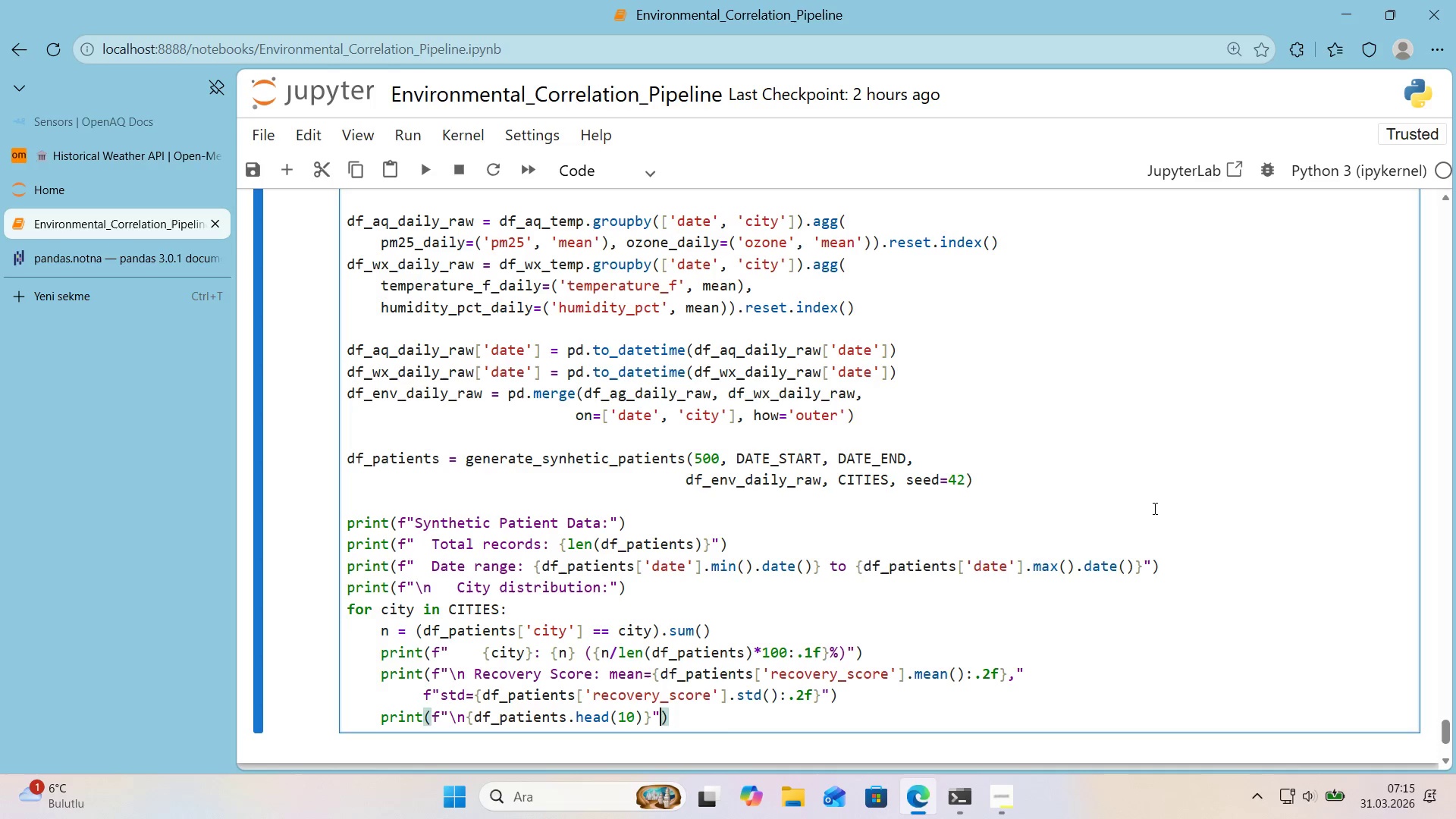 
key(ArrowRight)
 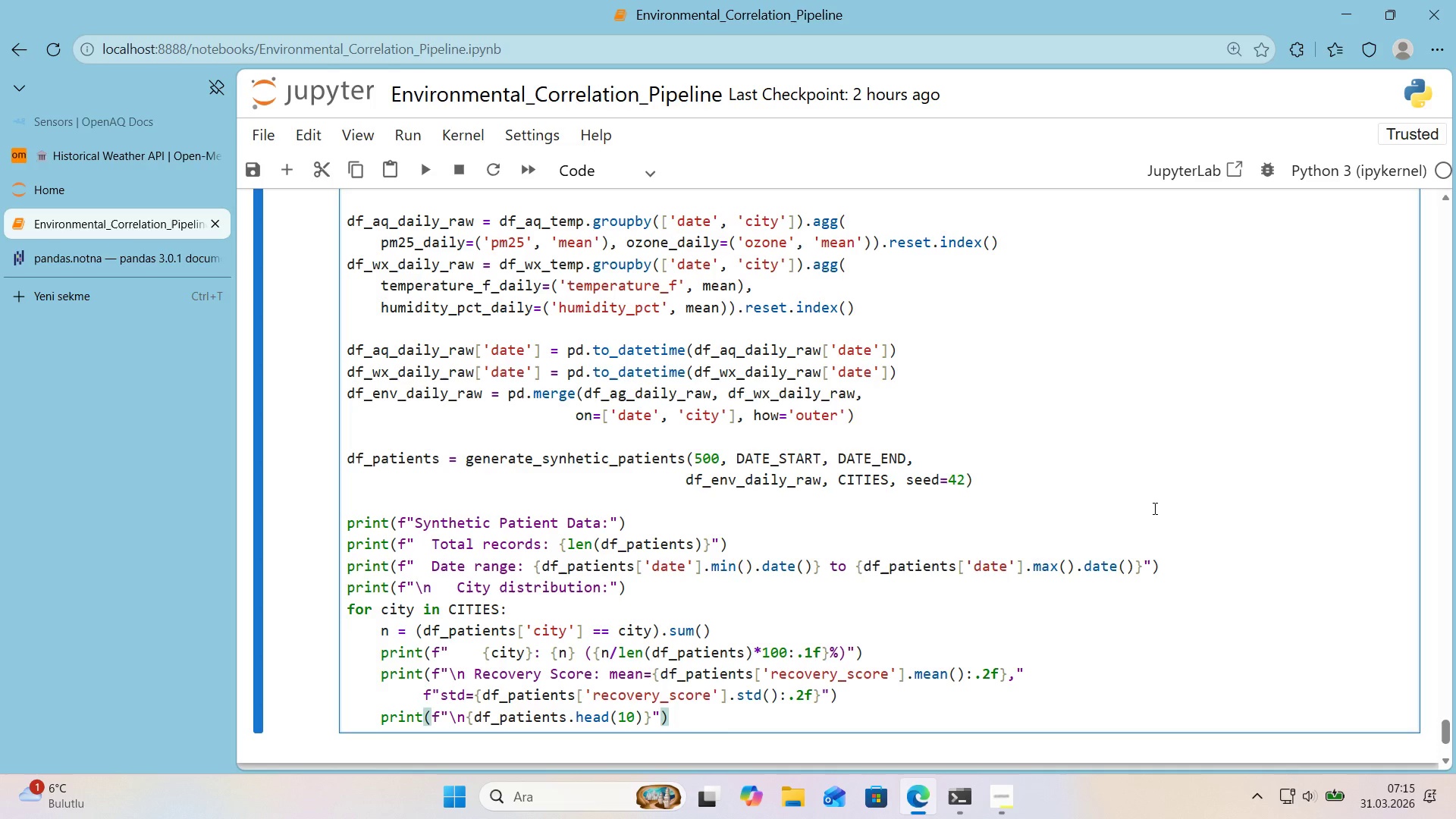 
key(ArrowUp)
 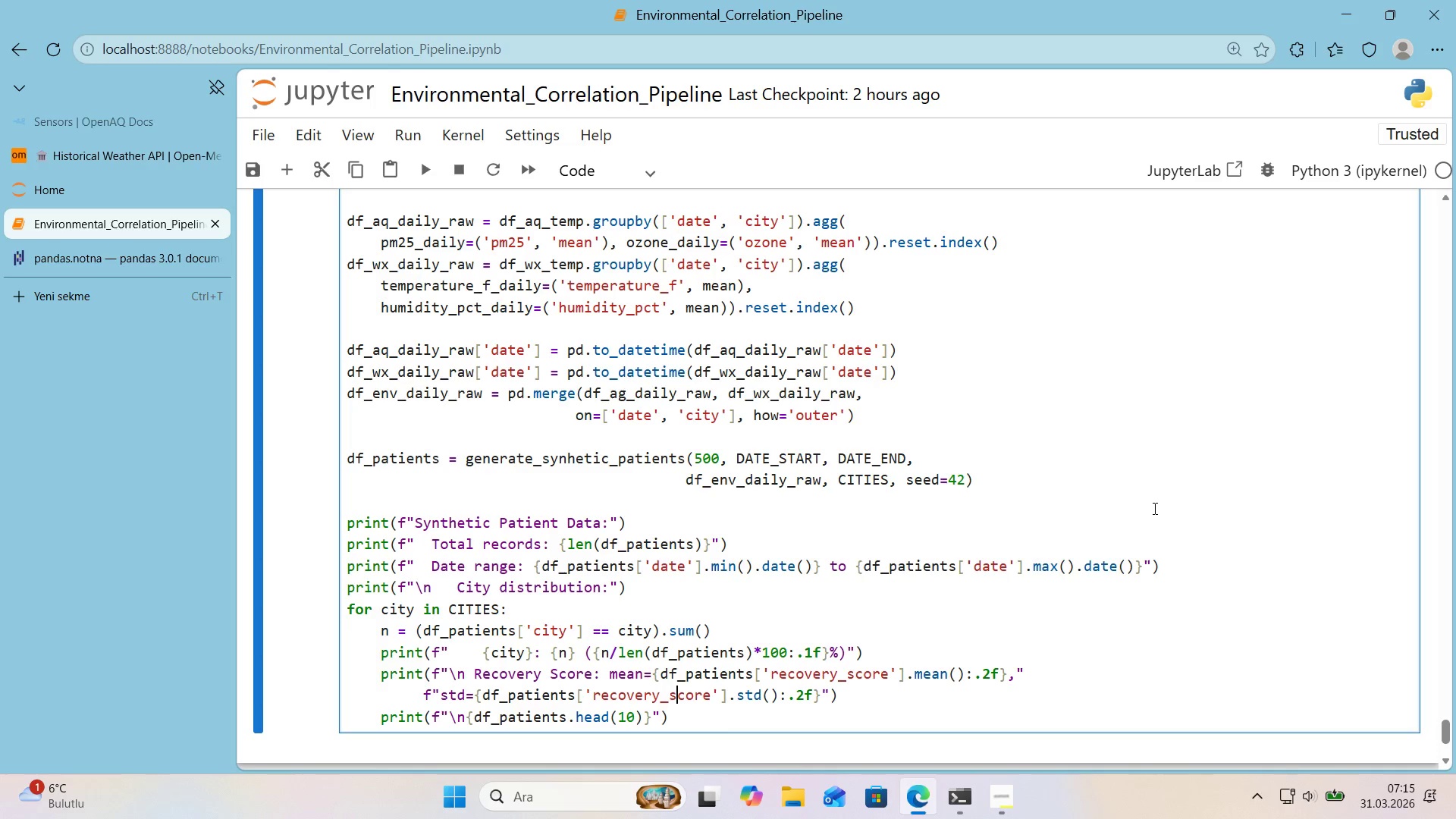 
hold_key(key=ArrowRight, duration=0.98)
 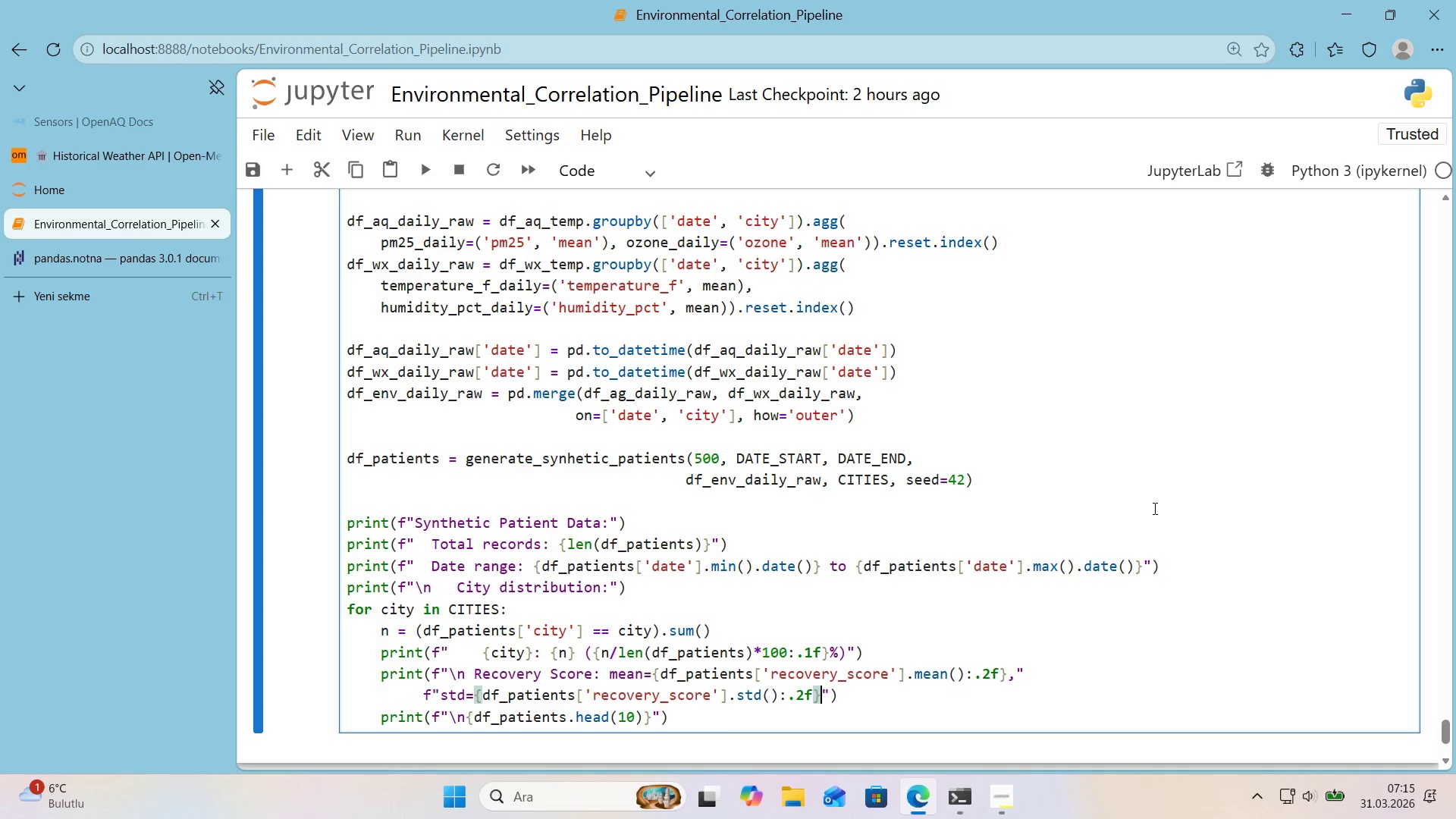 
key(ArrowRight)
 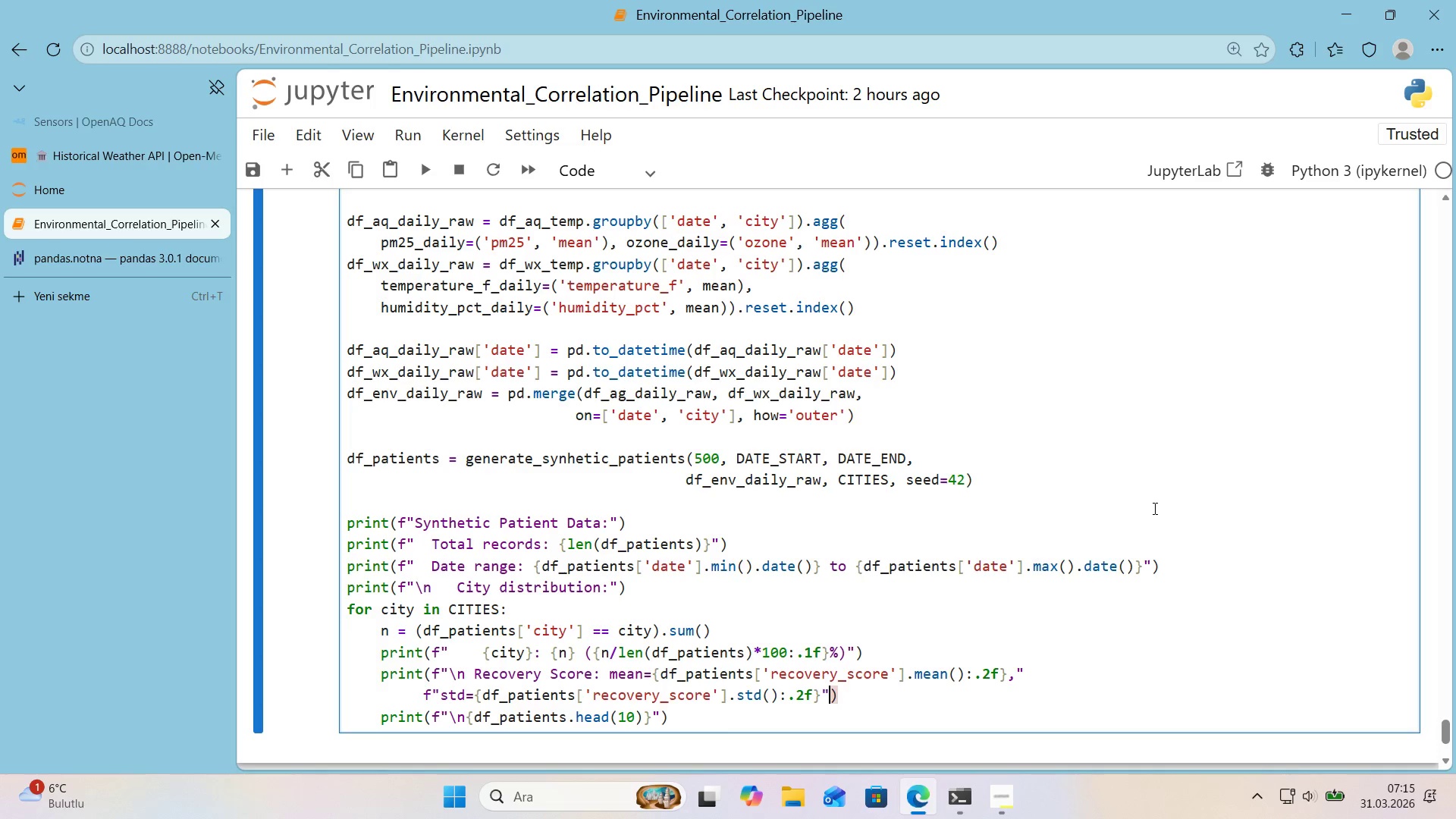 
key(ArrowRight)
 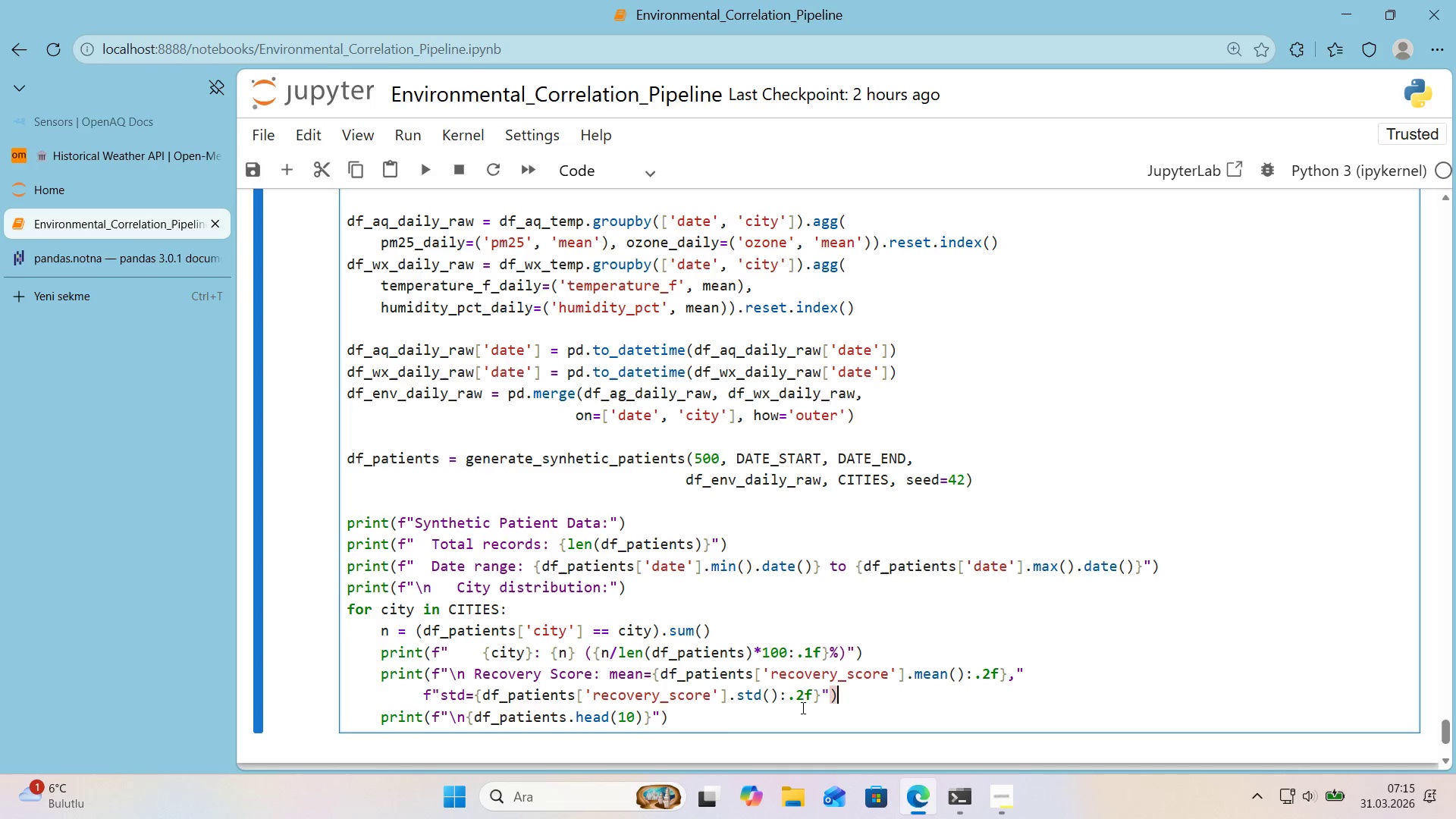 
wait(28.25)
 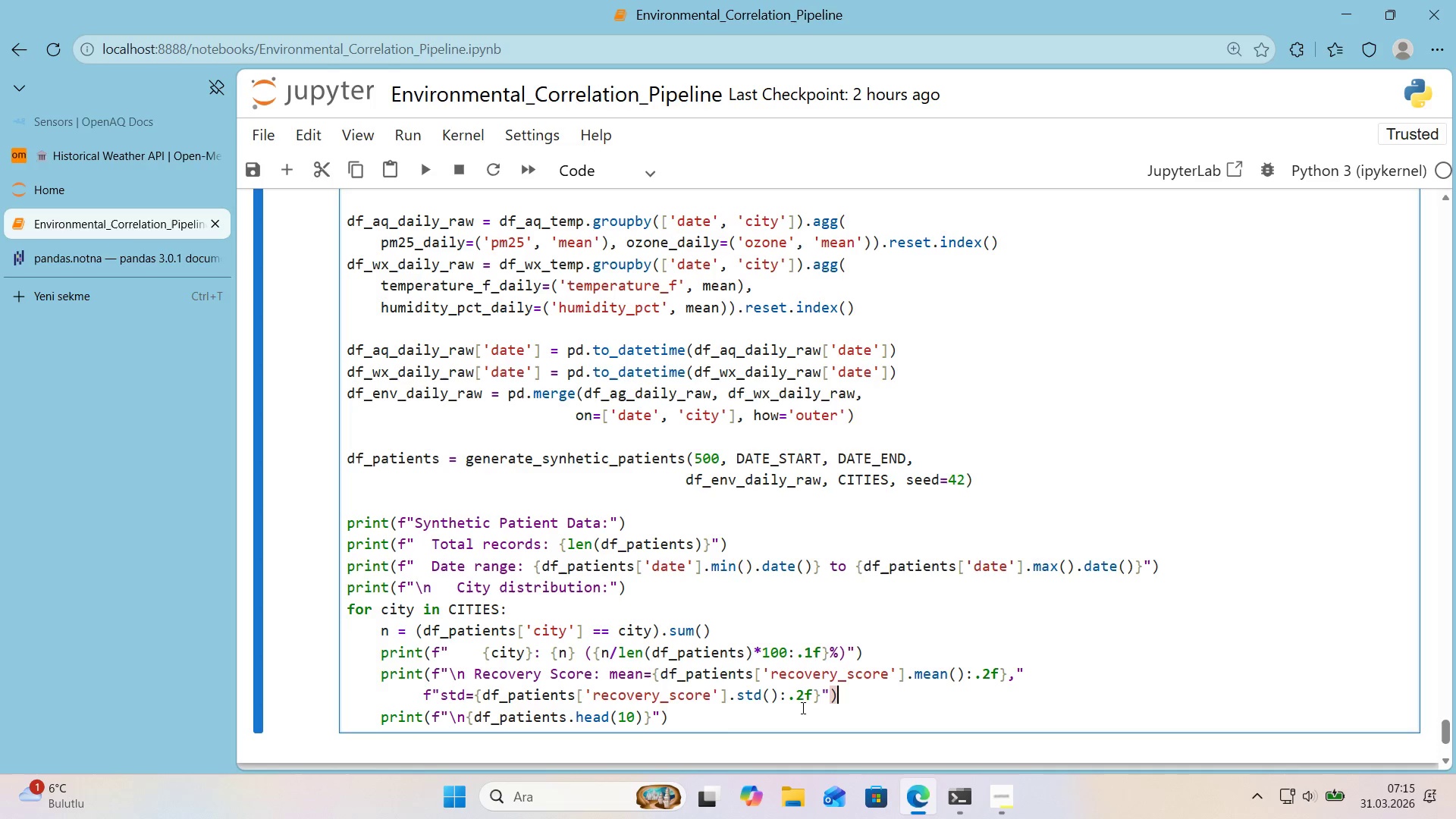 
left_click([1019, 679])
 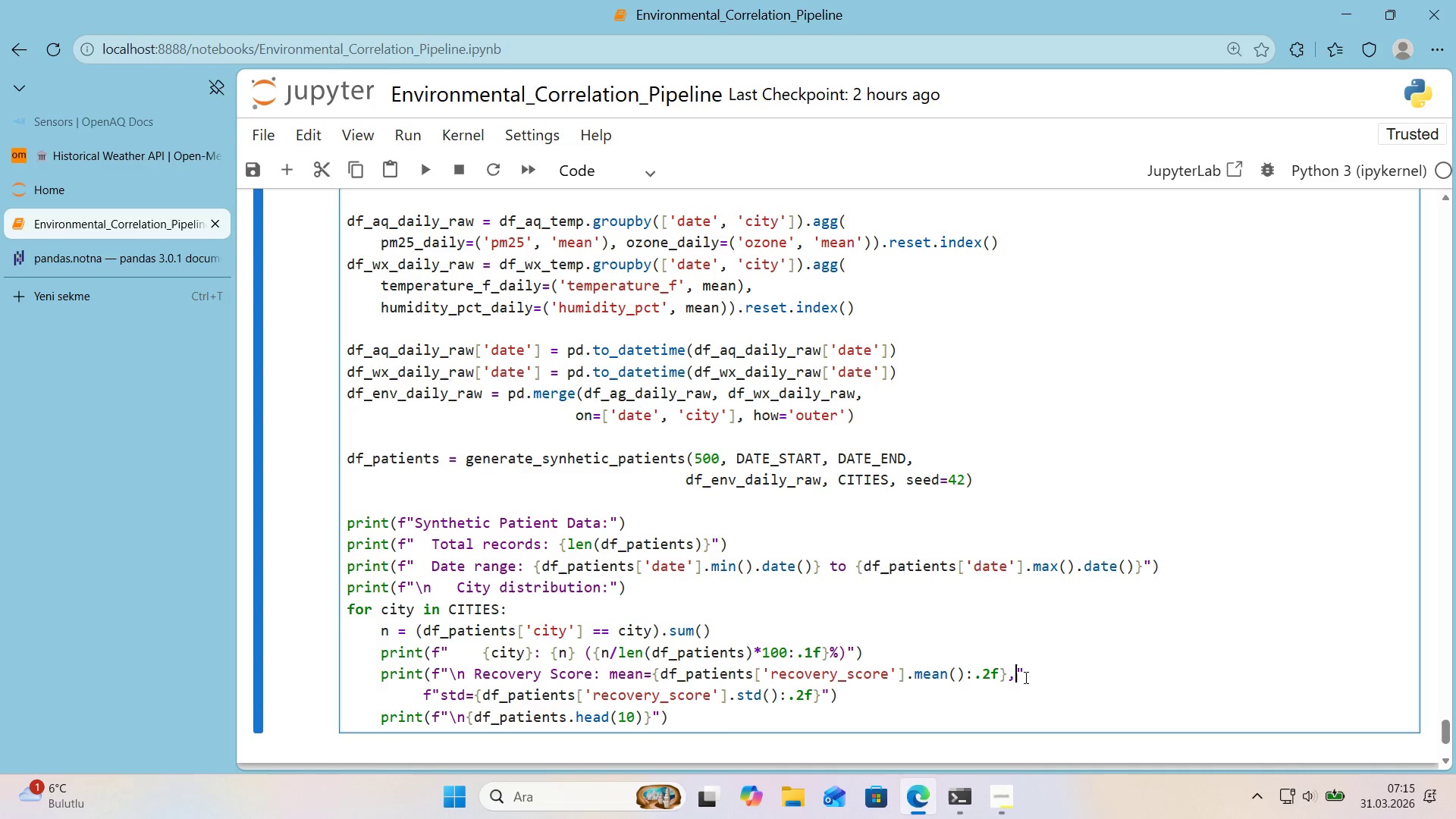 
key(Space)
 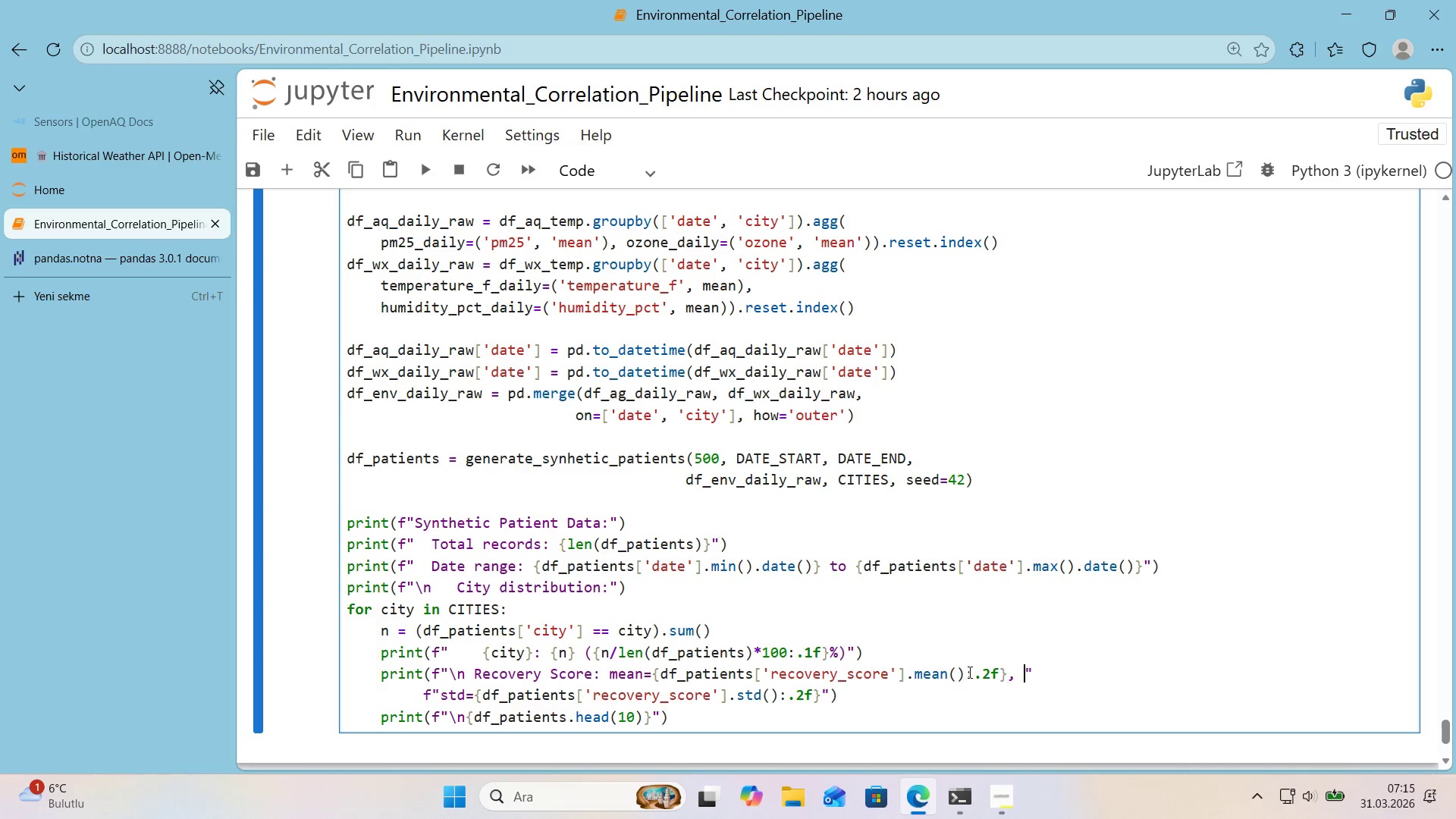 
left_click([860, 607])
 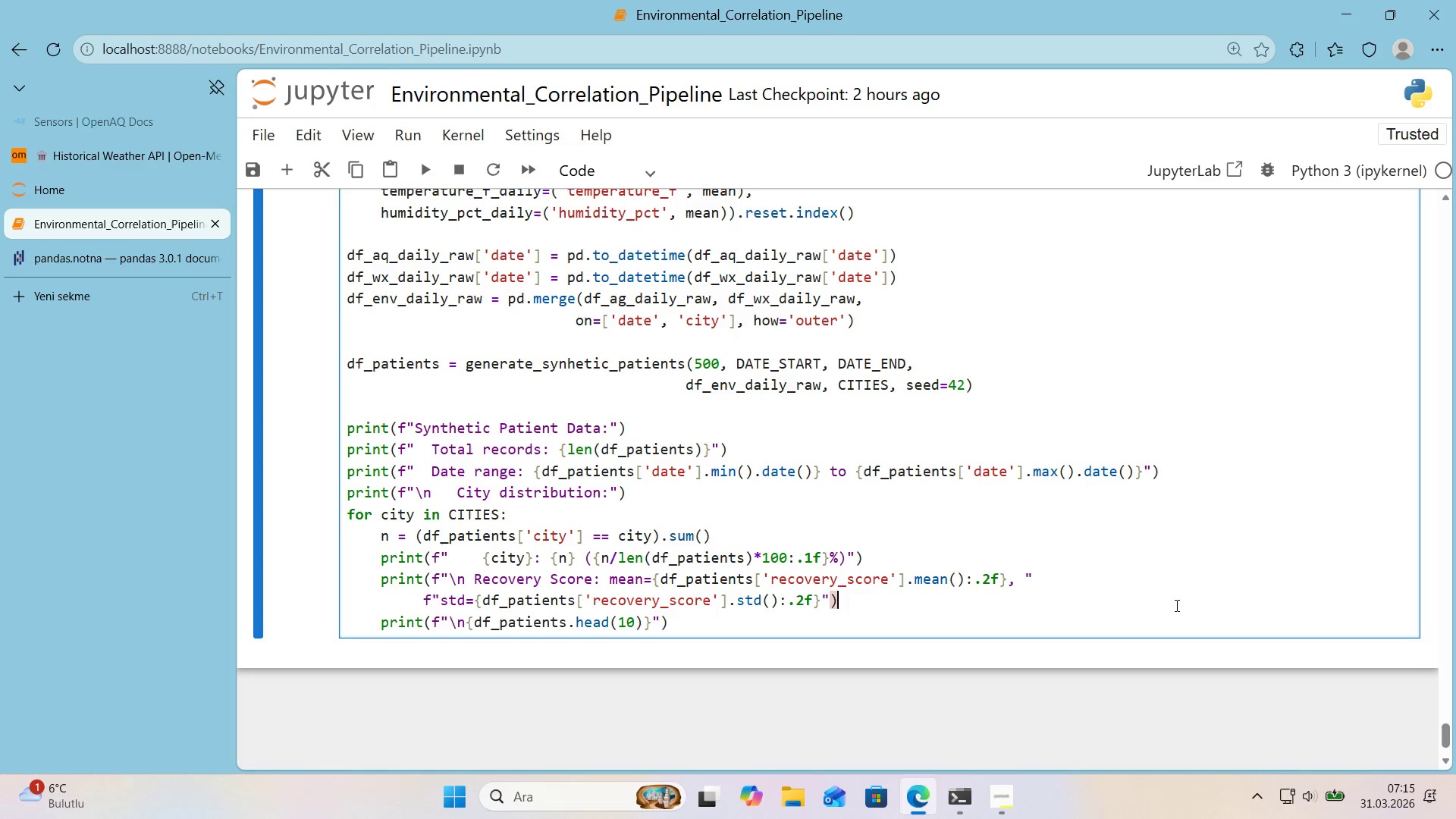 
scroll: coordinate [980, 673], scroll_direction: down, amount: 1.0
 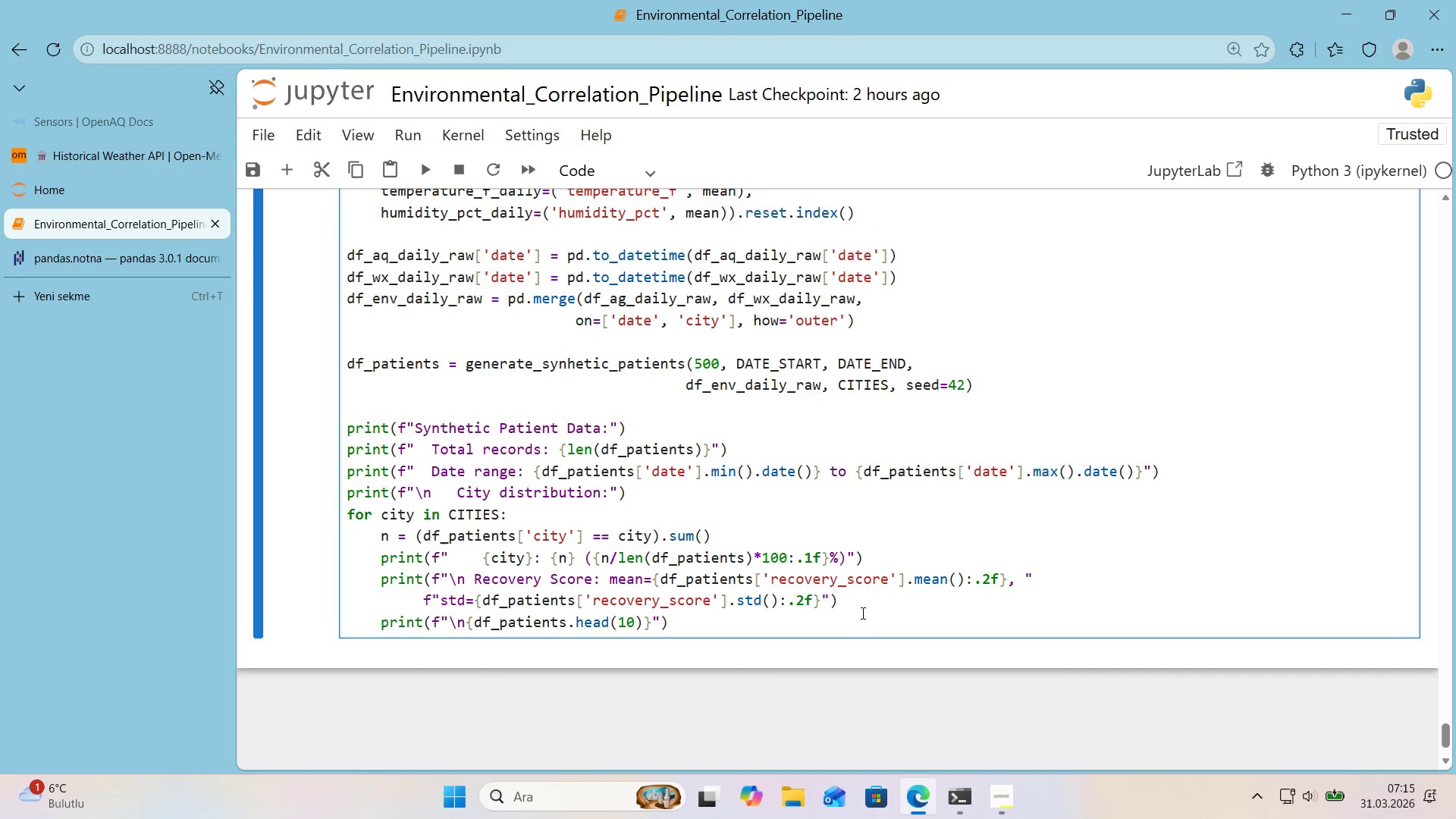 
wait(12.64)
 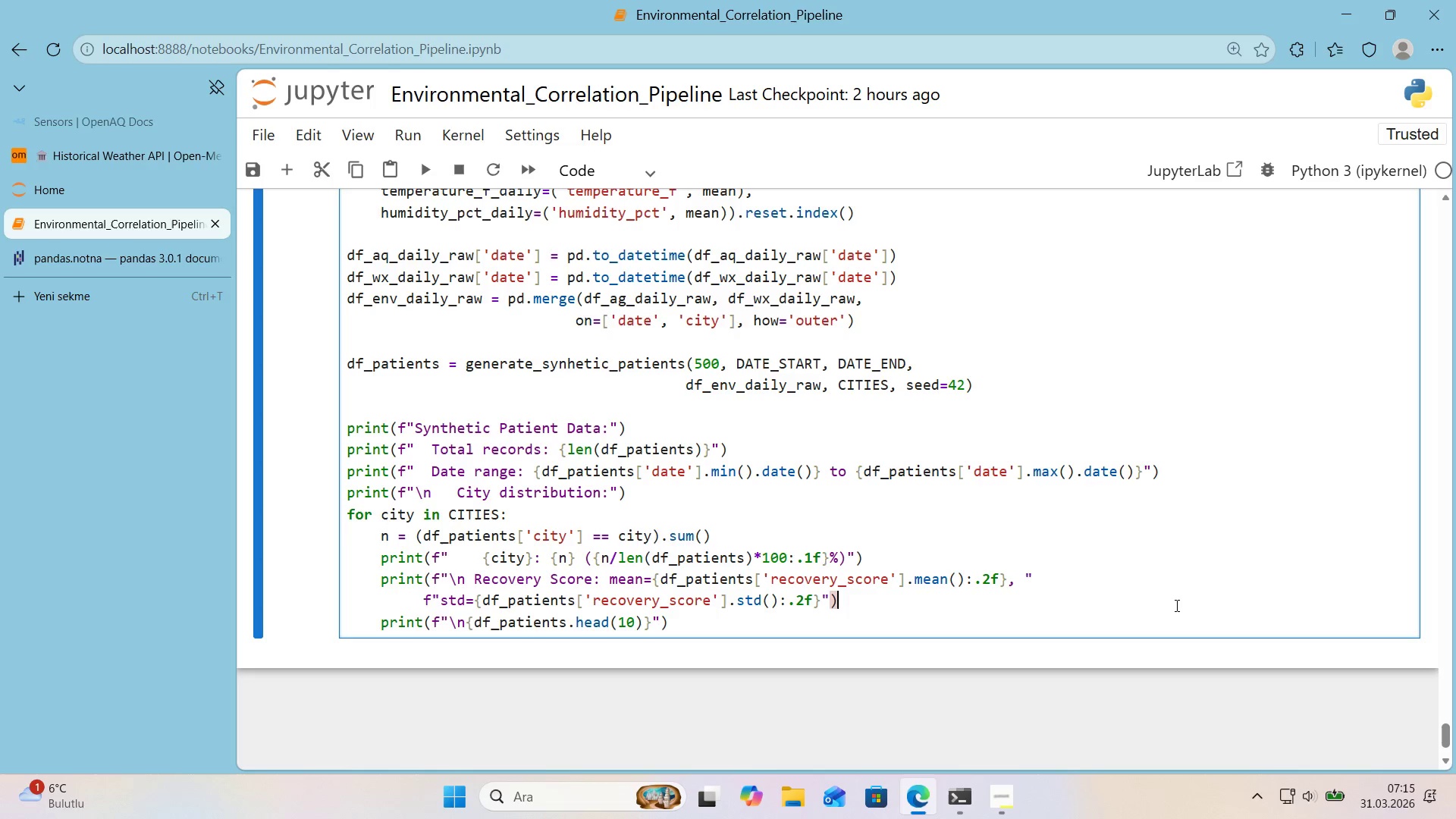 
scroll: coordinate [1178, 572], scroll_direction: up, amount: 3.0
 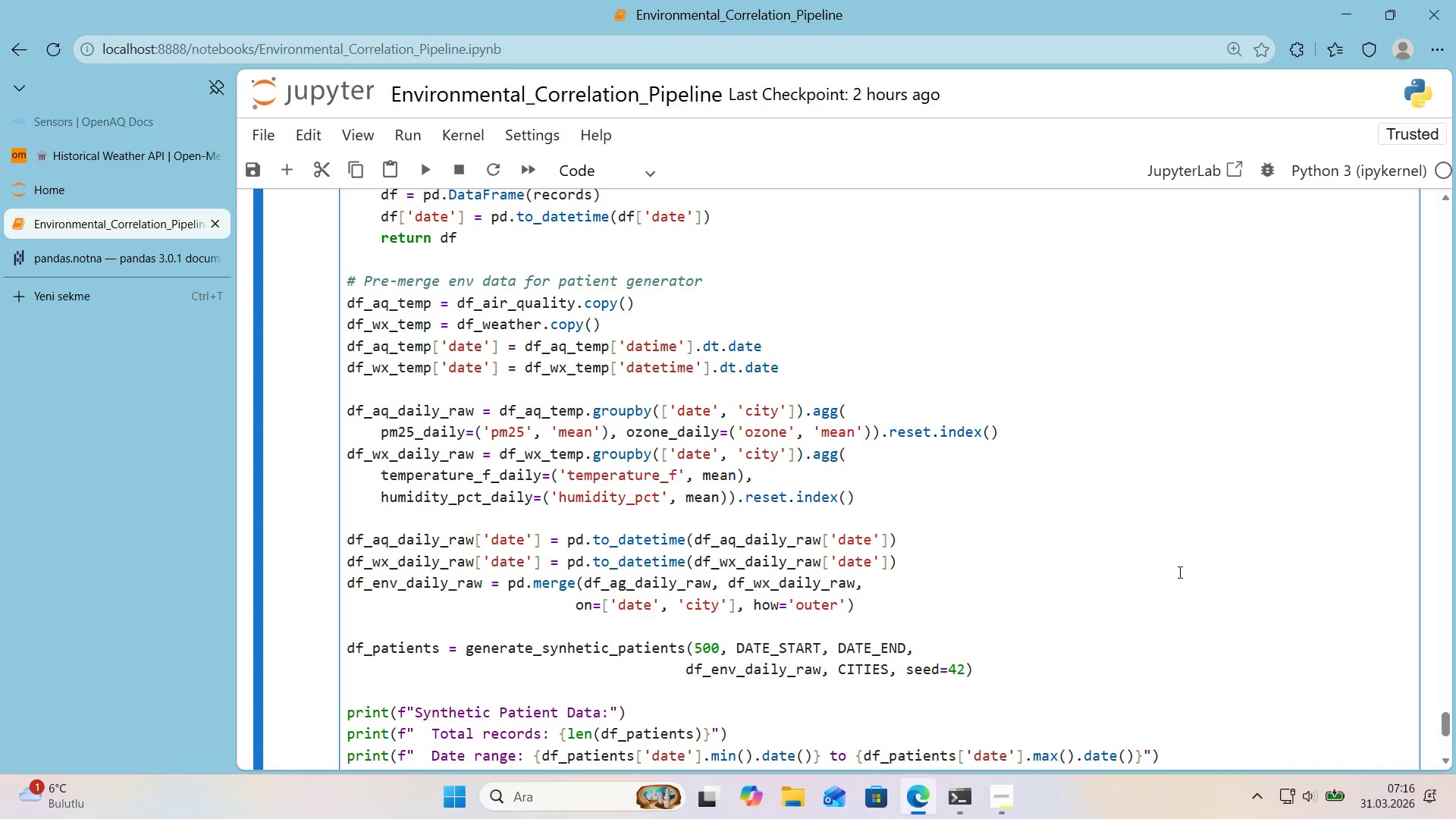 
wait(6.83)
 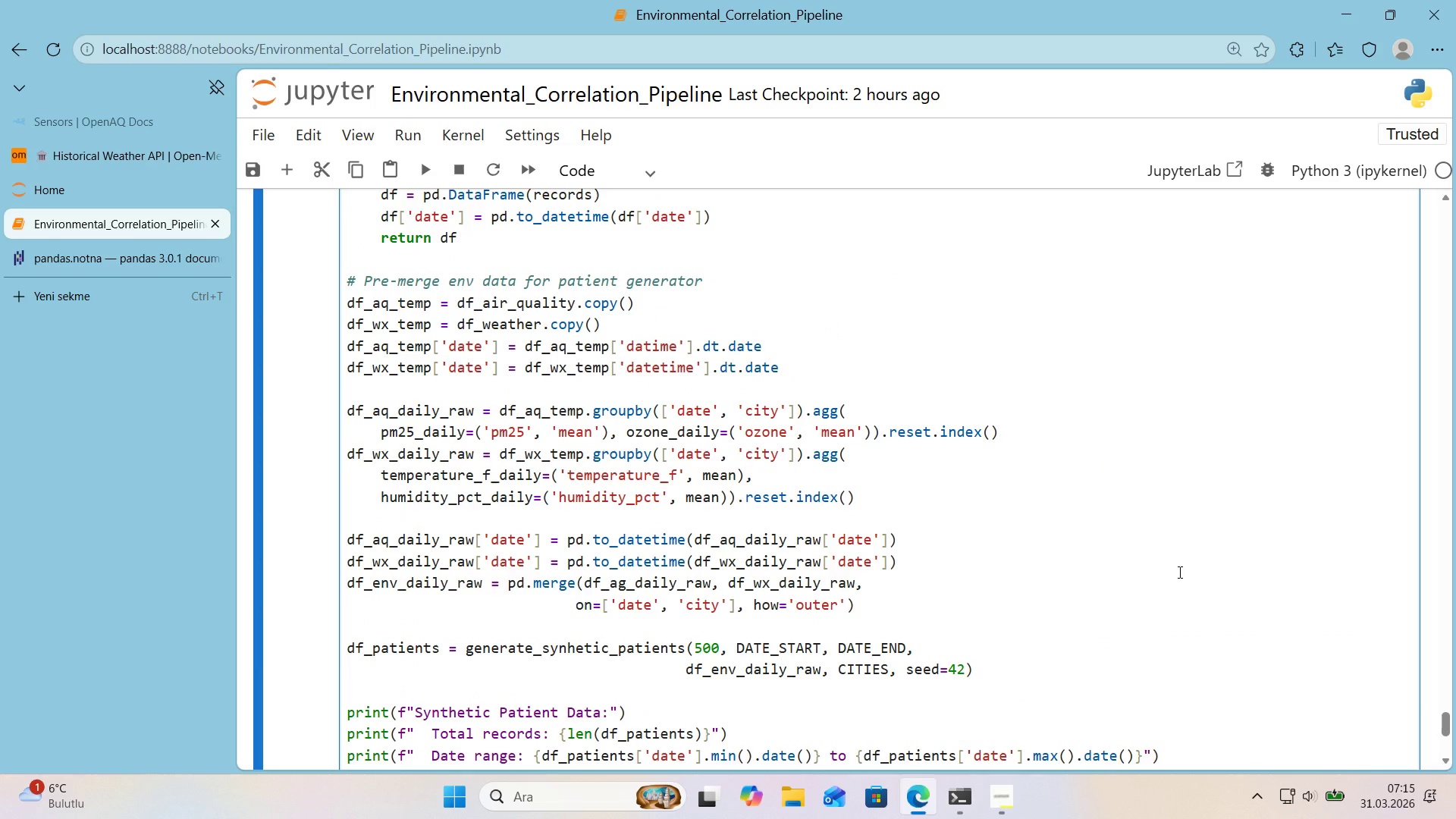 
scroll: coordinate [1170, 564], scroll_direction: up, amount: 6.0
 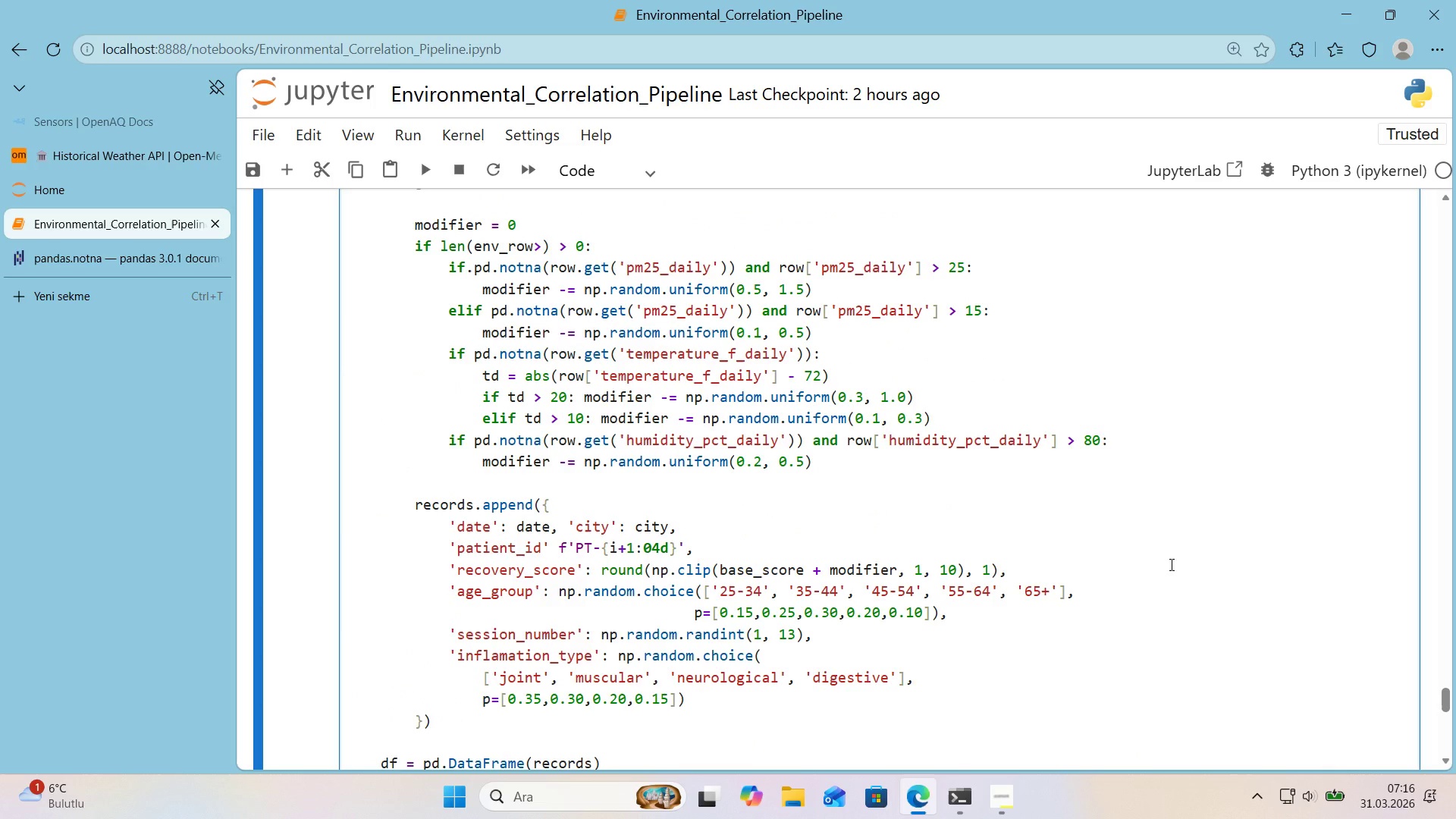 
wait(9.76)
 